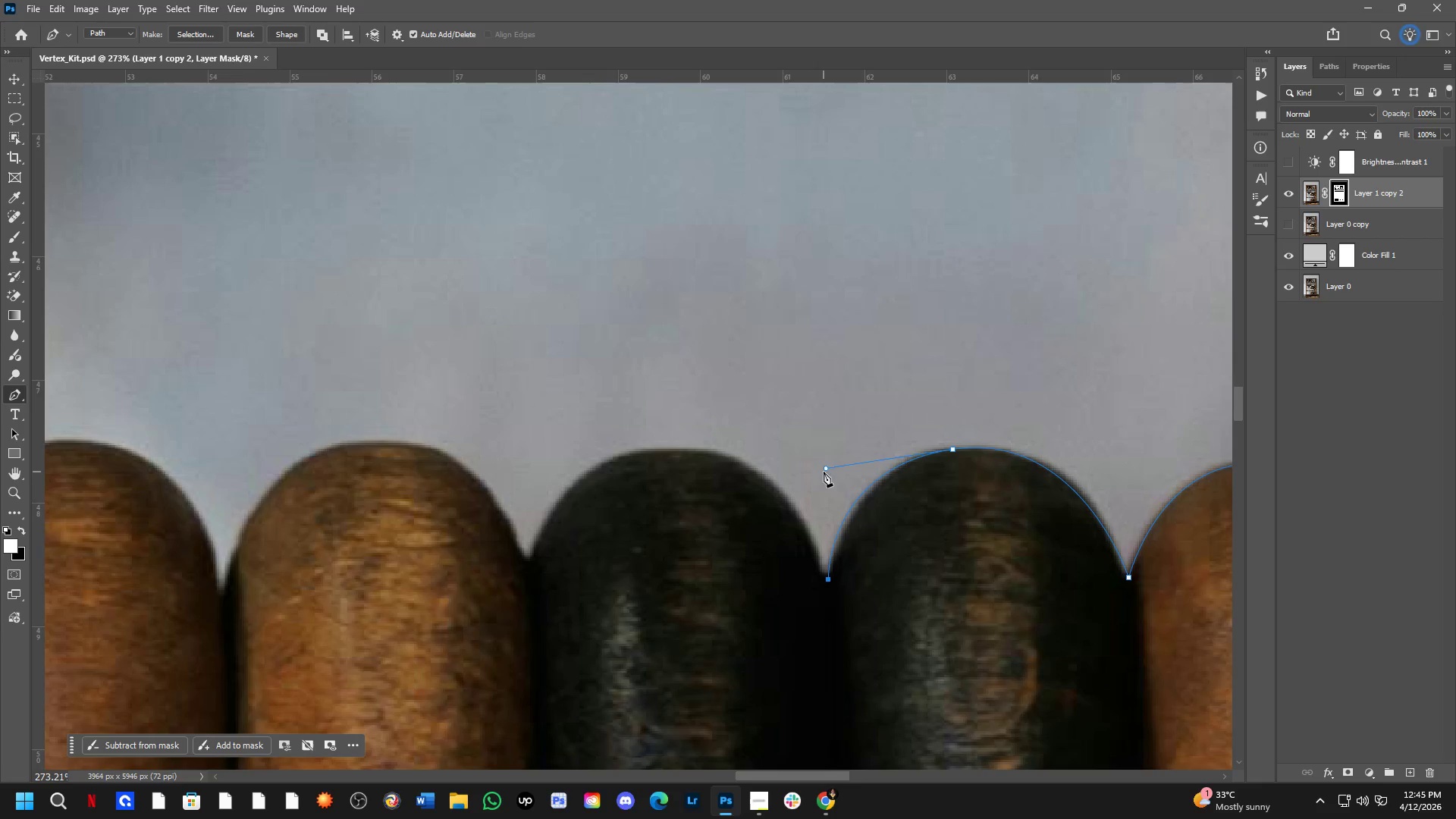 
left_click_drag(start_coordinate=[634, 560], to_coordinate=[889, 563])
 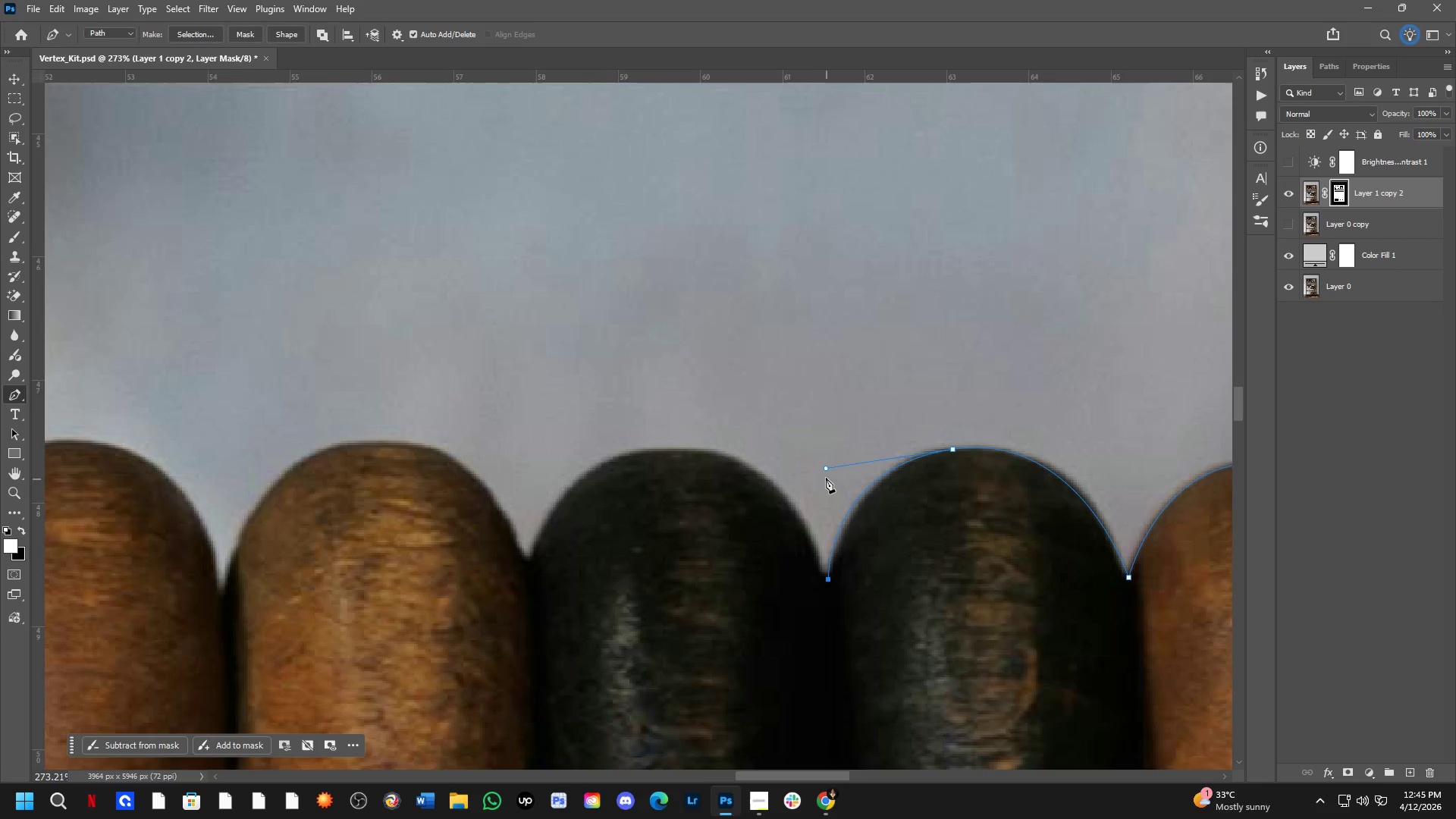 
hold_key(key=ControlLeft, duration=1.11)
left_click_drag(start_coordinate=[825, 469], to_coordinate=[834, 469])
 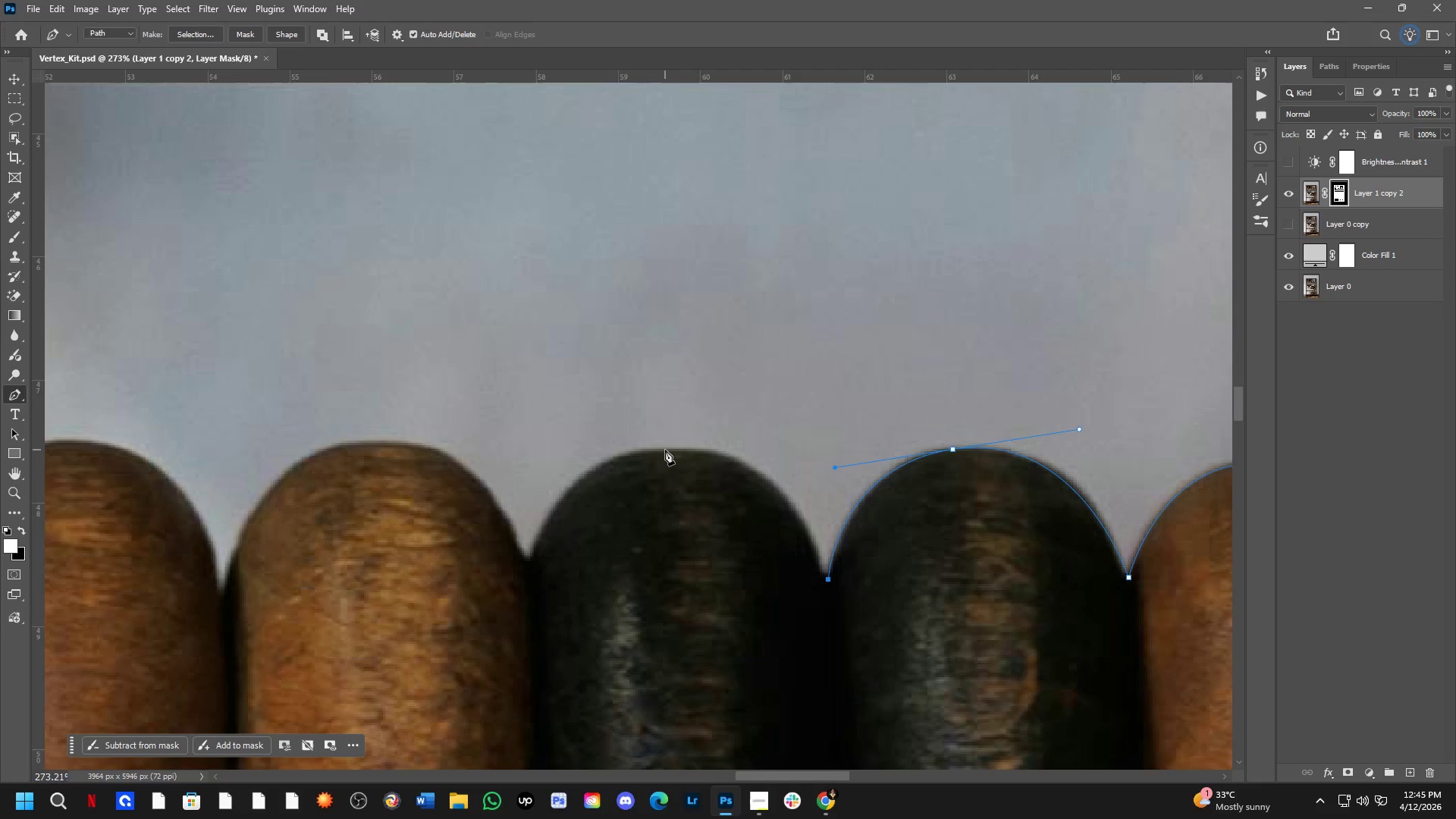 
left_click_drag(start_coordinate=[651, 453], to_coordinate=[497, 466])
 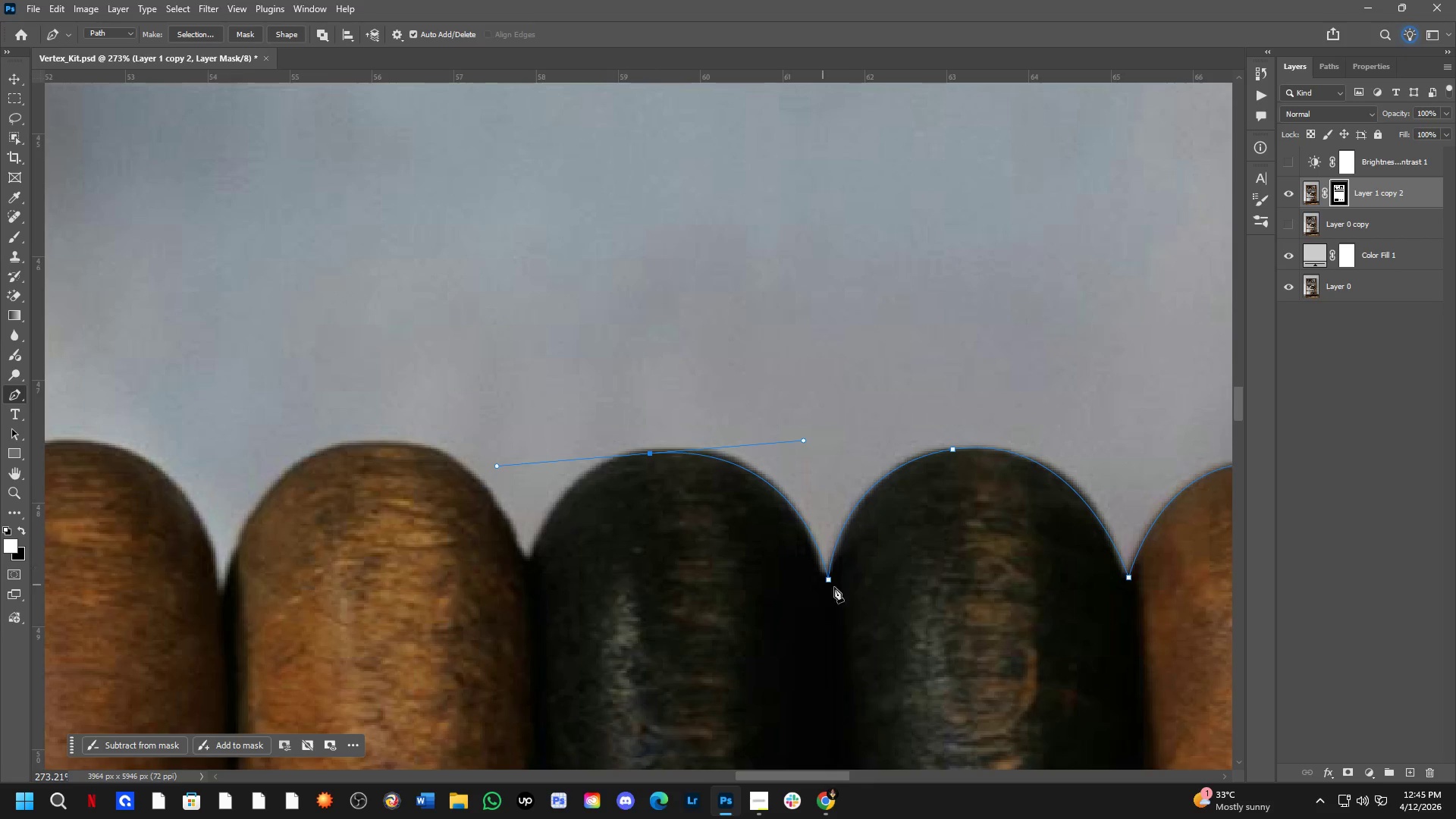 
hold_key(key=ControlLeft, duration=1.61)
left_click([827, 579])
 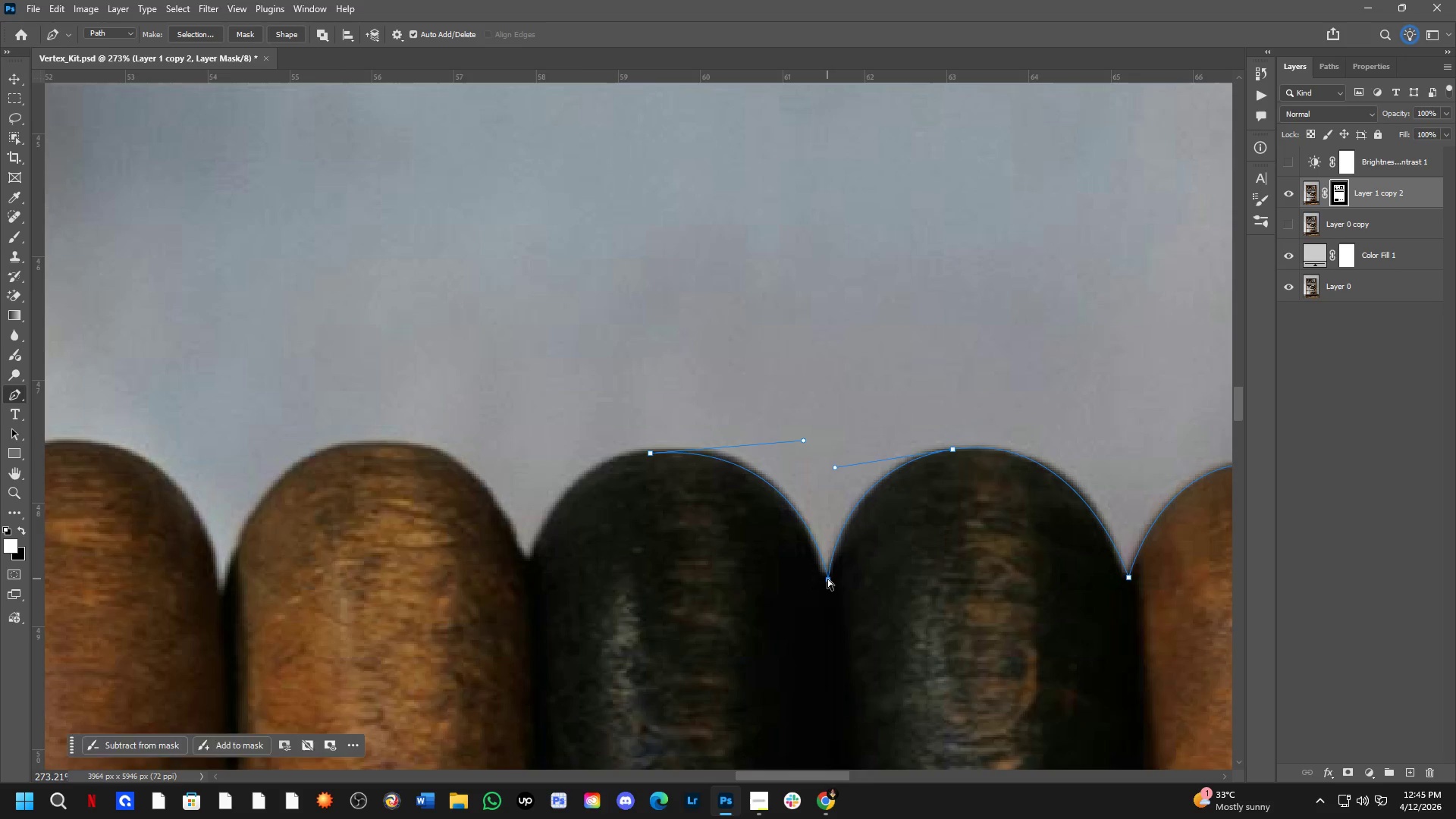 
left_click_drag(start_coordinate=[827, 579], to_coordinate=[827, 592])
 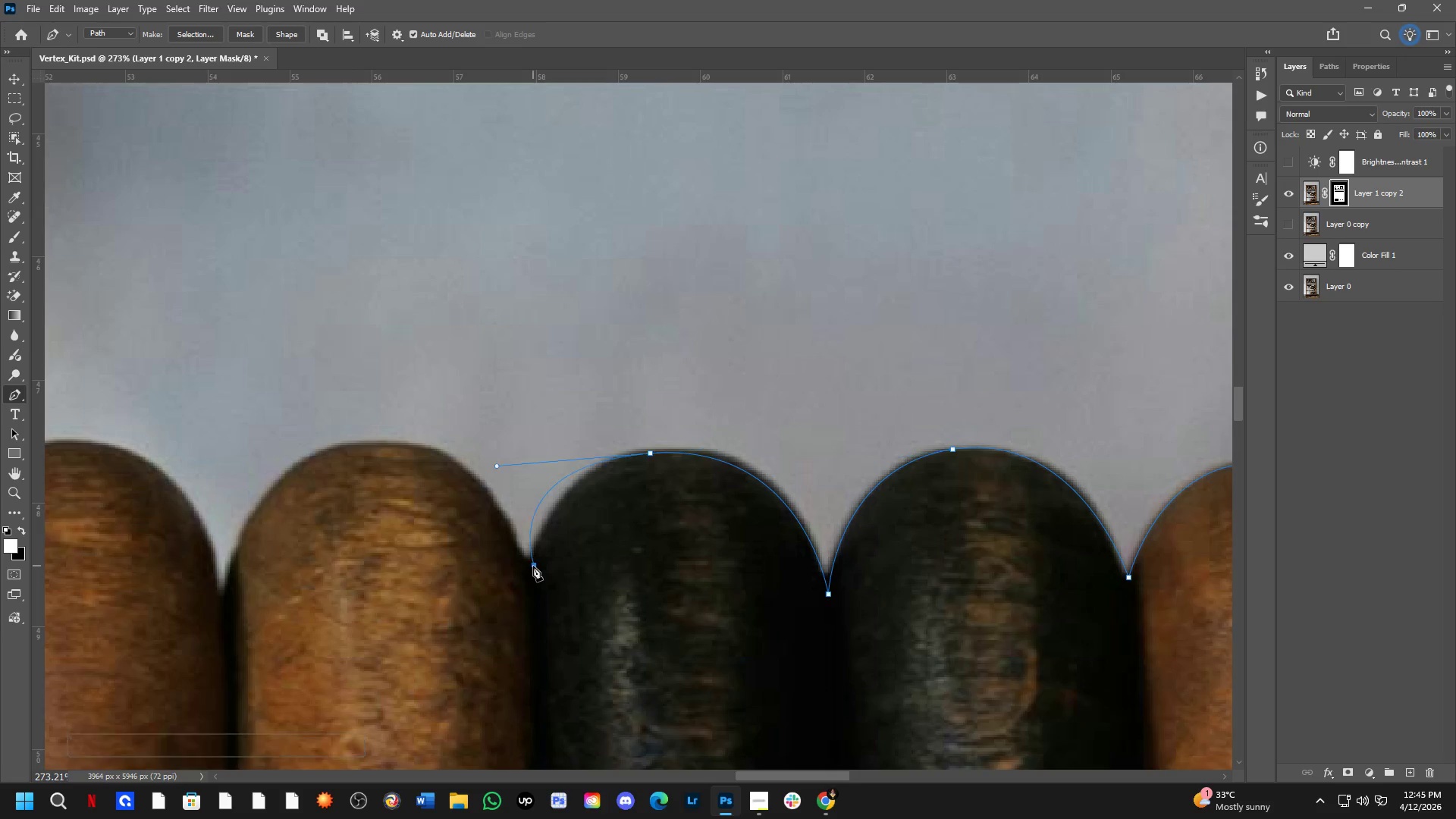 
left_click([533, 566])
 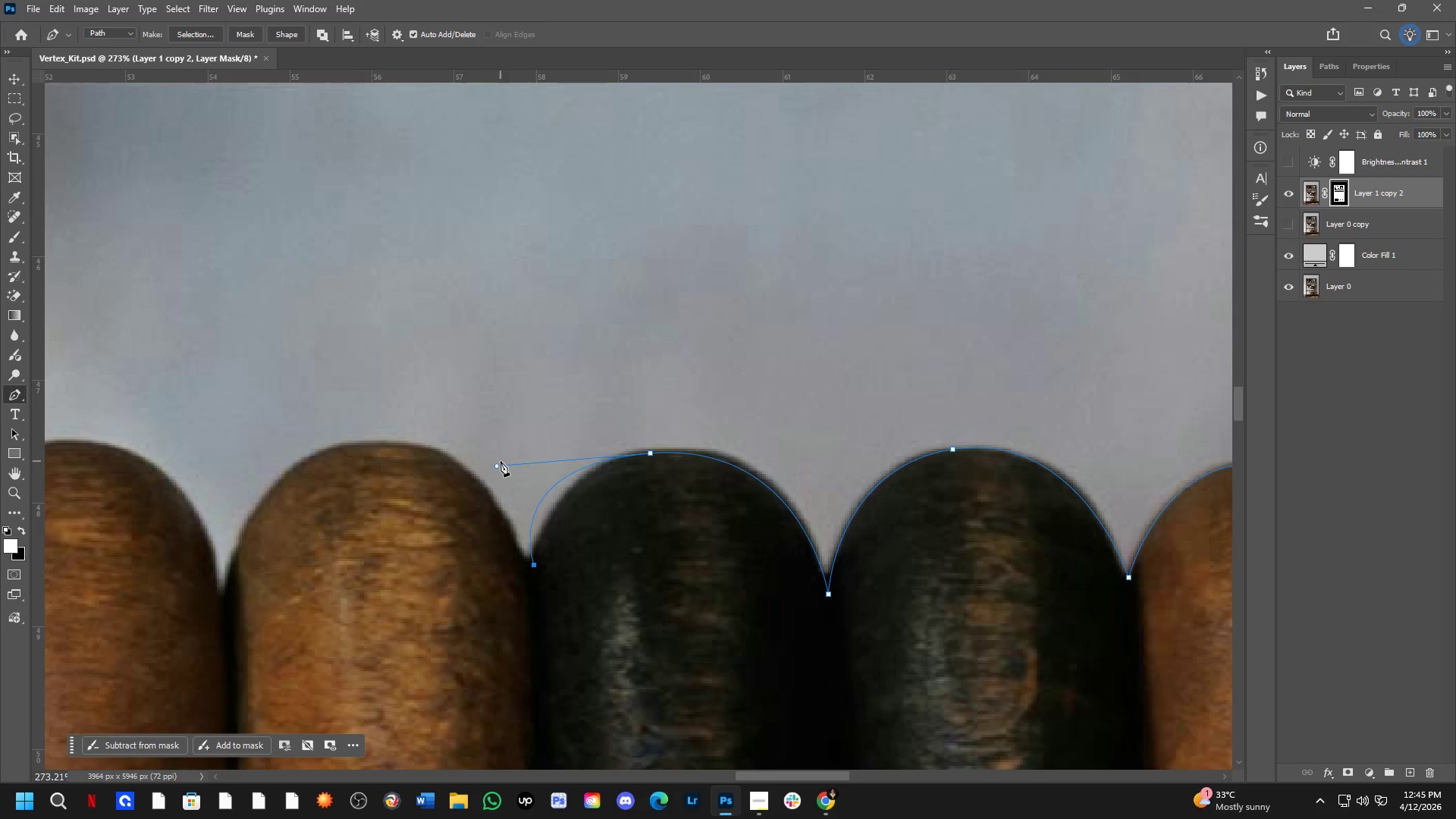 
hold_key(key=ControlLeft, duration=1.98)
left_click_drag(start_coordinate=[497, 469], to_coordinate=[548, 461])
 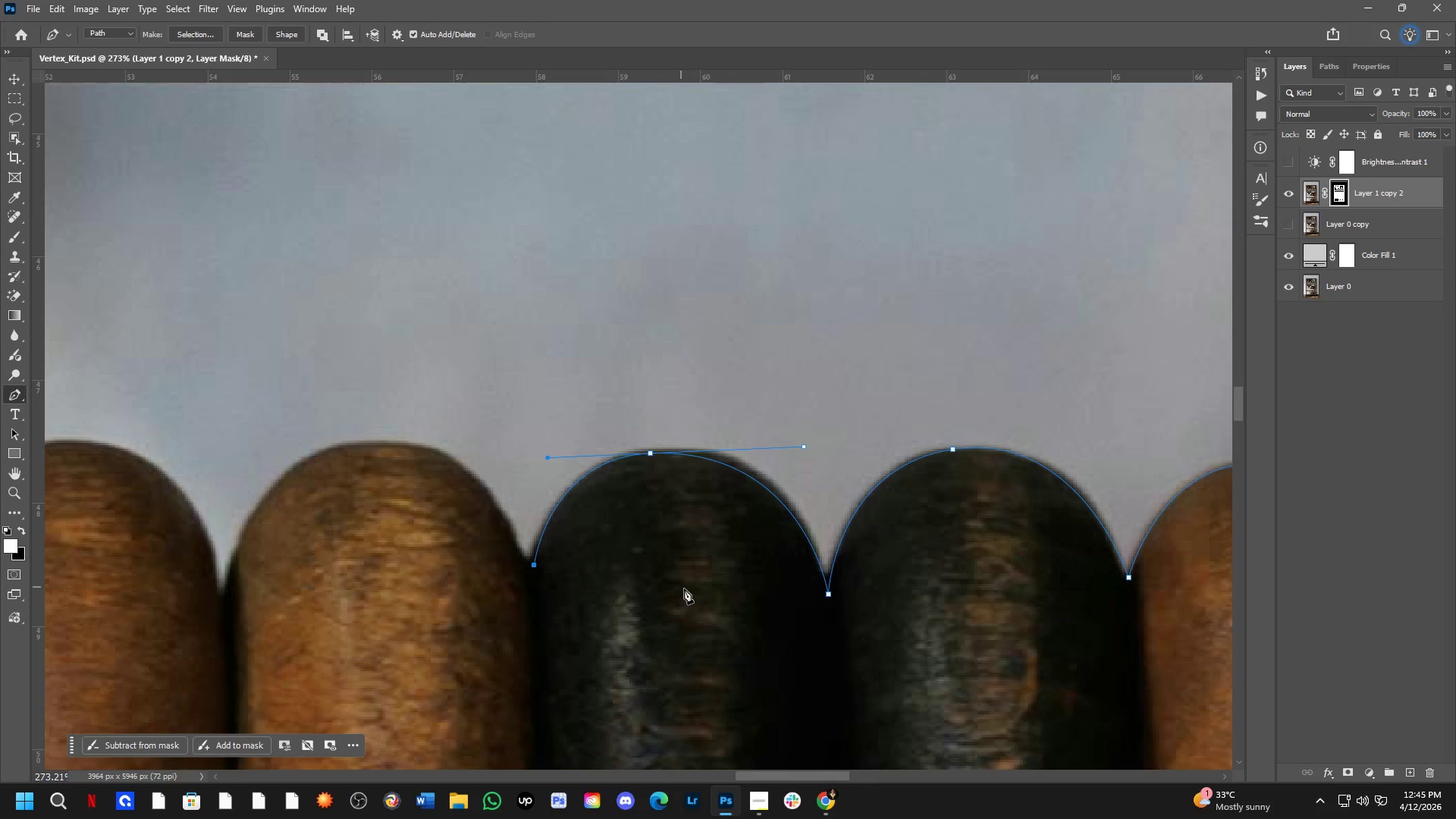 
hold_key(key=Space, duration=0.61)
 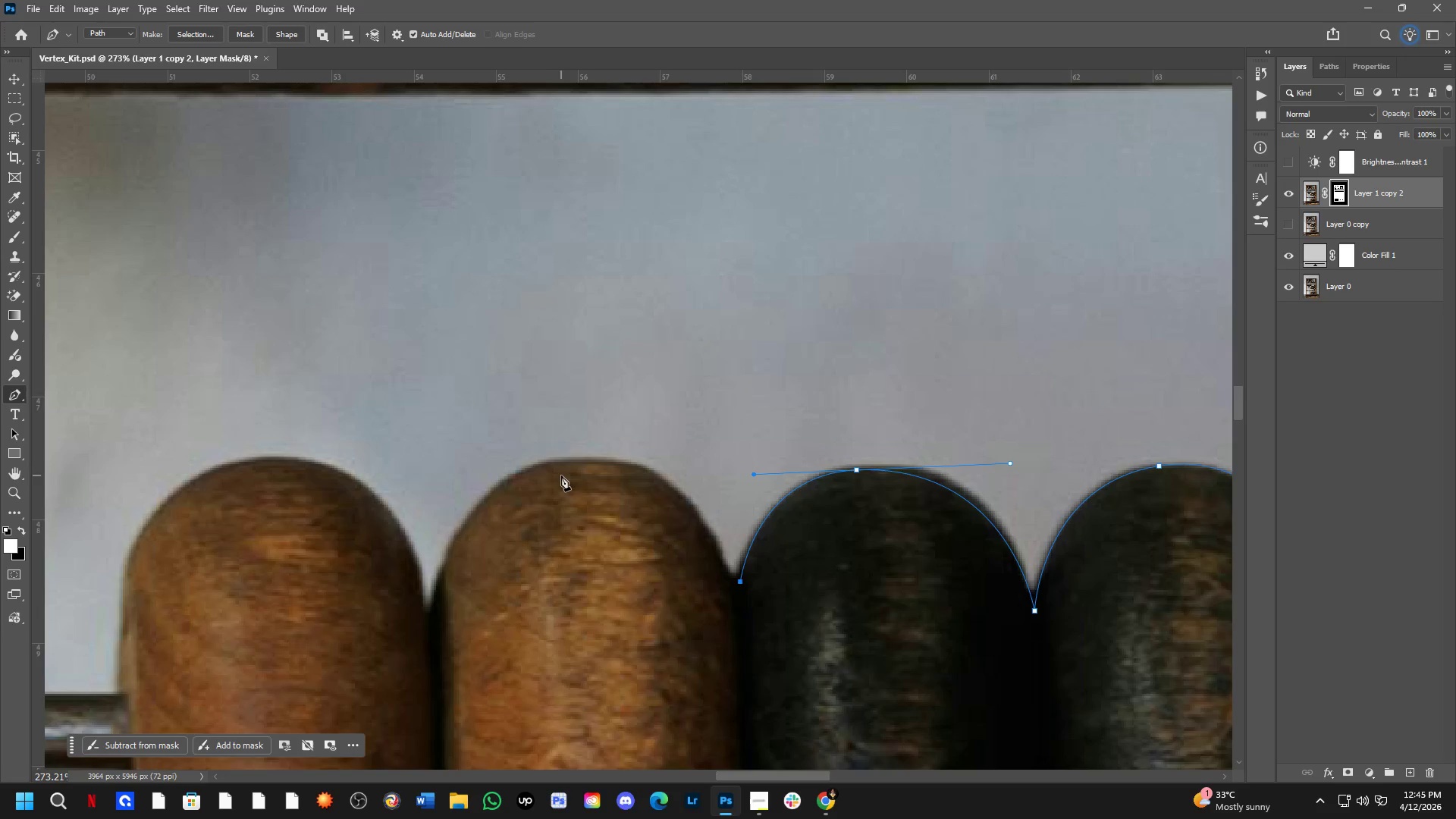 
left_click_drag(start_coordinate=[689, 595], to_coordinate=[896, 611])
 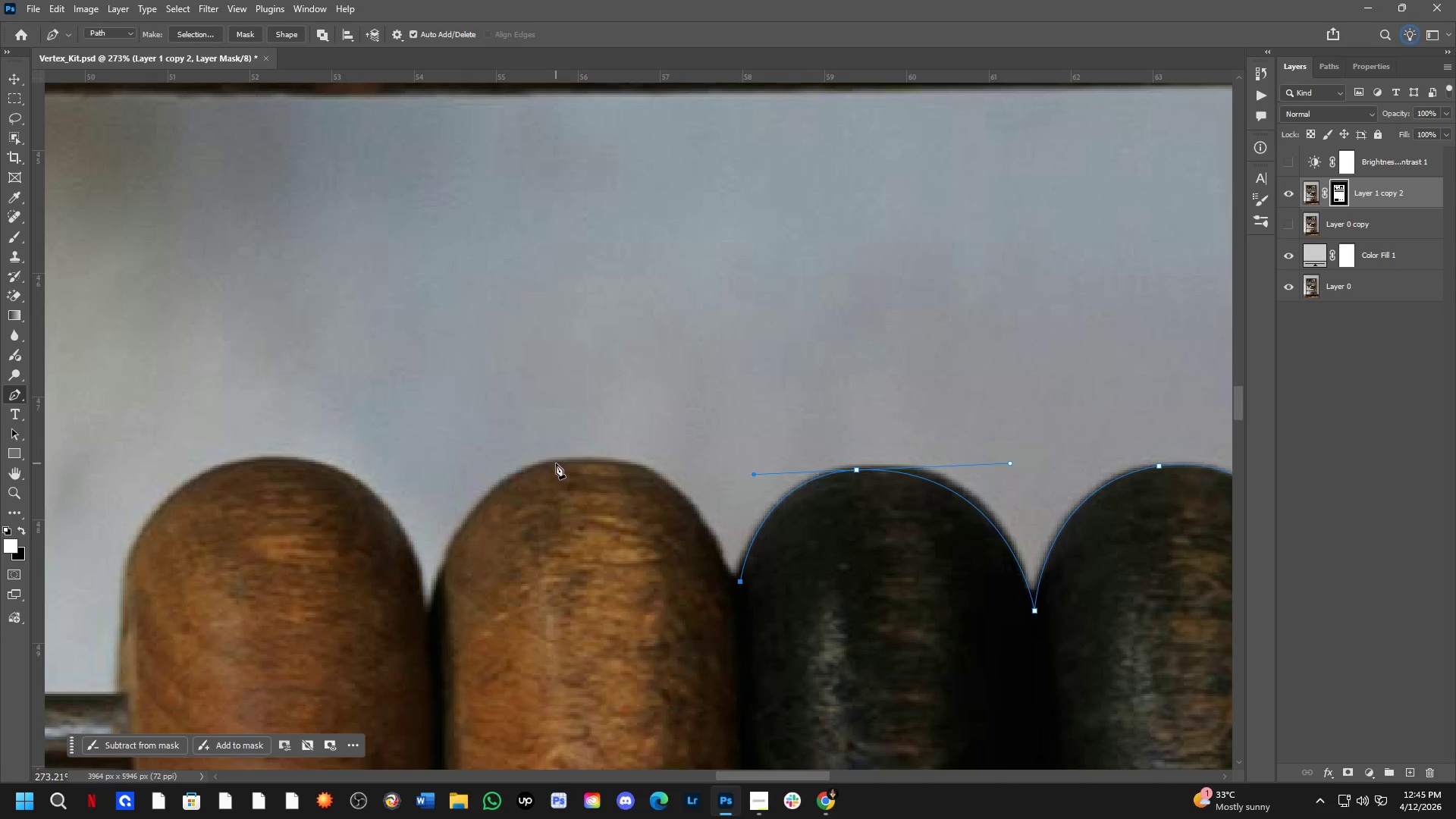 
left_click_drag(start_coordinate=[556, 462], to_coordinate=[414, 485])
 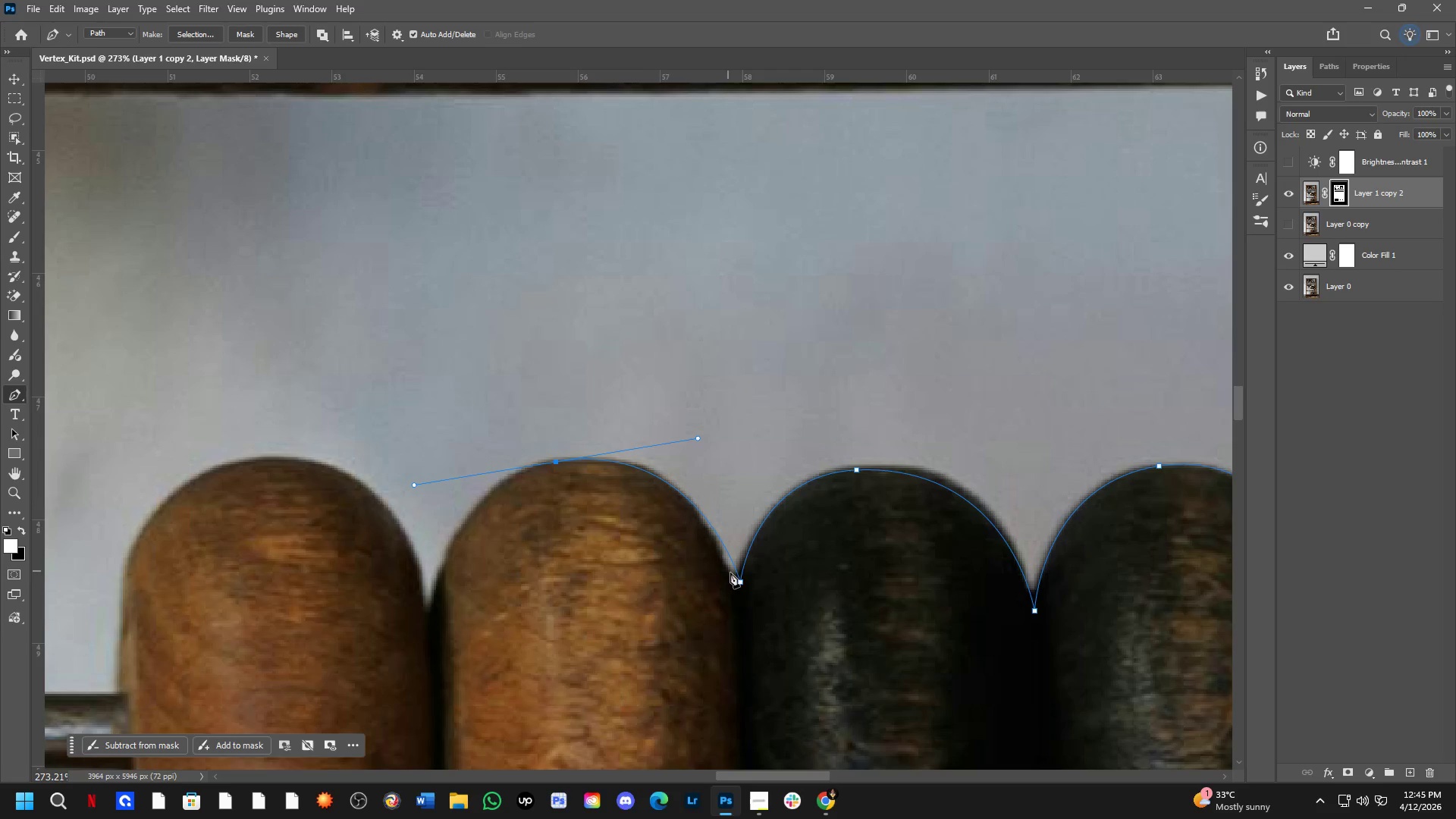 
hold_key(key=ControlLeft, duration=1.89)
left_click_drag(start_coordinate=[742, 582], to_coordinate=[738, 596])
 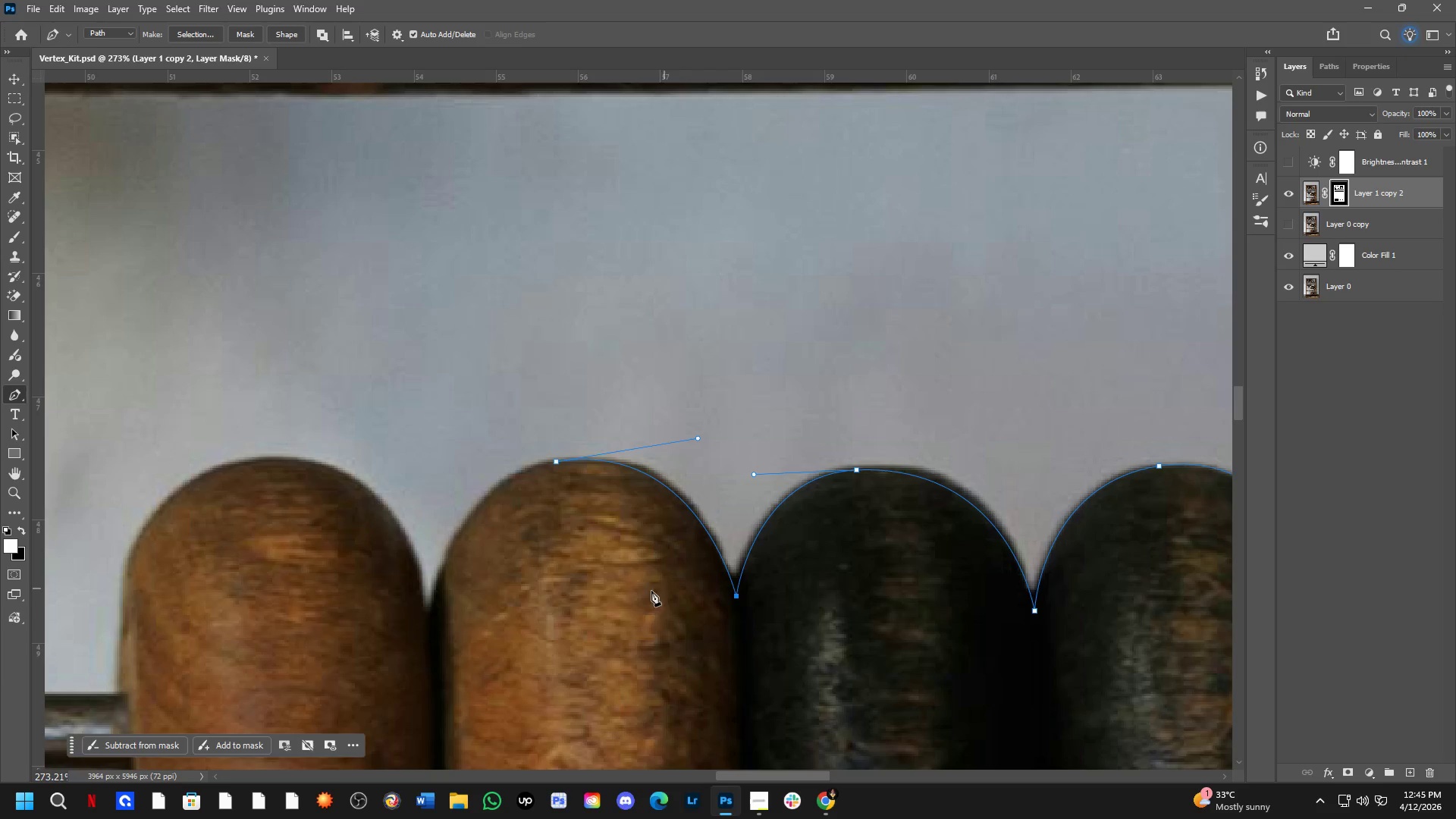 
hold_key(key=Space, duration=0.56)
 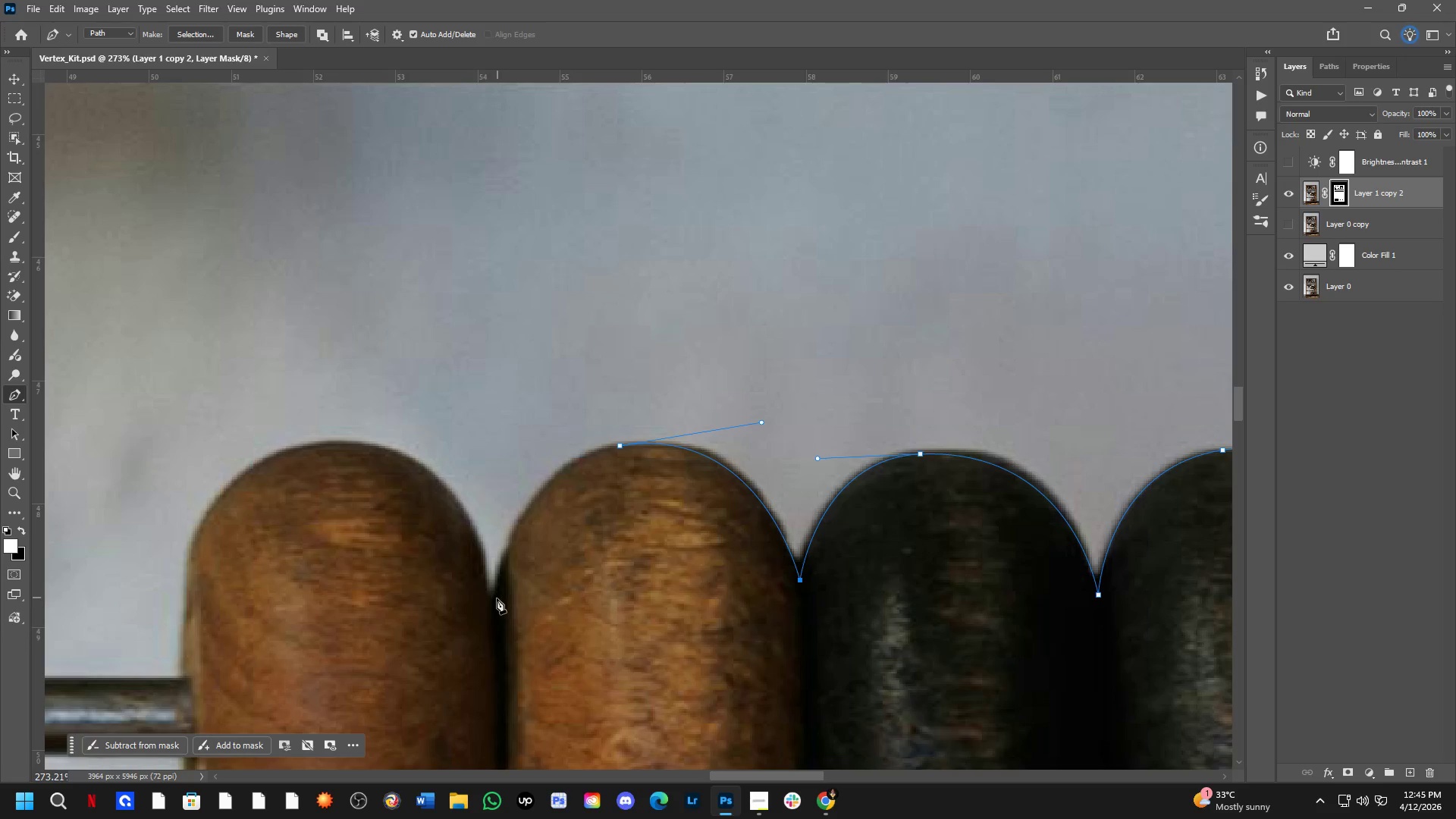 
left_click_drag(start_coordinate=[499, 610], to_coordinate=[563, 595])
 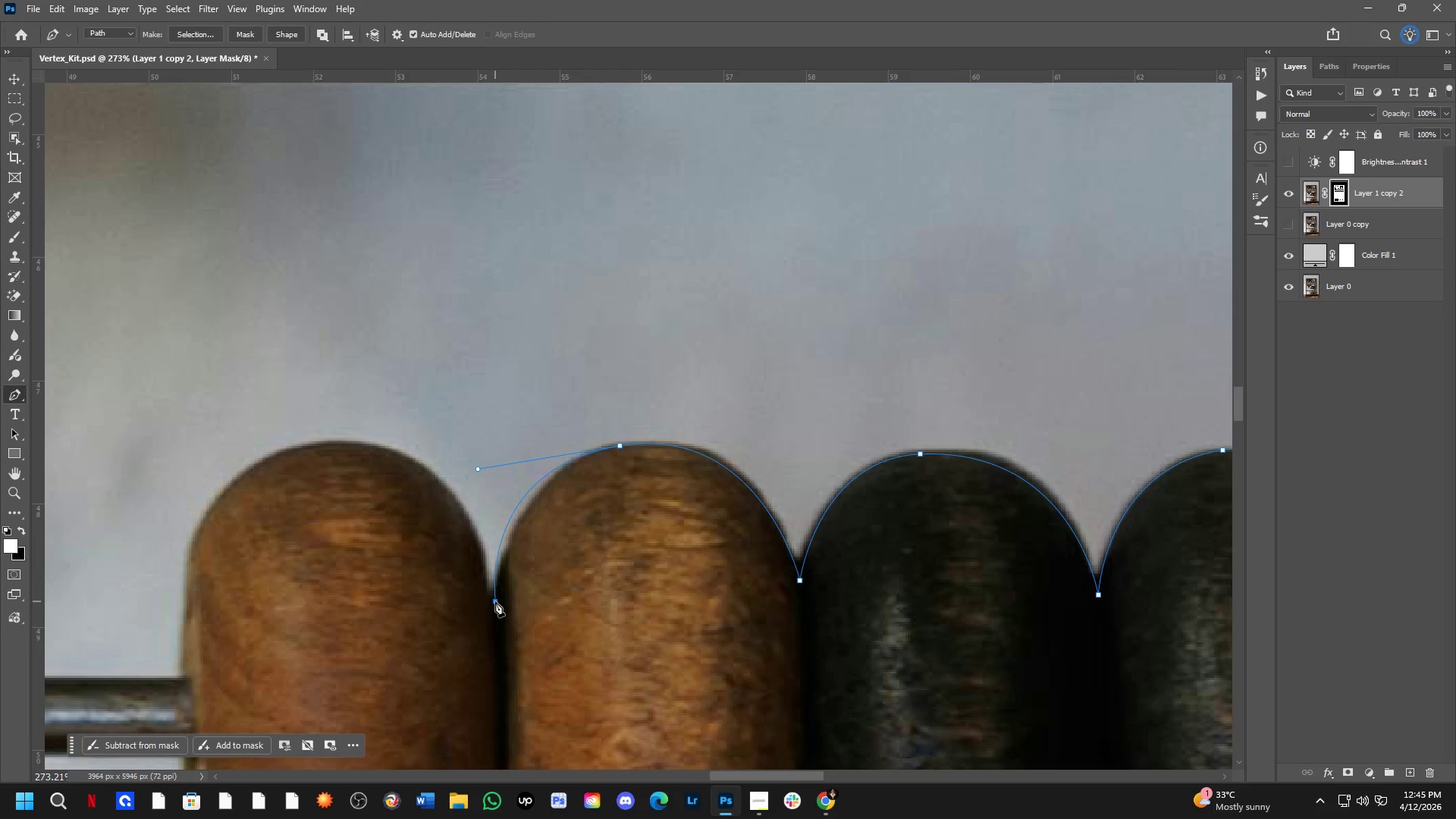 
left_click([495, 601])
 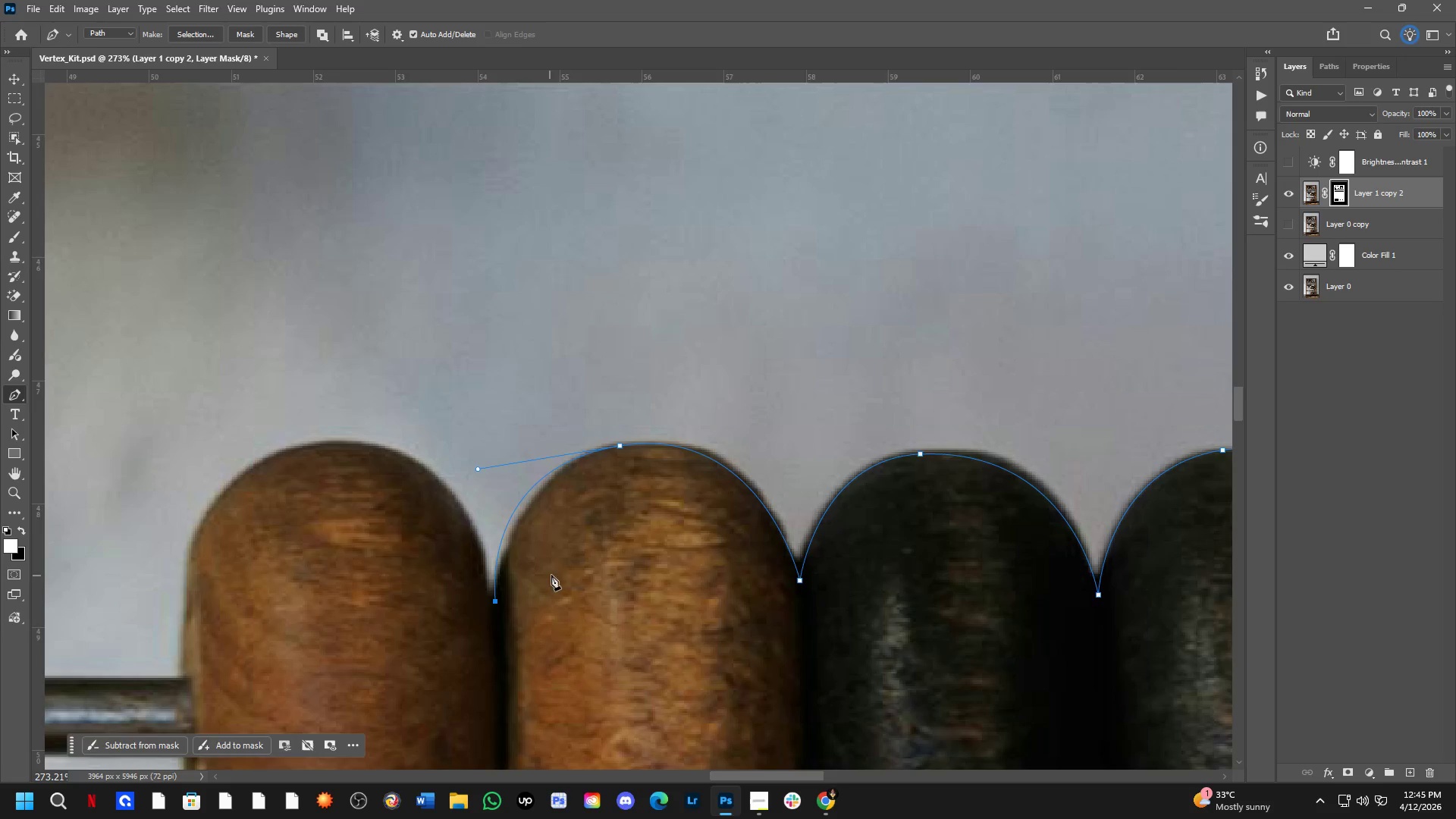 
hold_key(key=Space, duration=0.56)
 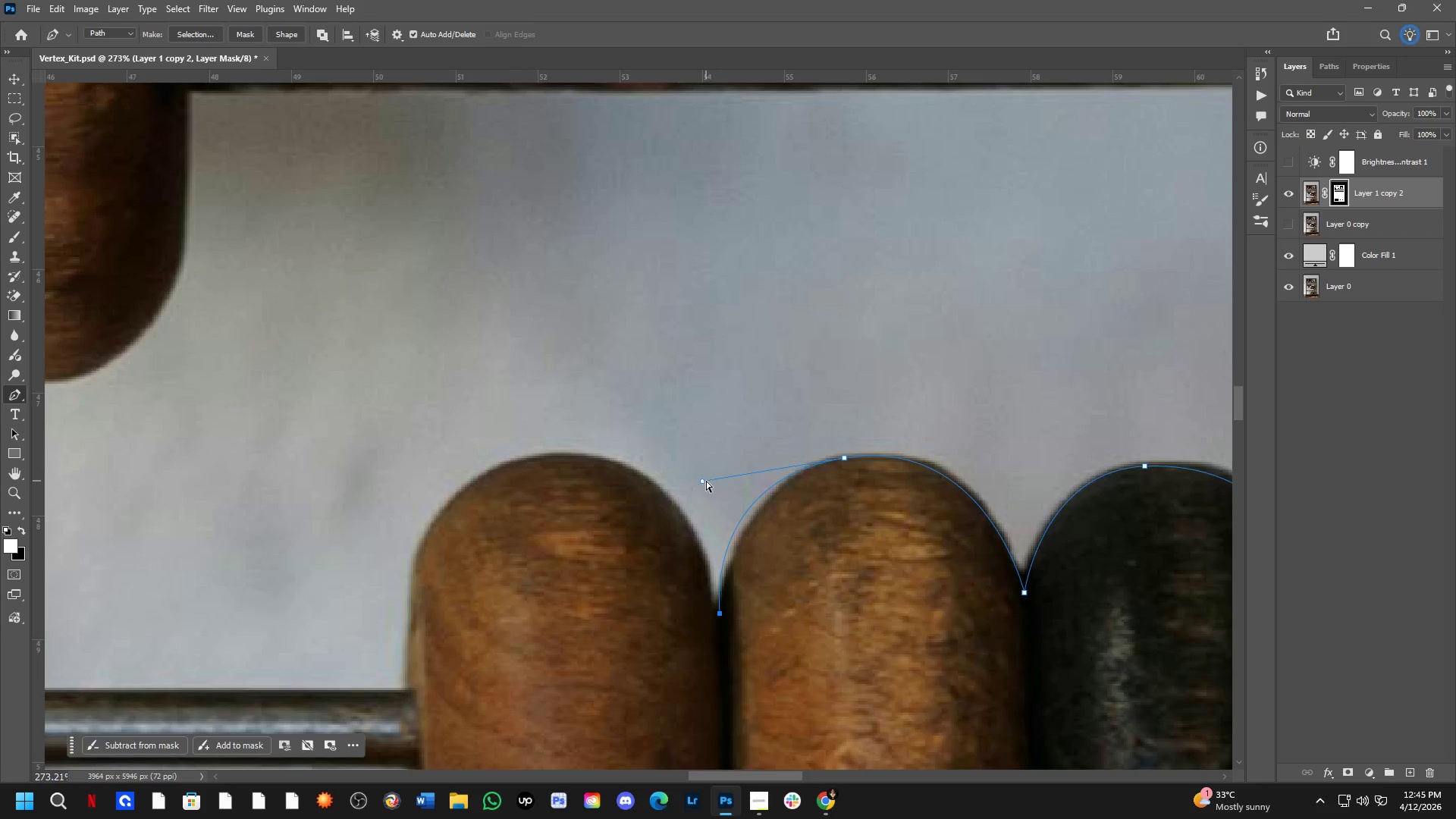 
left_click_drag(start_coordinate=[555, 573], to_coordinate=[780, 585])
 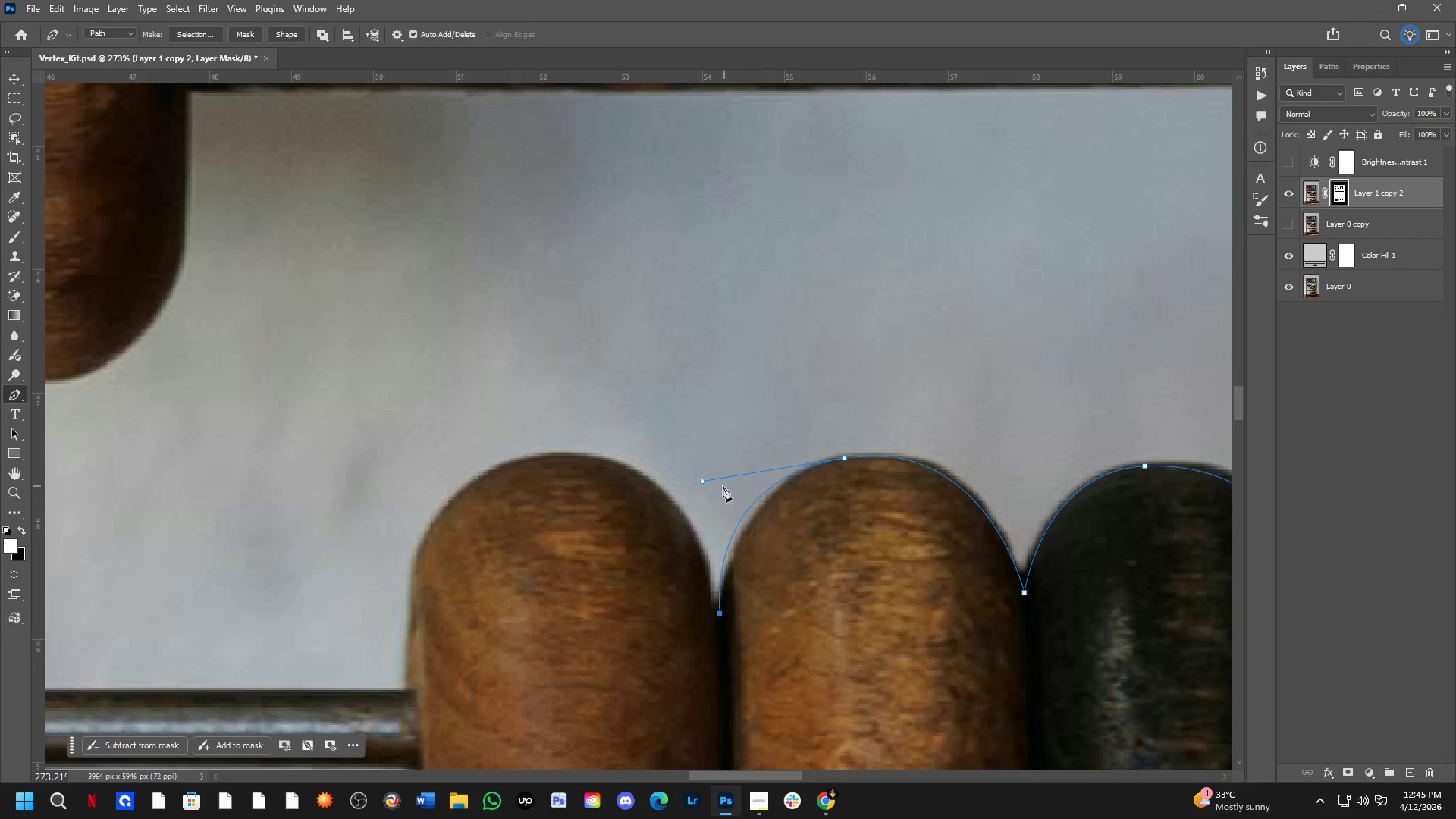 
hold_key(key=ControlLeft, duration=1.36)
left_click_drag(start_coordinate=[700, 479], to_coordinate=[727, 477])
 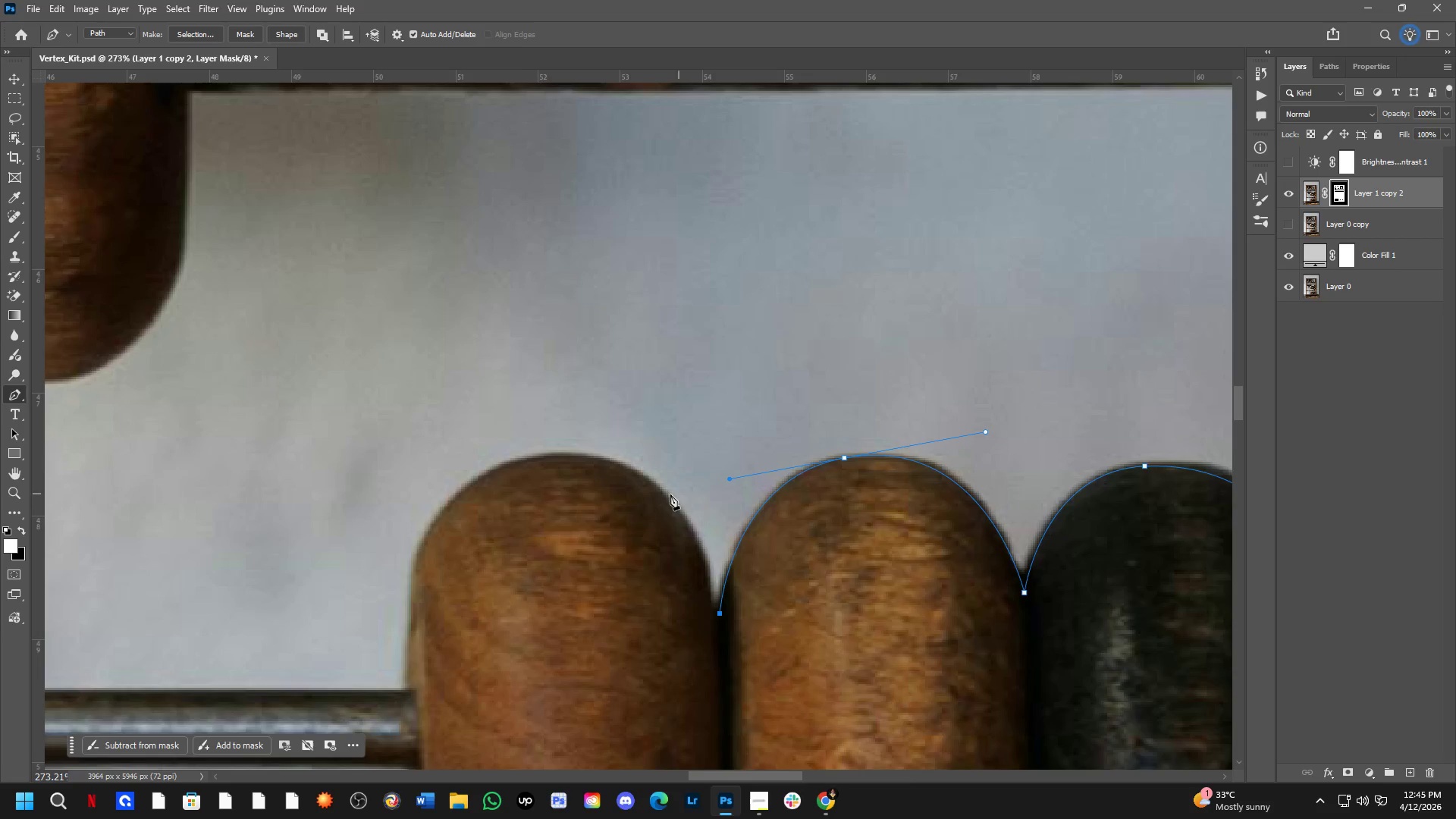 
hold_key(key=Space, duration=0.53)
 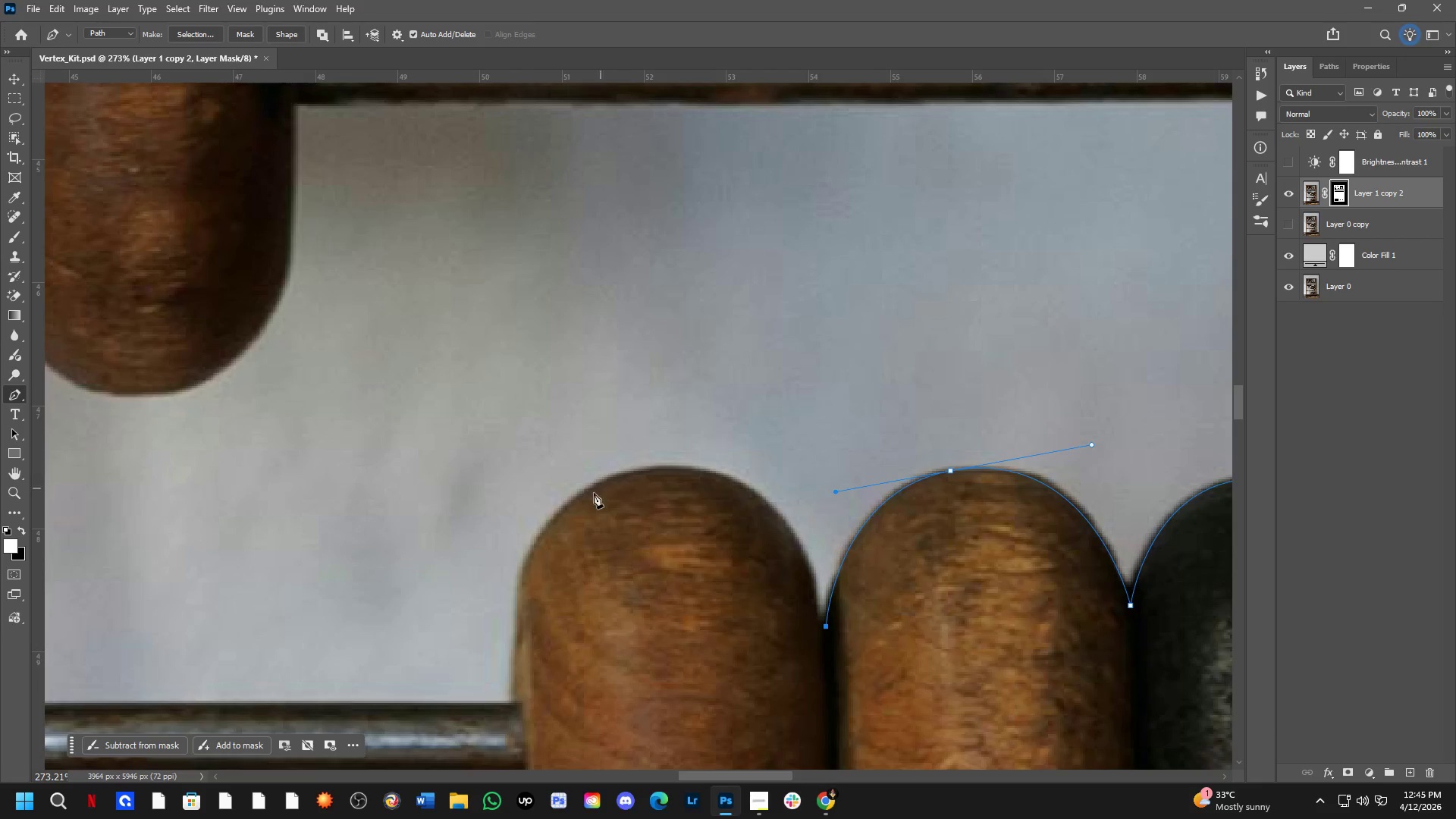 
left_click_drag(start_coordinate=[494, 500], to_coordinate=[592, 512])
 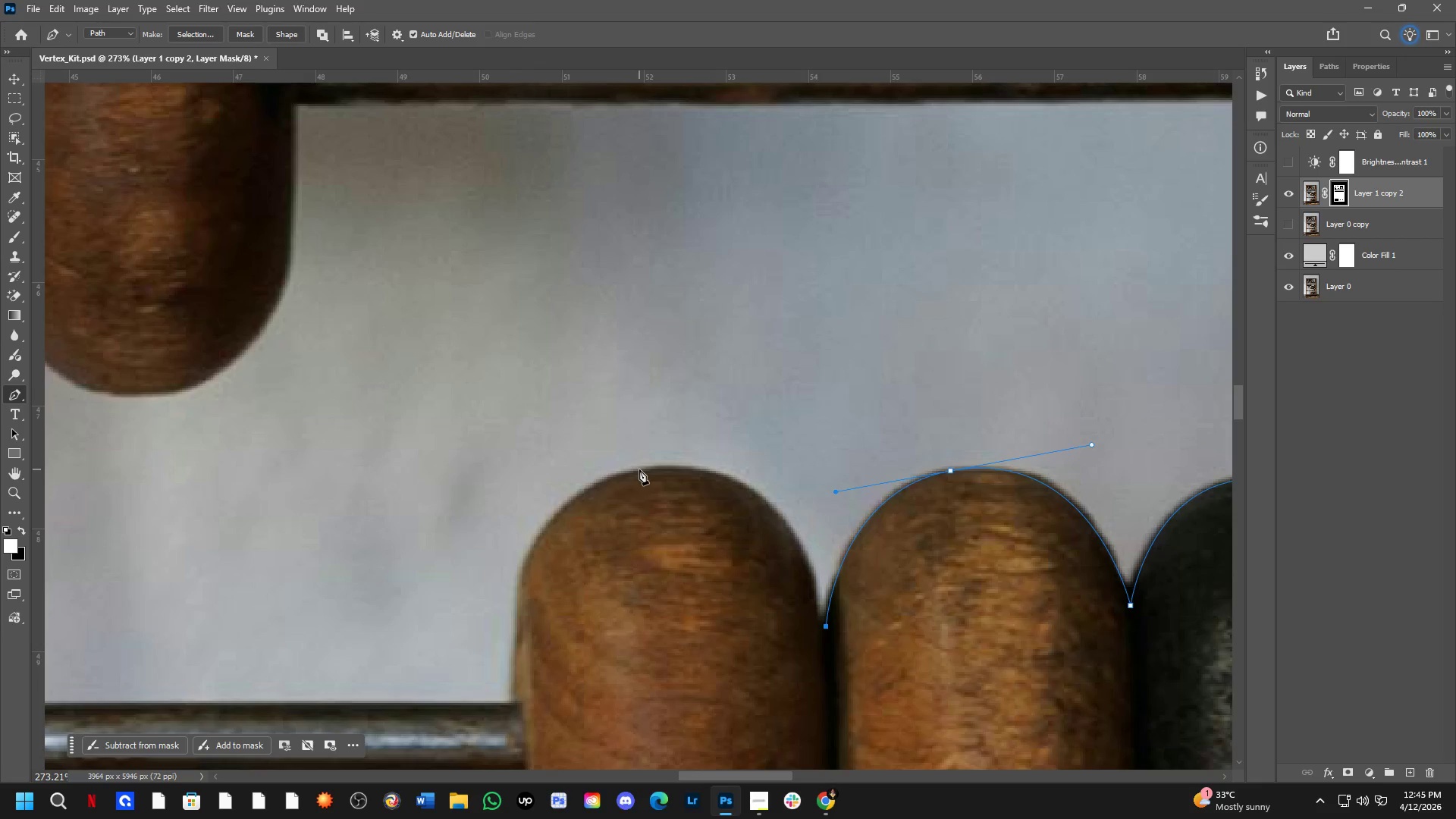 
key(Control+S)
 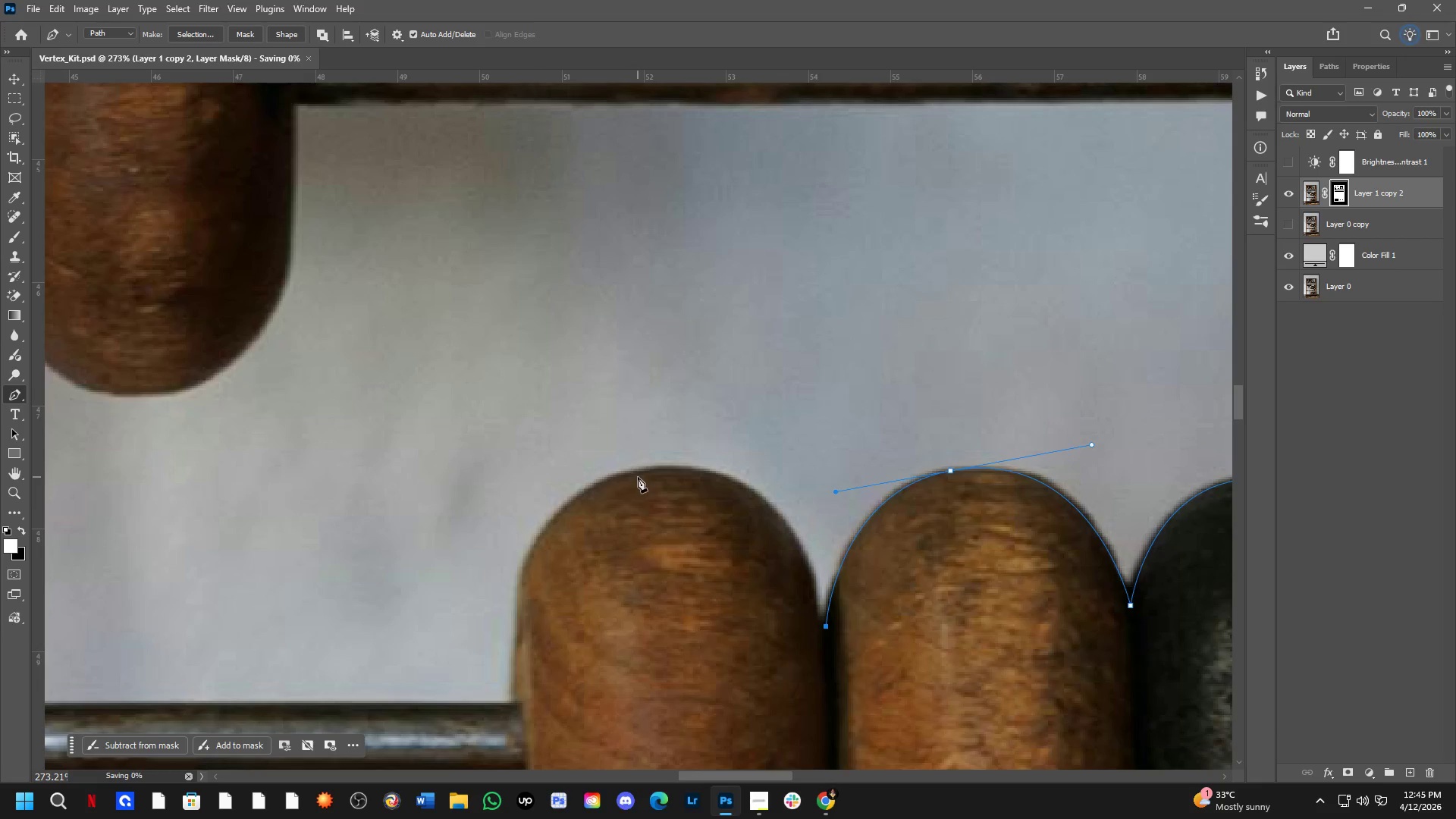 
left_click_drag(start_coordinate=[638, 477], to_coordinate=[469, 511])
 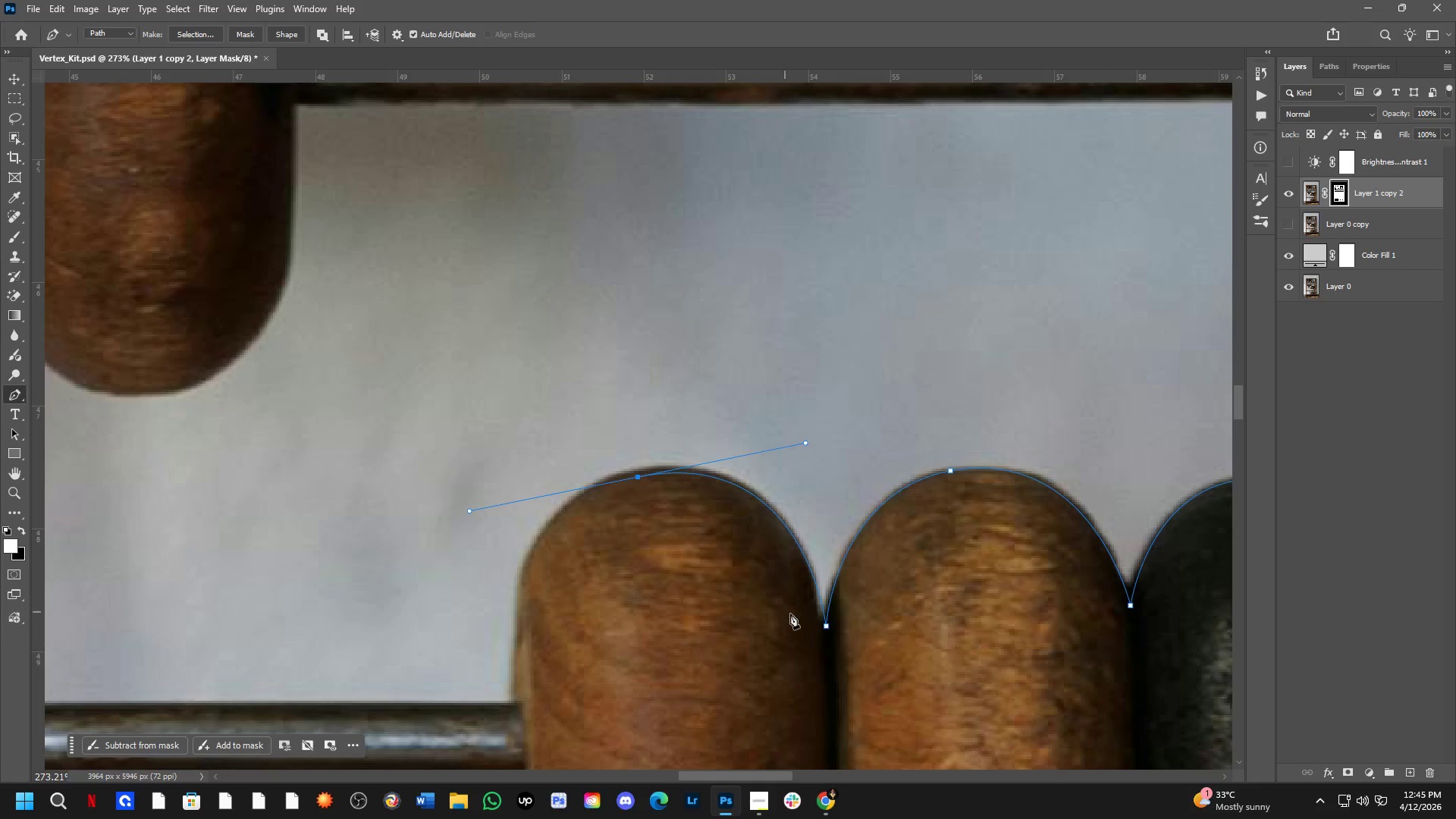 
hold_key(key=ControlLeft, duration=2.12)
left_click([828, 627])
 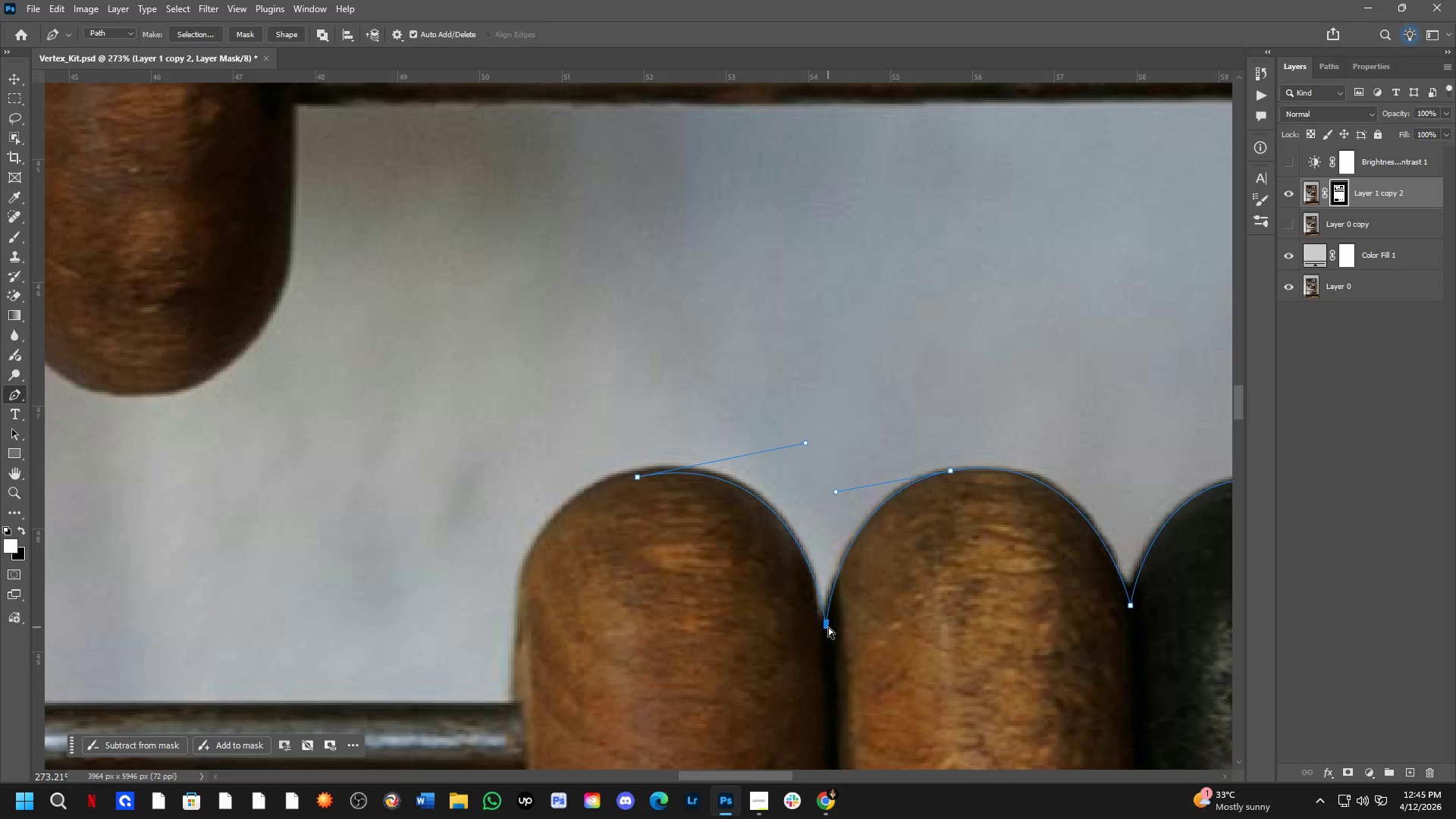 
left_click_drag(start_coordinate=[828, 627], to_coordinate=[827, 641])
 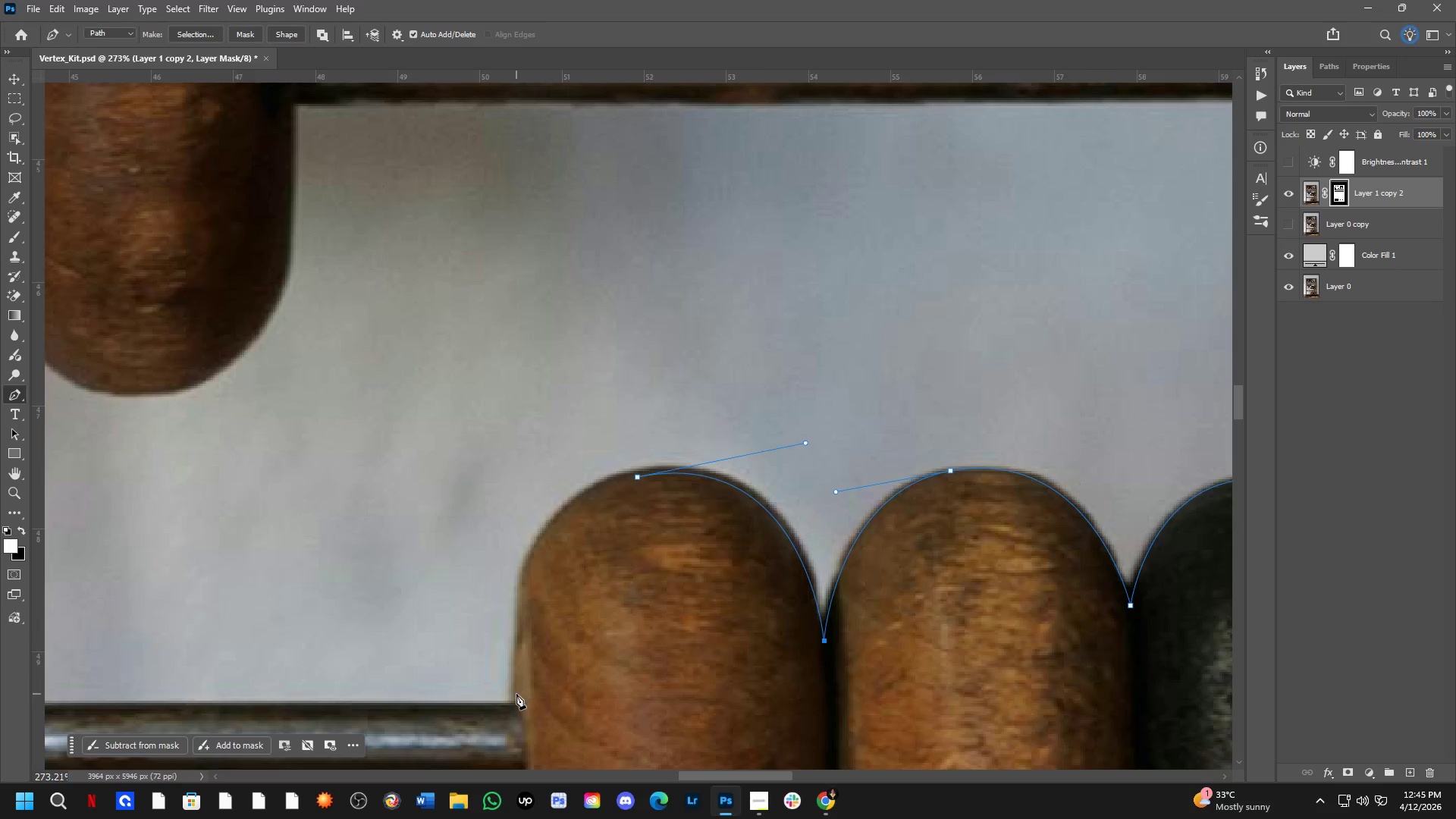 
left_click([516, 694])
 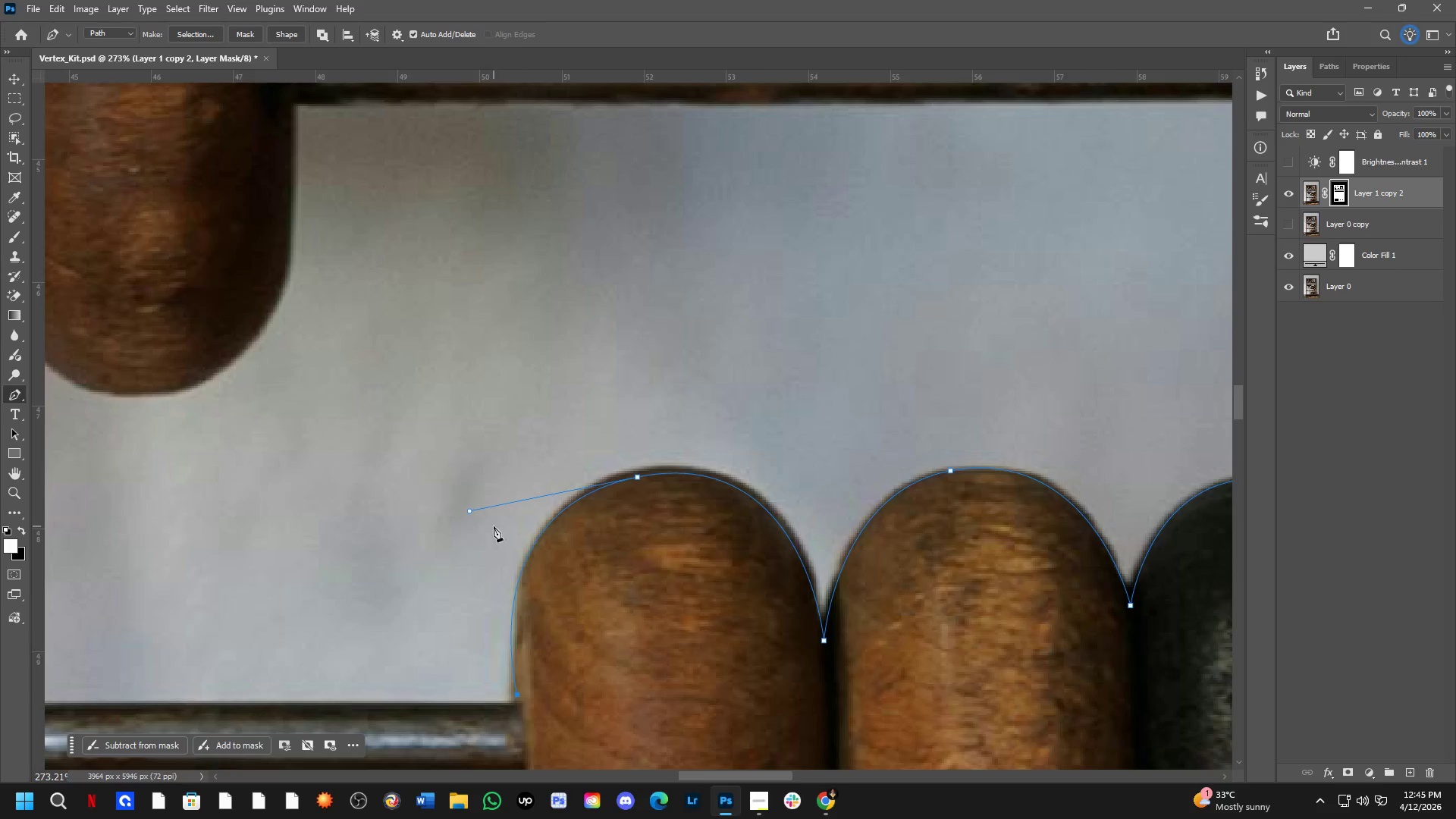 
hold_key(key=ControlLeft, duration=1.3)
left_click_drag(start_coordinate=[472, 512], to_coordinate=[488, 500])
 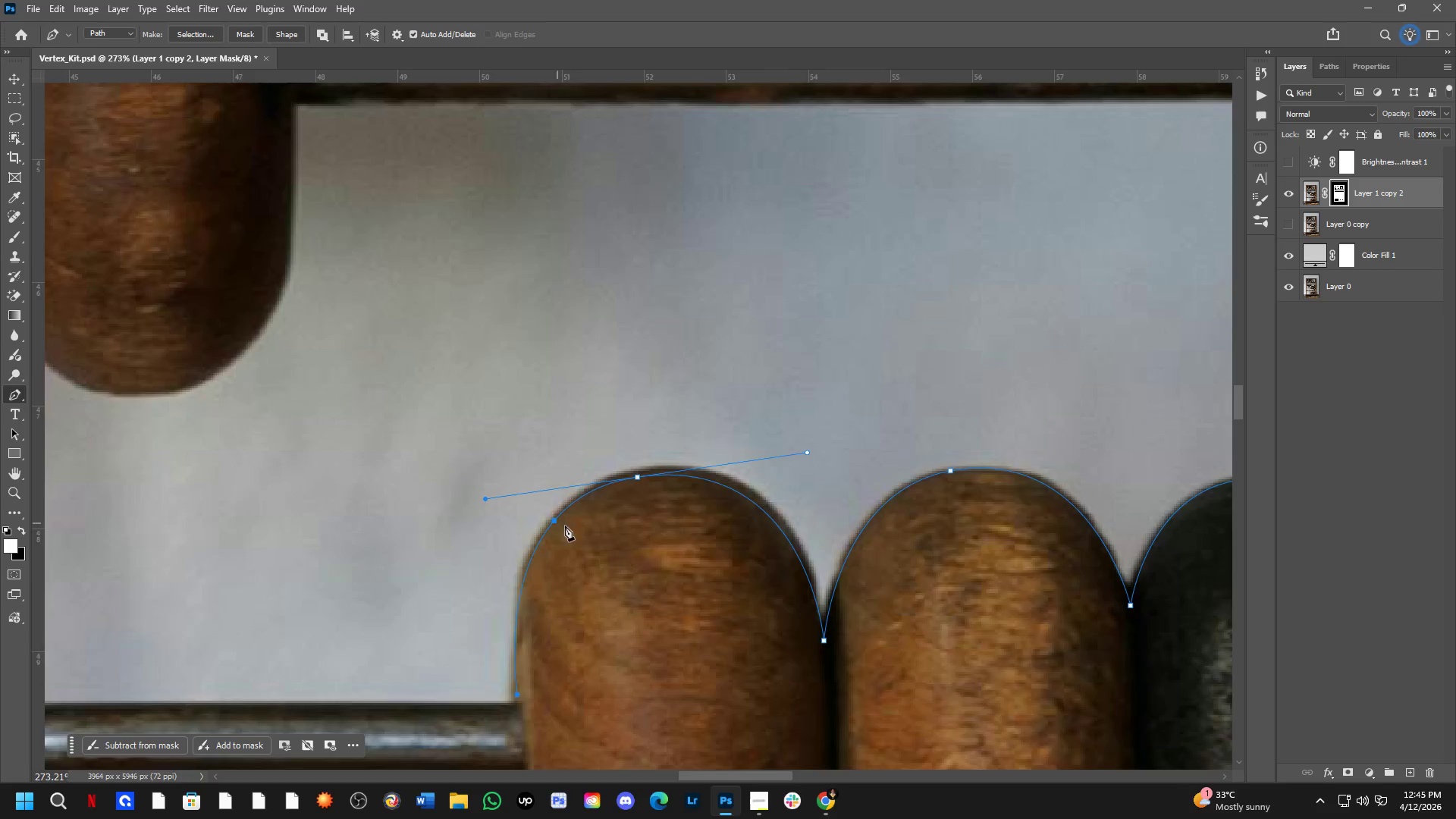 
hold_key(key=Space, duration=0.58)
 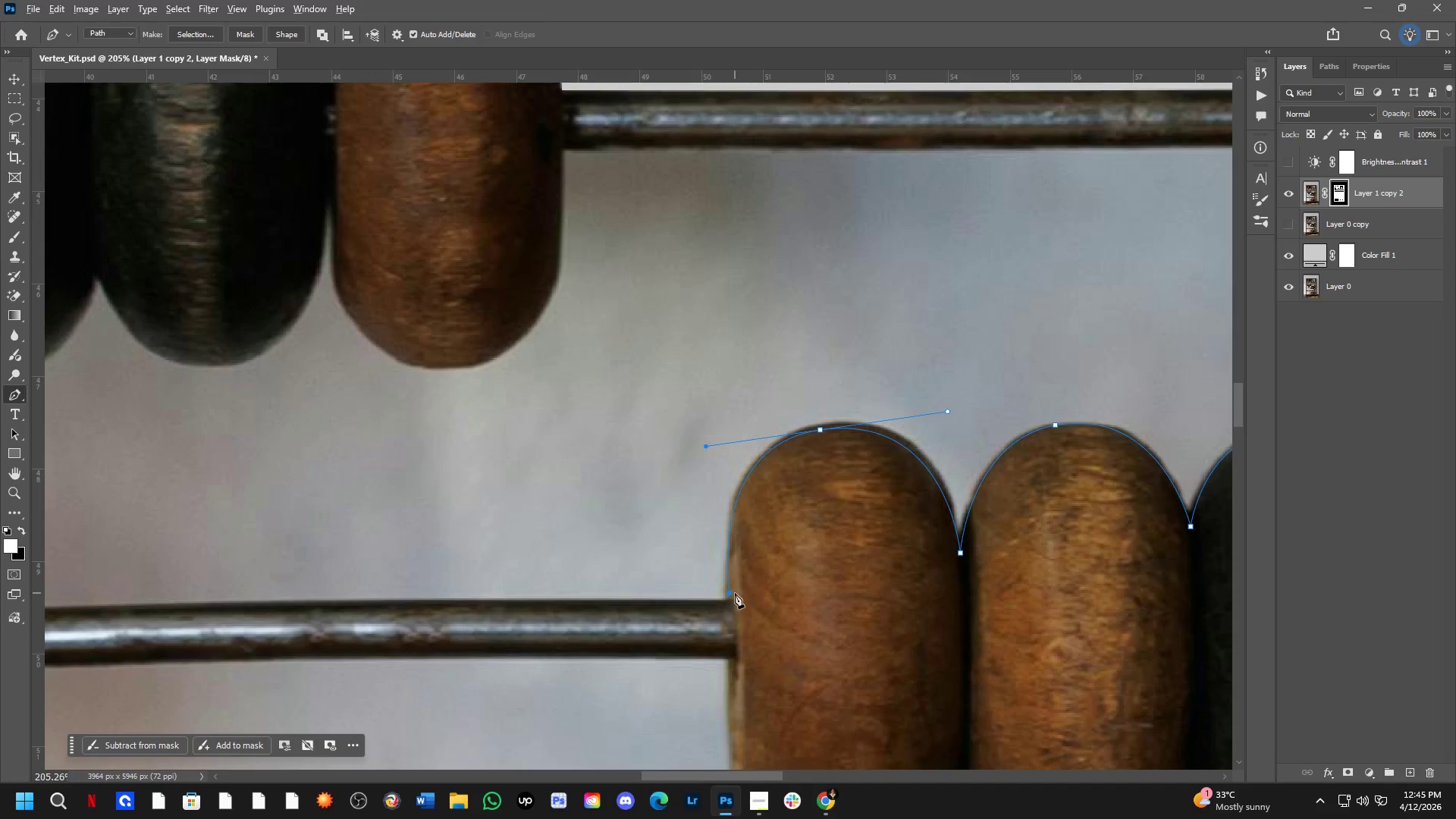 
left_click_drag(start_coordinate=[650, 594], to_coordinate=[843, 531])
 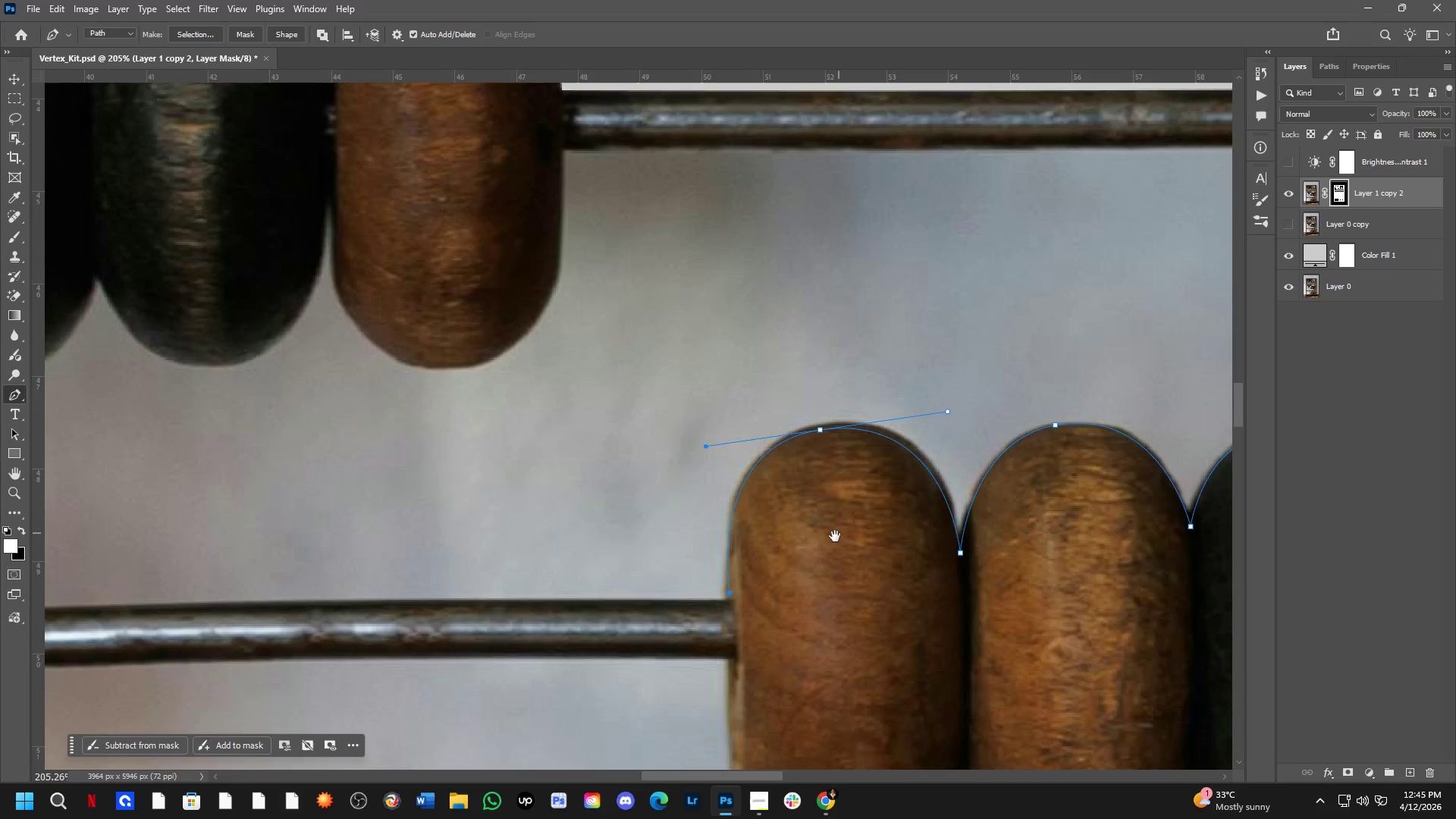 
scroll: coordinate [601, 543], scroll_direction: down, amount: 3.0
 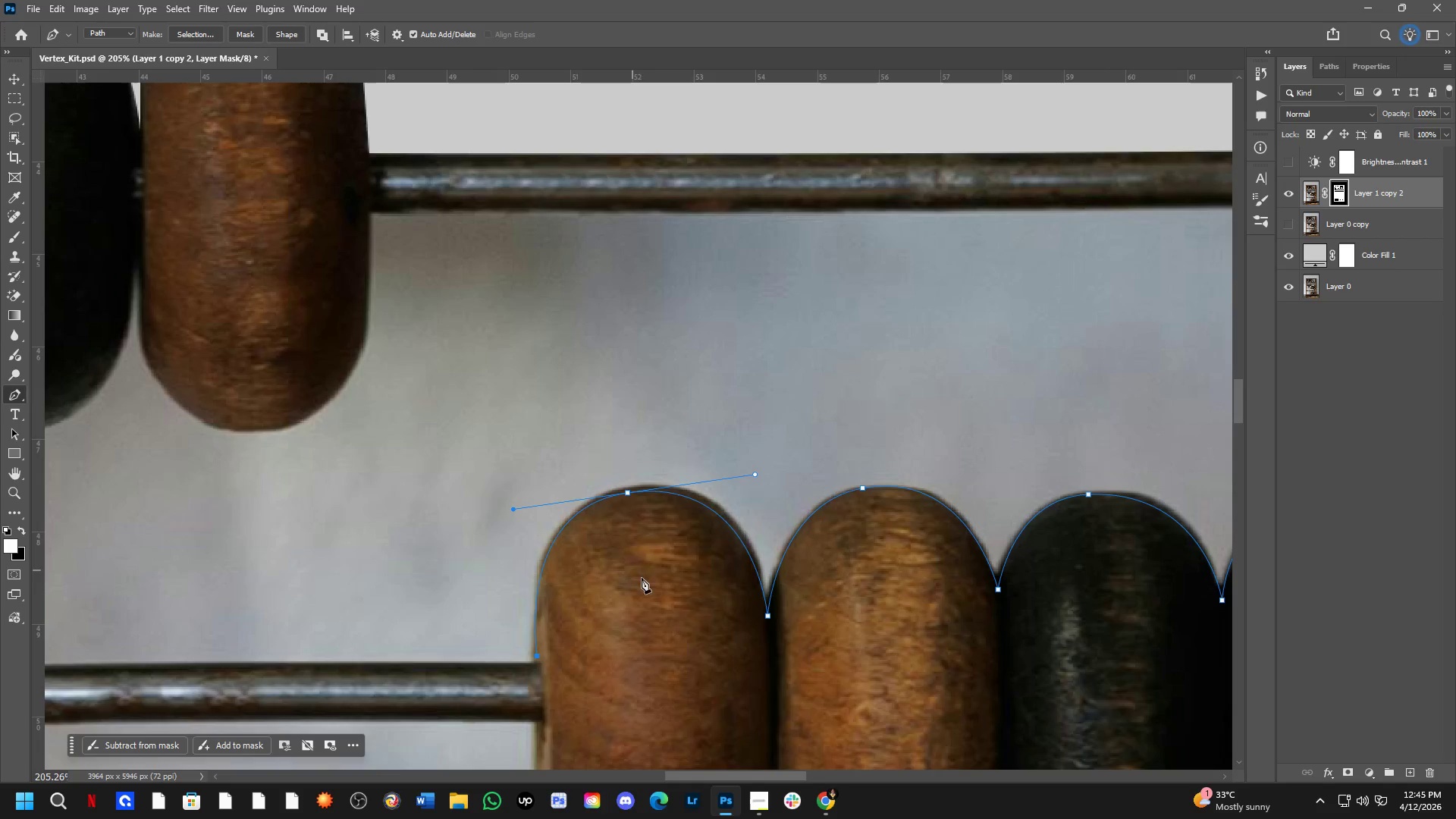 
hold_key(key=Space, duration=5.41)
 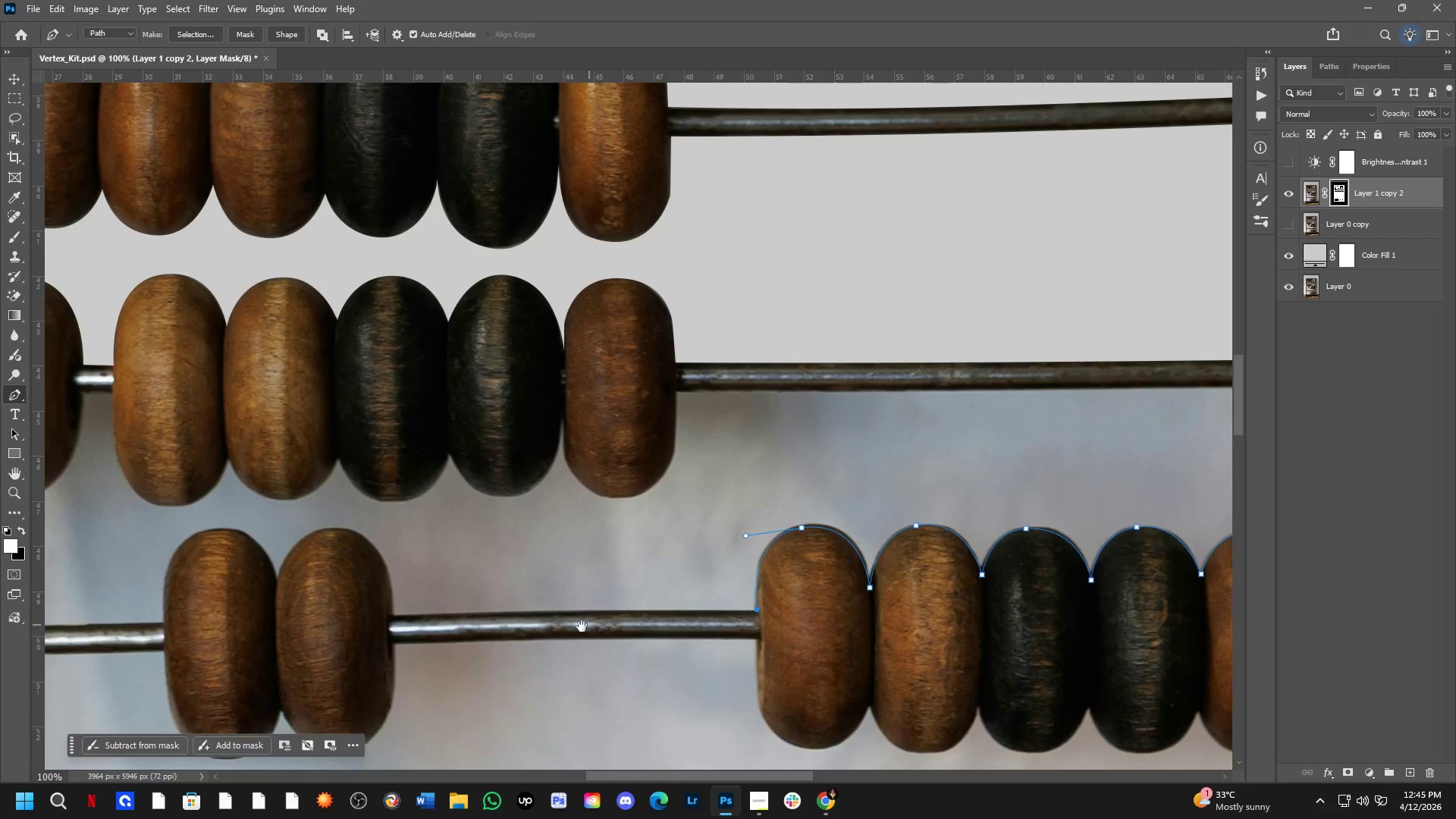 
hold_key(key=AltLeft, duration=0.64)
left_click([732, 593])
 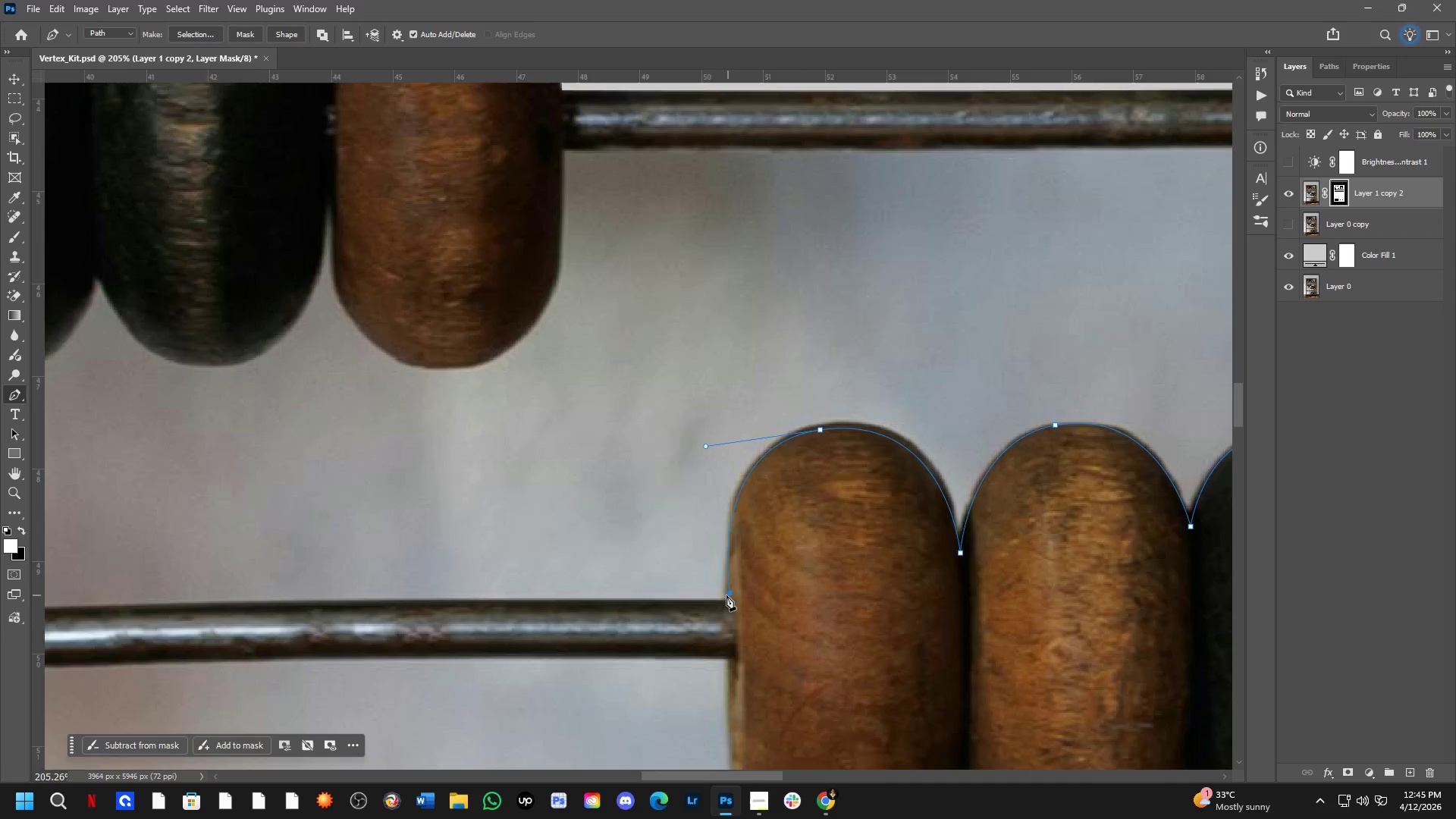 
hold_key(key=ControlLeft, duration=1.03)
left_click_drag(start_coordinate=[732, 594], to_coordinate=[732, 598])
 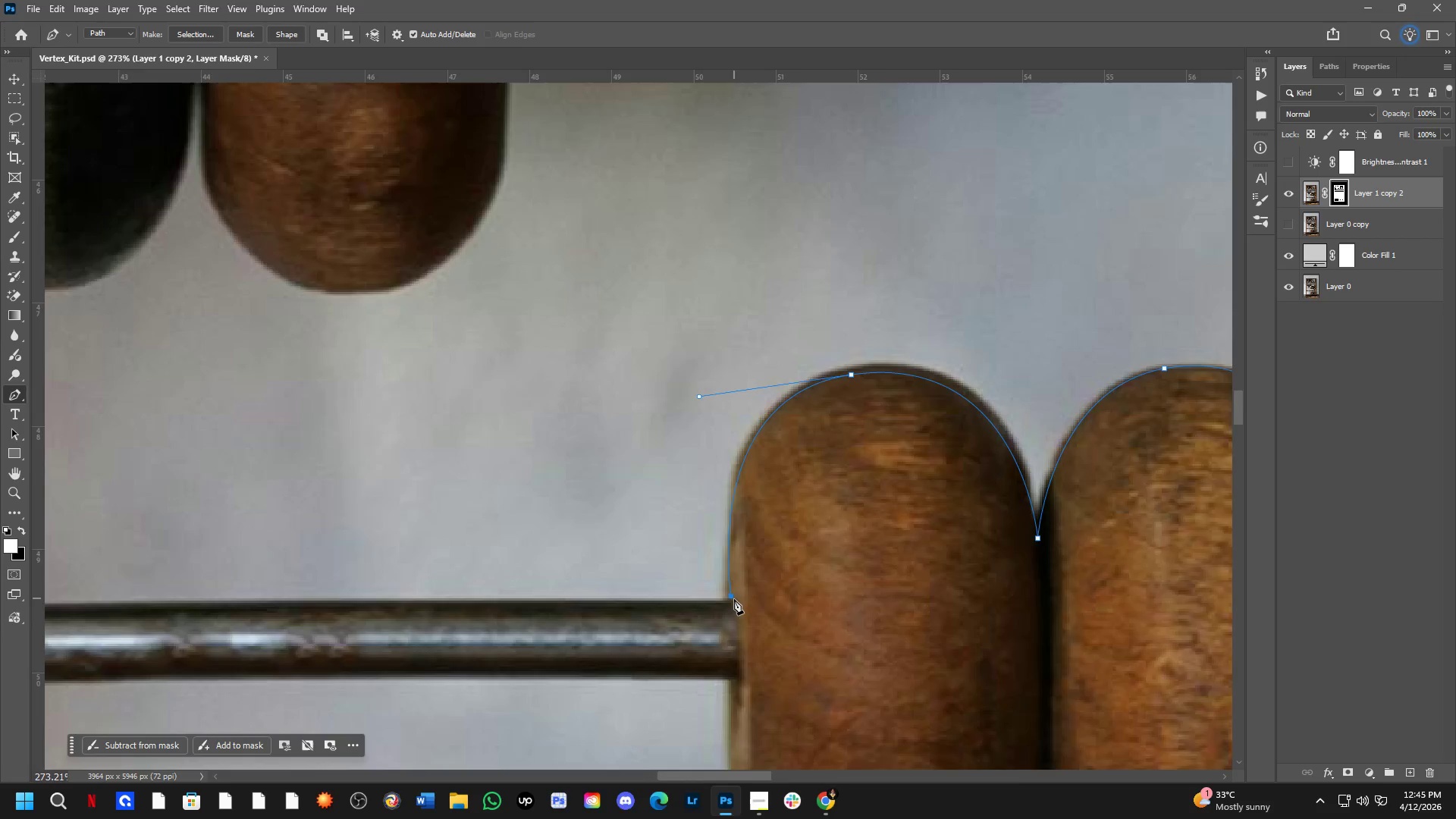 
scroll: coordinate [726, 597], scroll_direction: up, amount: 3.0
 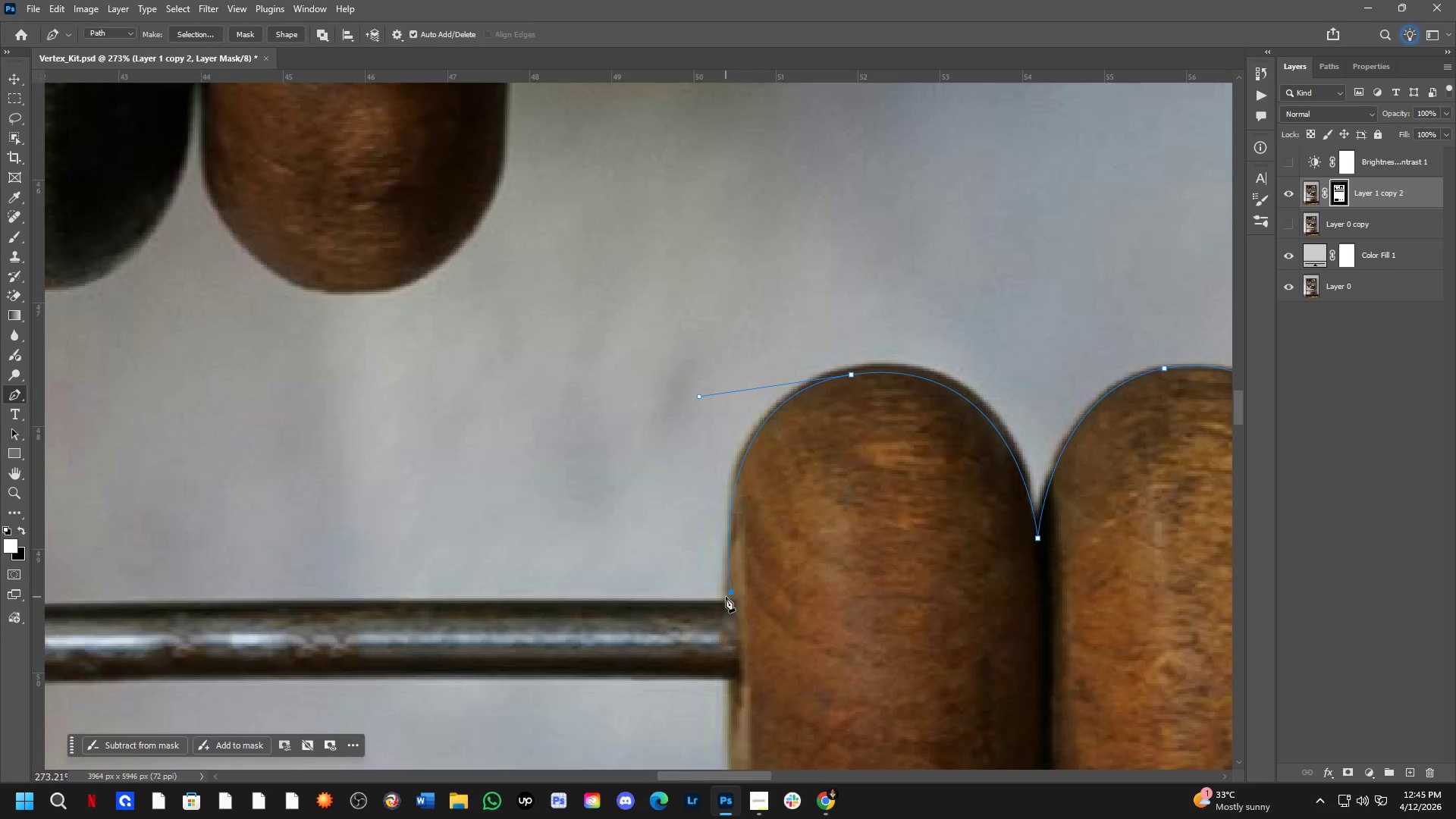 
key(Shift+ShiftLeft)
 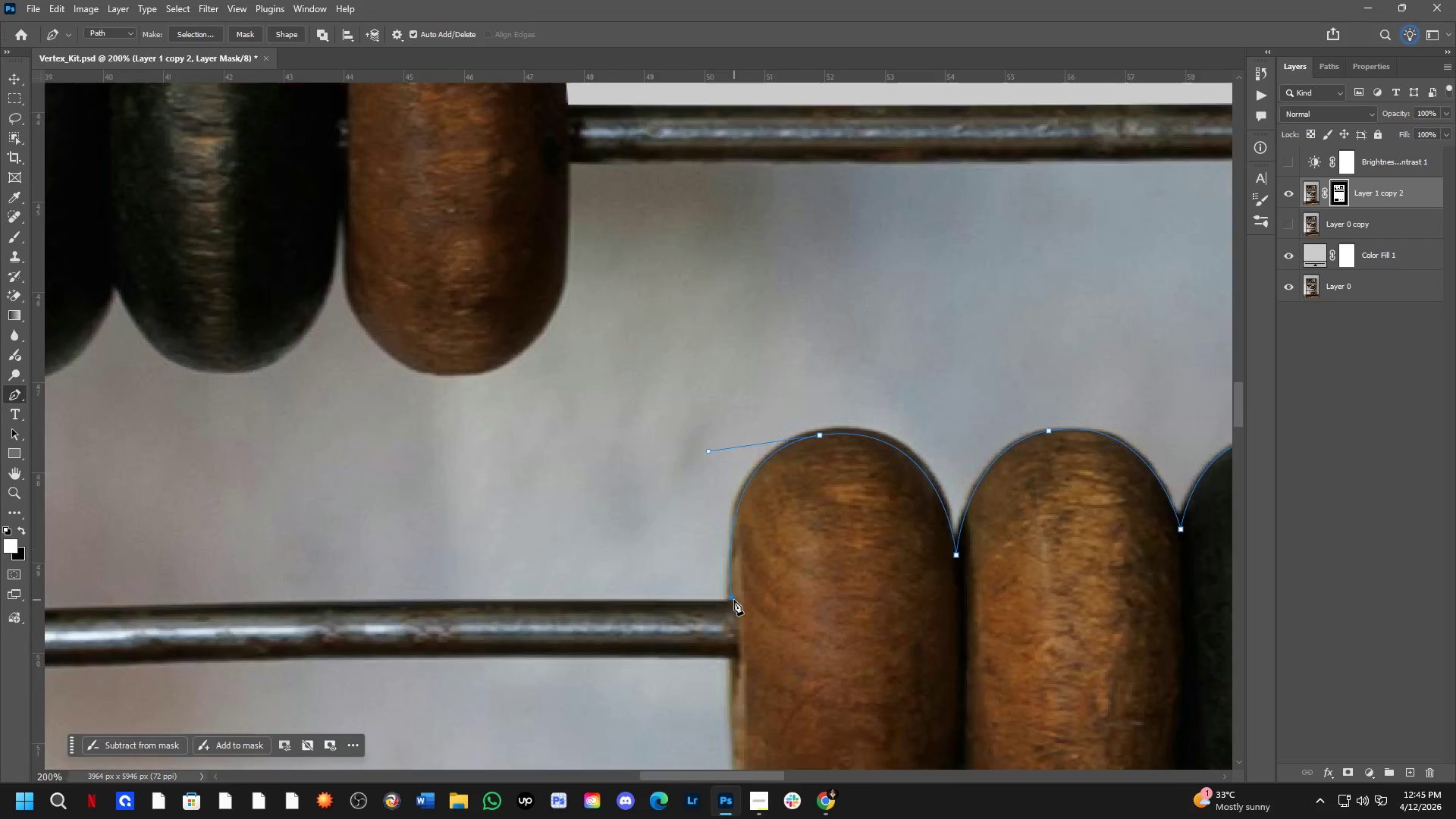 
key(Shift+ShiftLeft)
 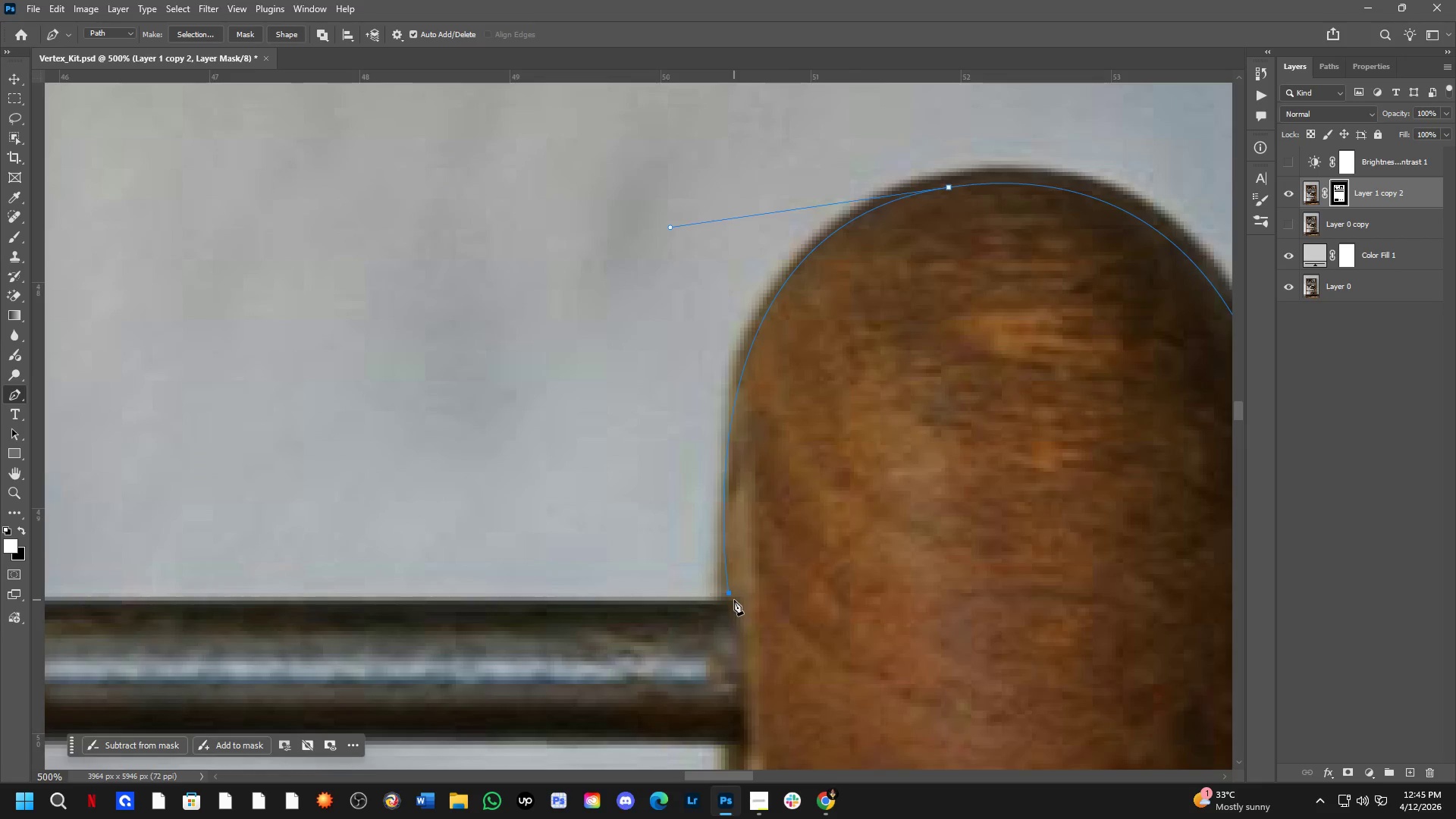 
hold_key(key=ControlLeft, duration=1.58)
 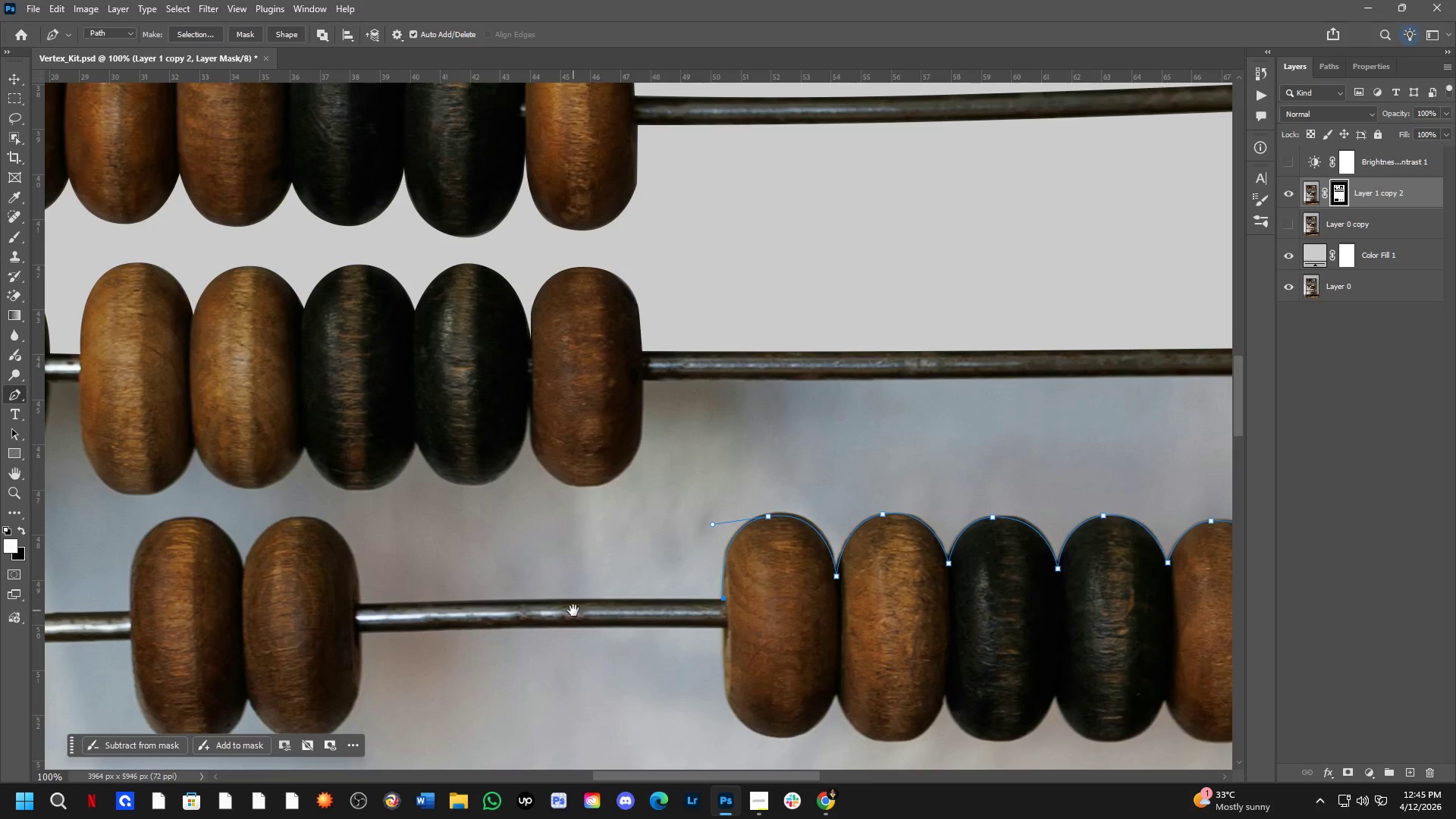 
scroll: coordinate [734, 600], scroll_direction: up, amount: 2.0
 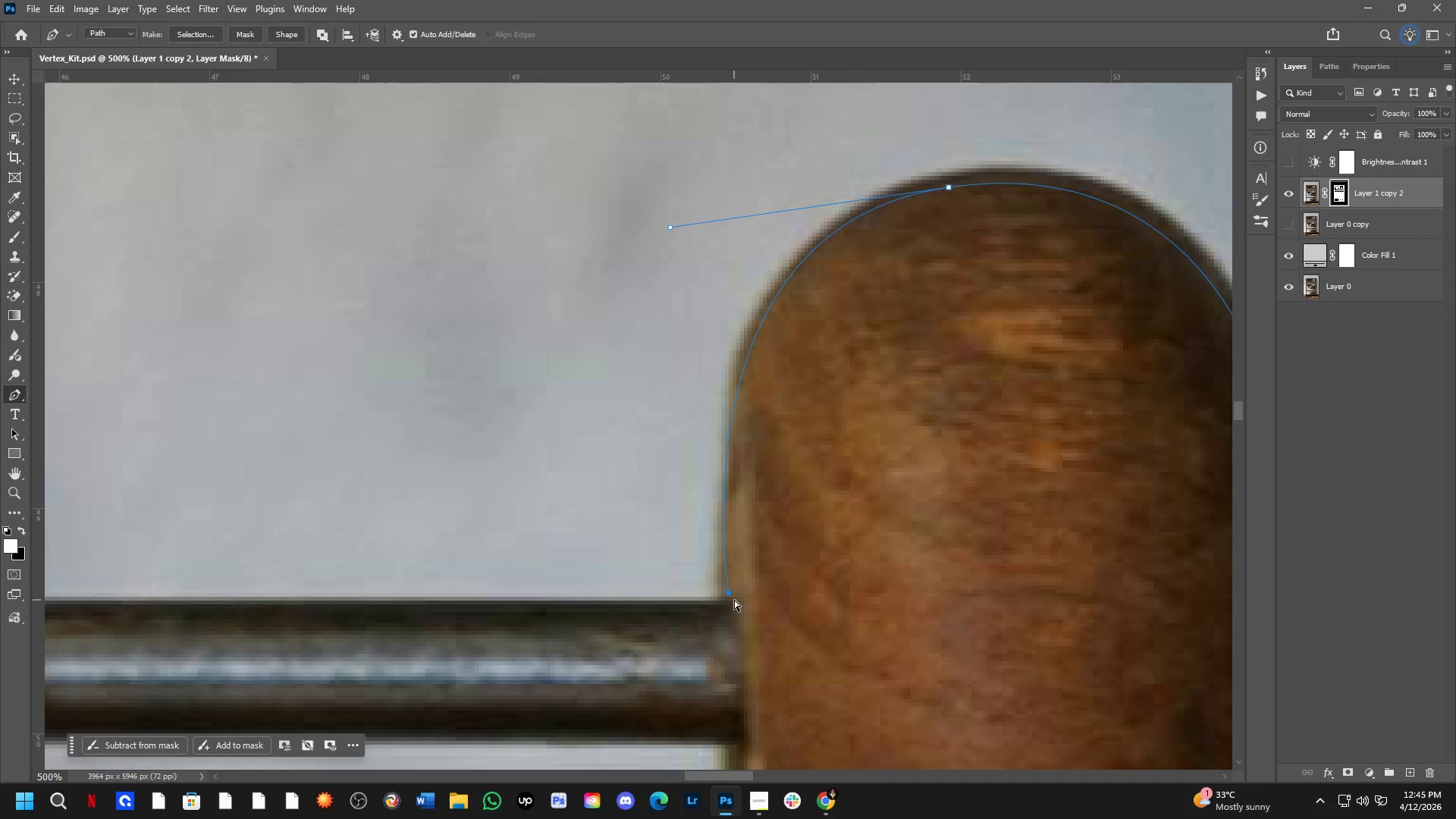 
left_click_drag(start_coordinate=[730, 595], to_coordinate=[724, 600])
 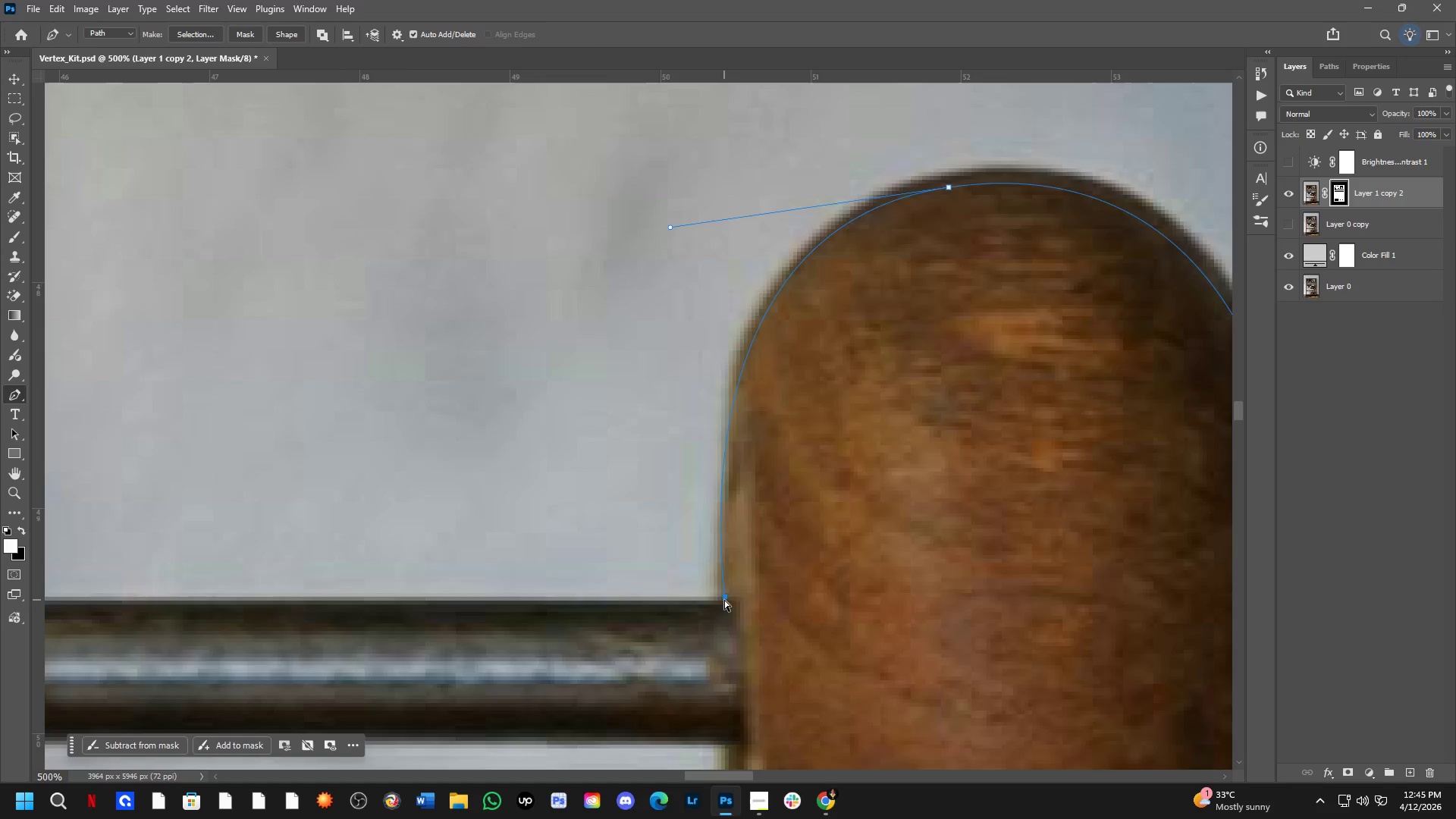 
key(Shift+ShiftLeft)
 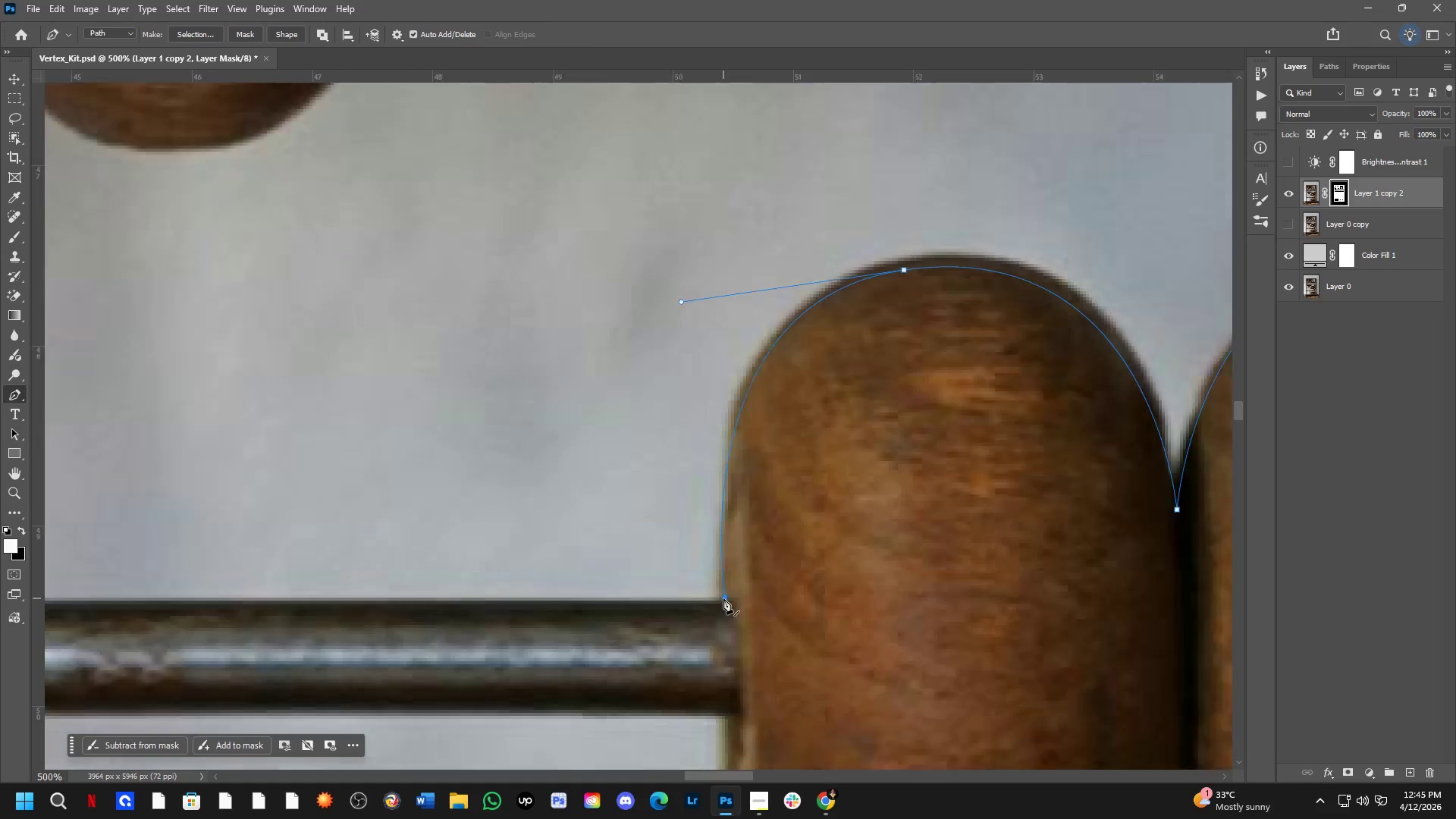 
hold_key(key=Space, duration=0.53)
 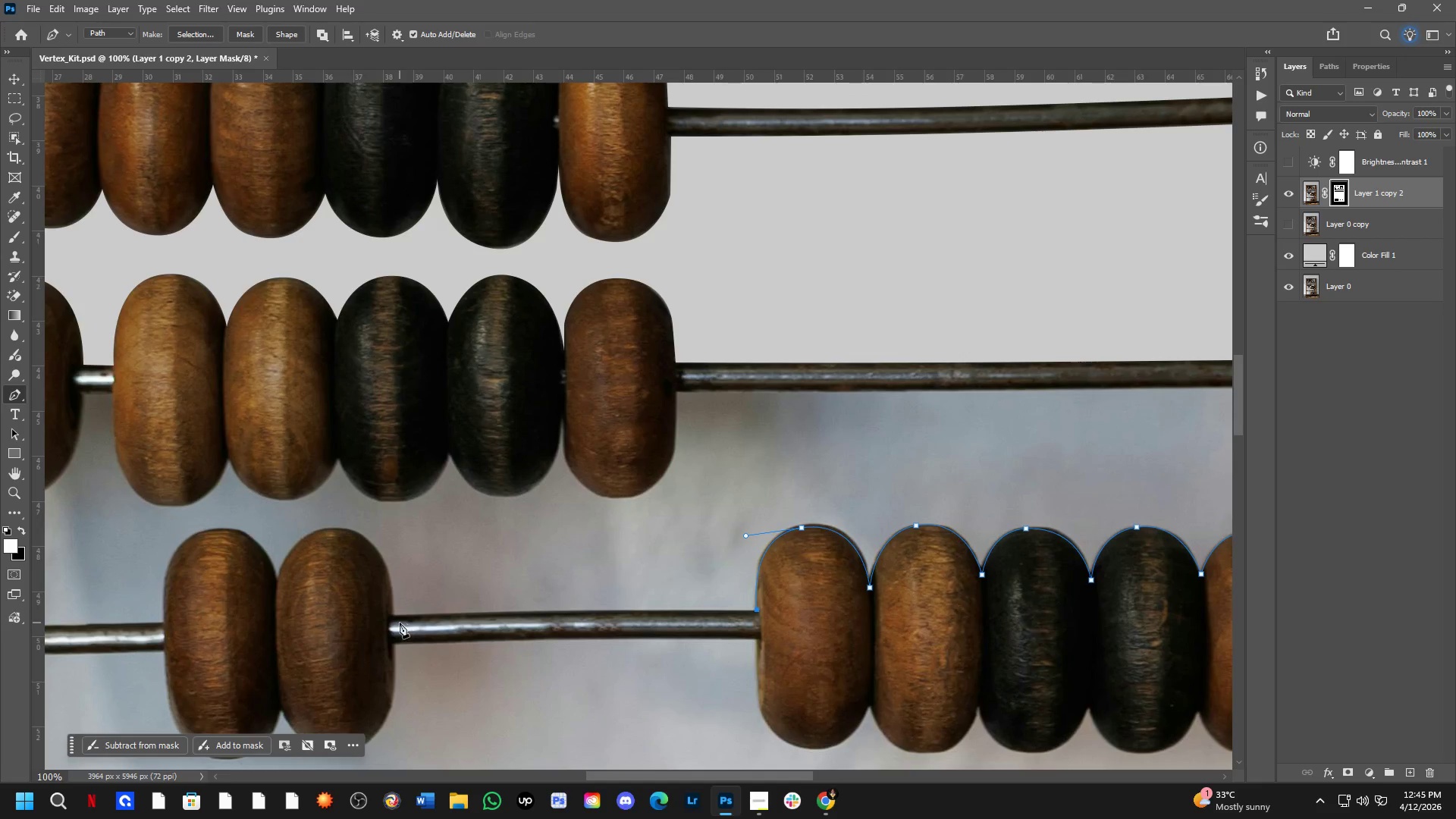 
left_click_drag(start_coordinate=[573, 610], to_coordinate=[607, 622])
 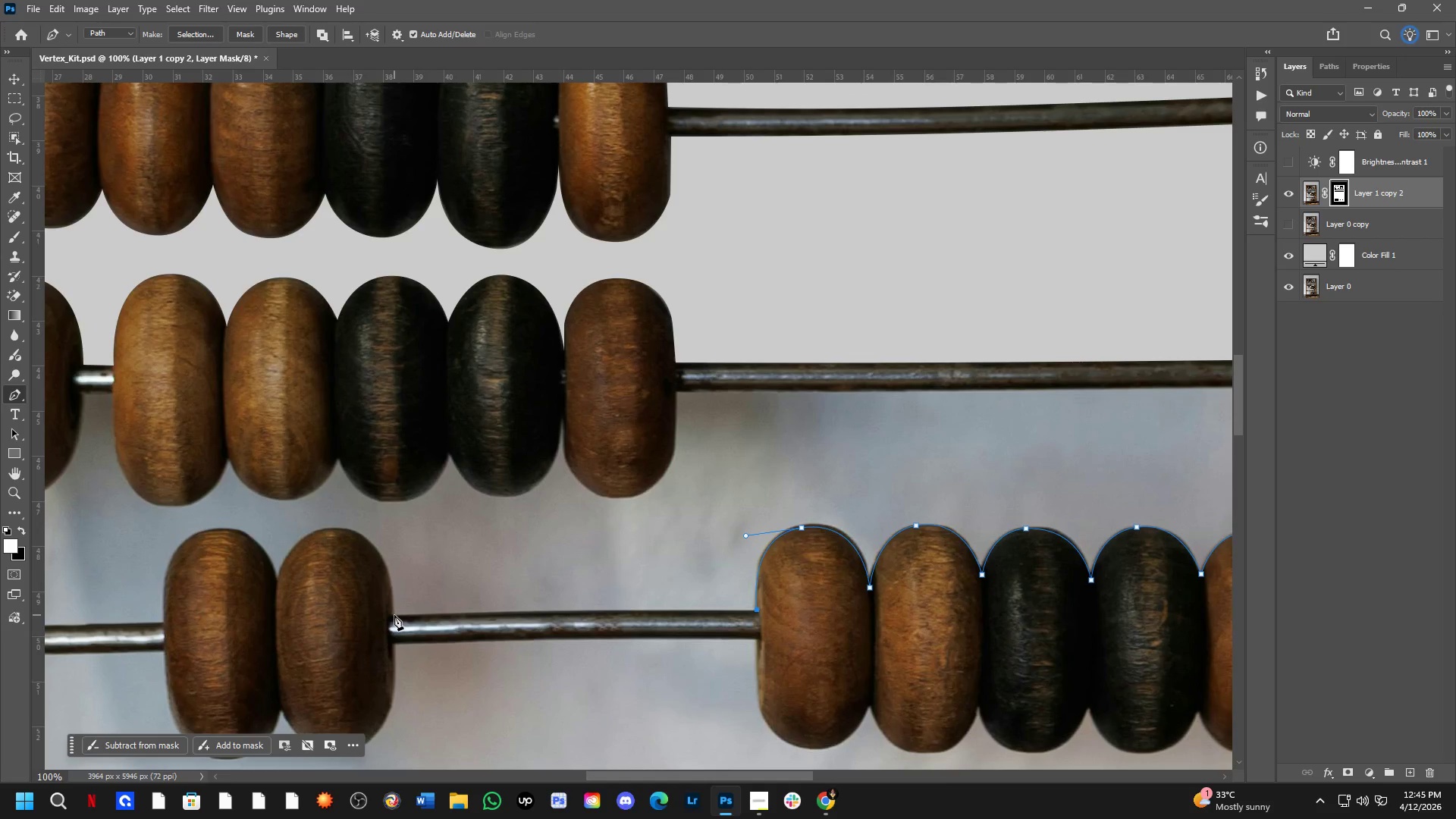 
scroll: coordinate [723, 598], scroll_direction: down, amount: 4.0
 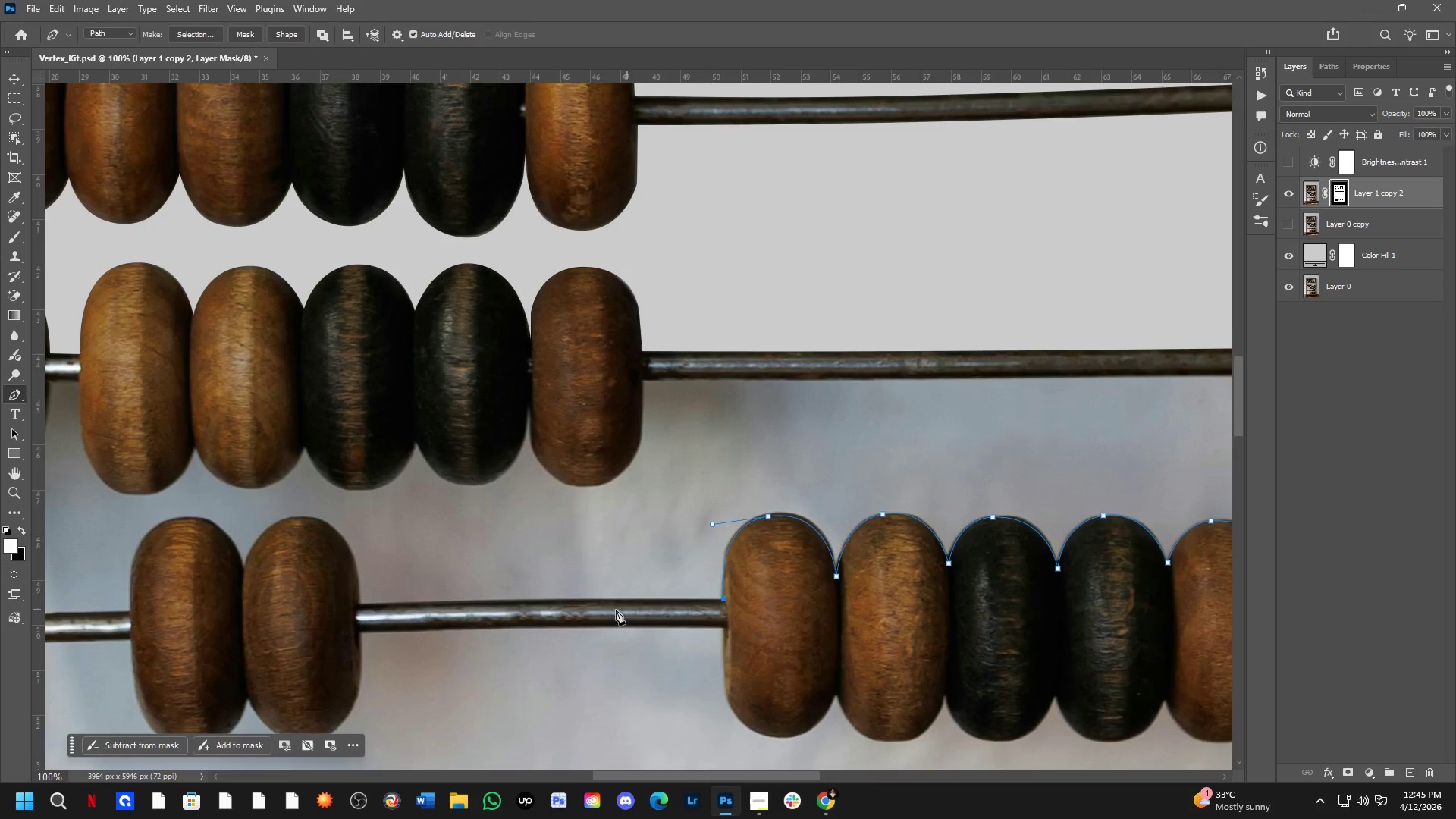 
left_click([394, 616])
 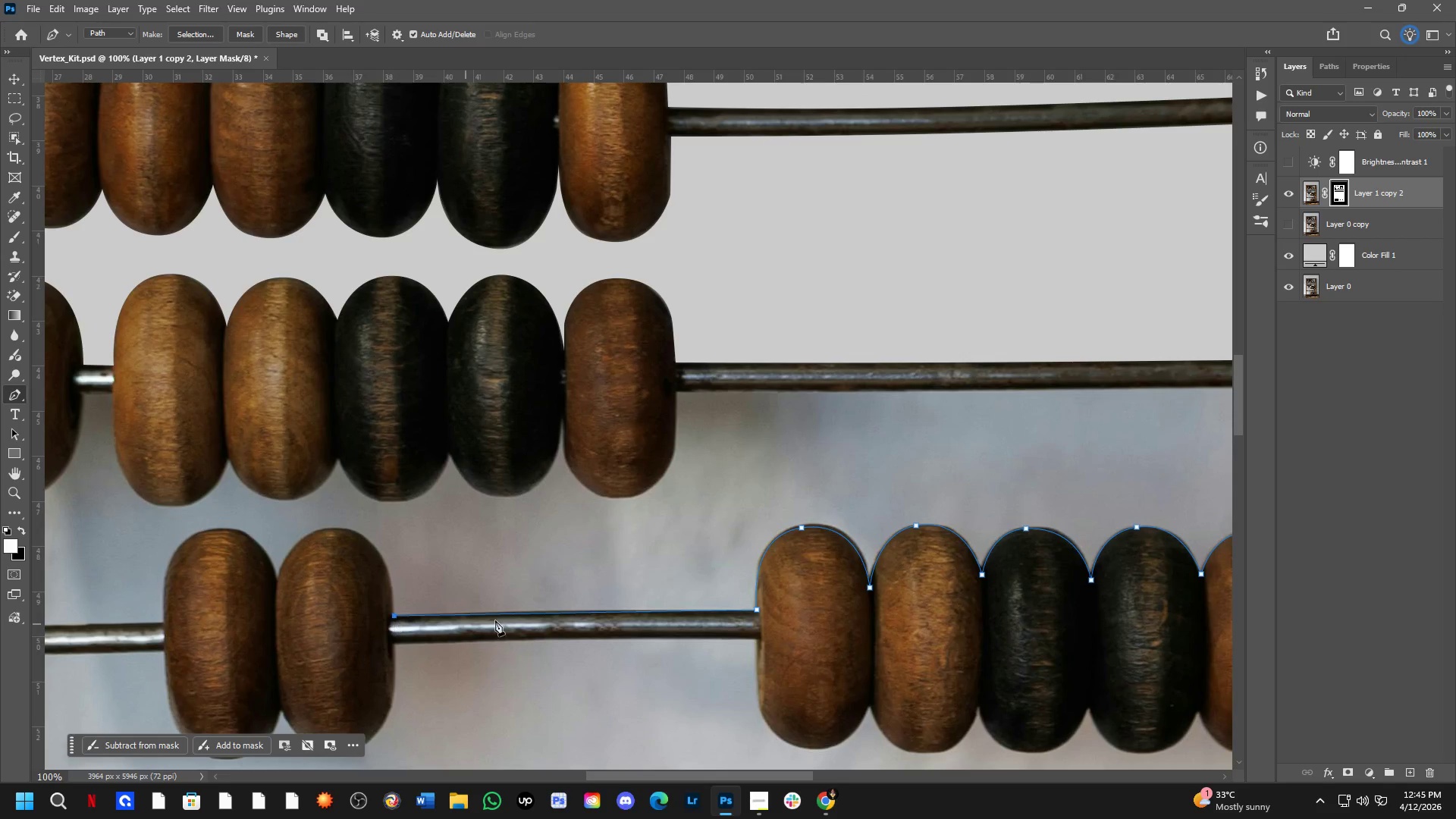 
key(Shift+ShiftLeft)
 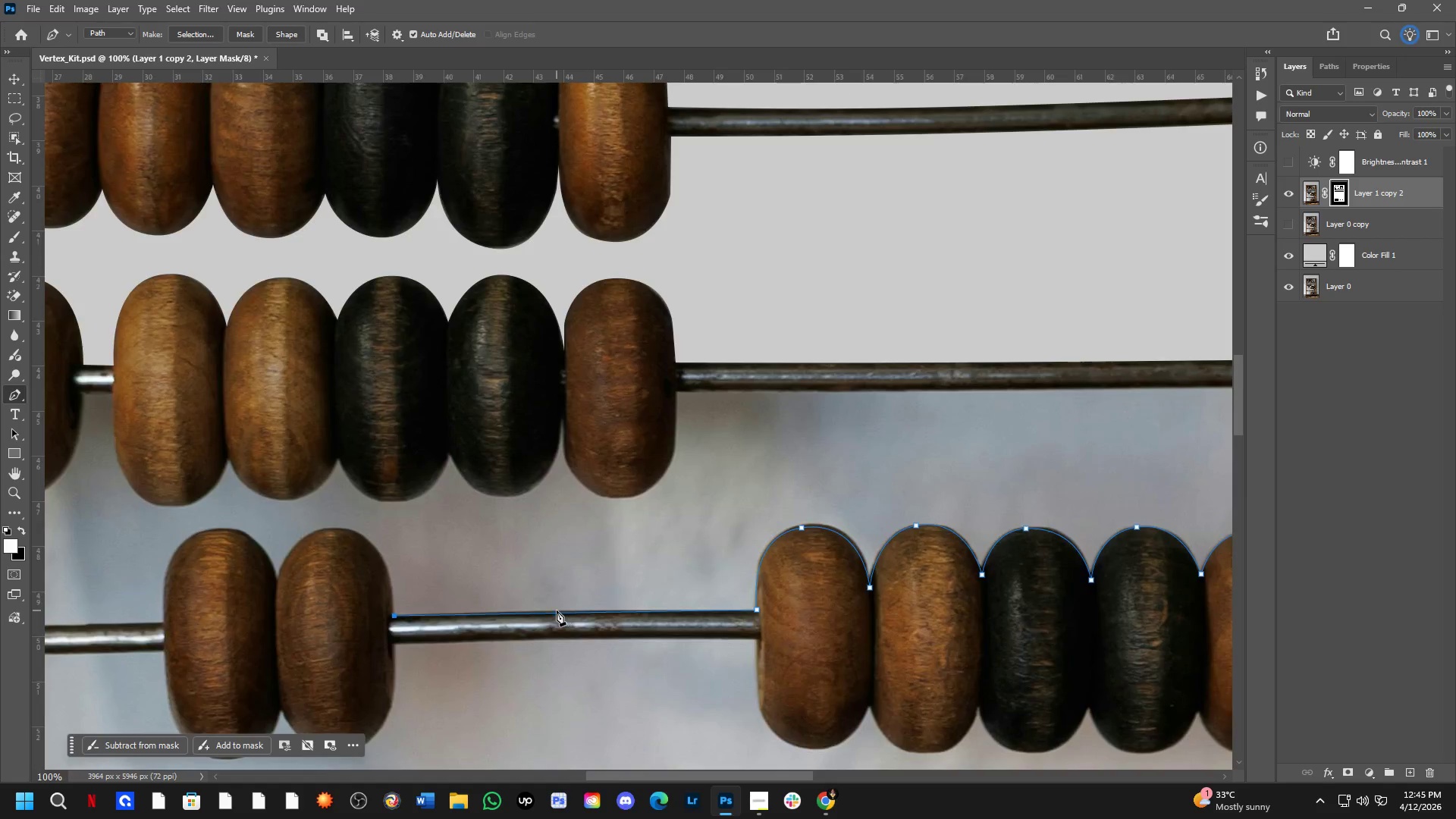 
scroll: coordinate [555, 610], scroll_direction: up, amount: 4.0
 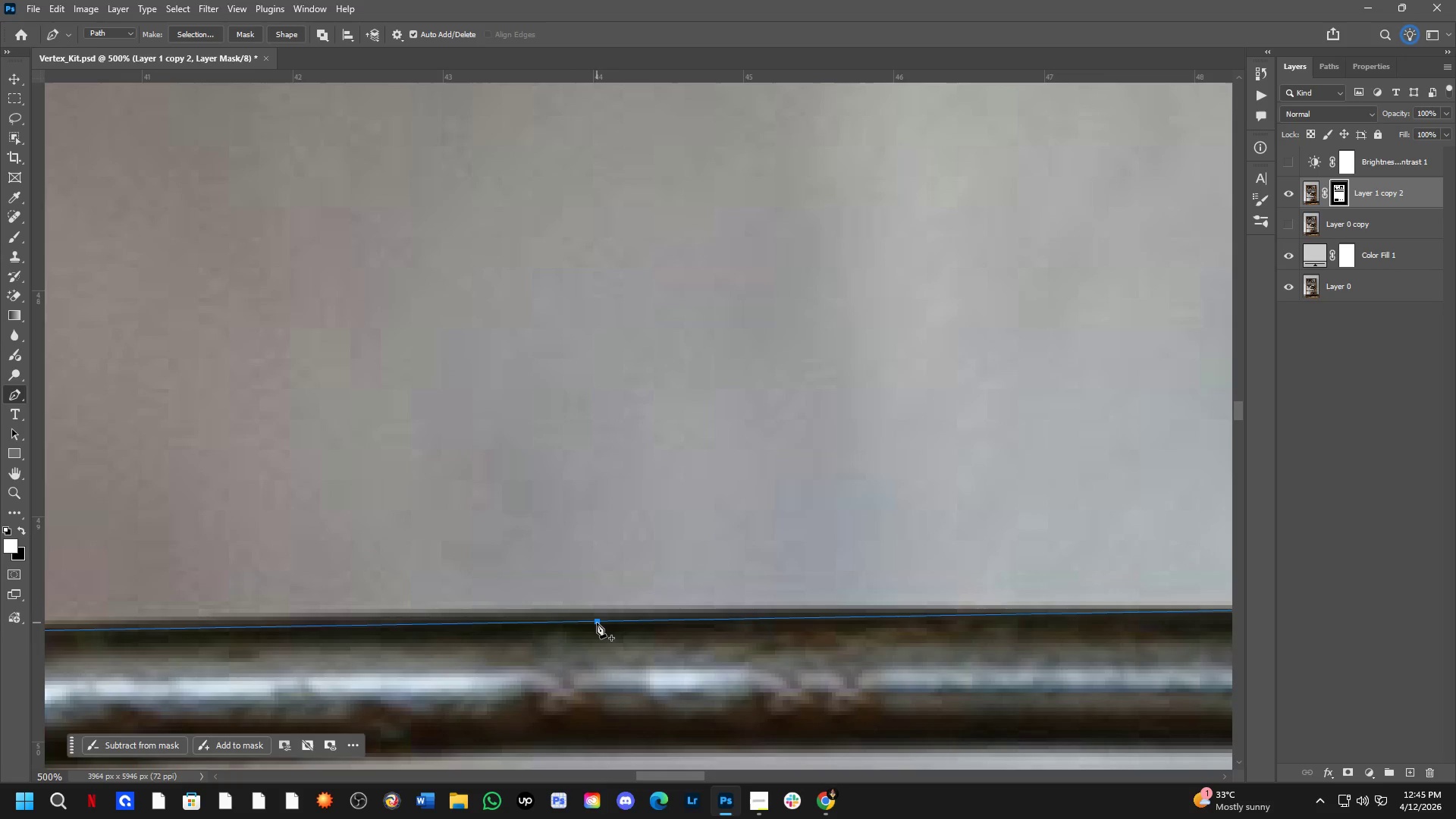 
left_click([597, 623])
 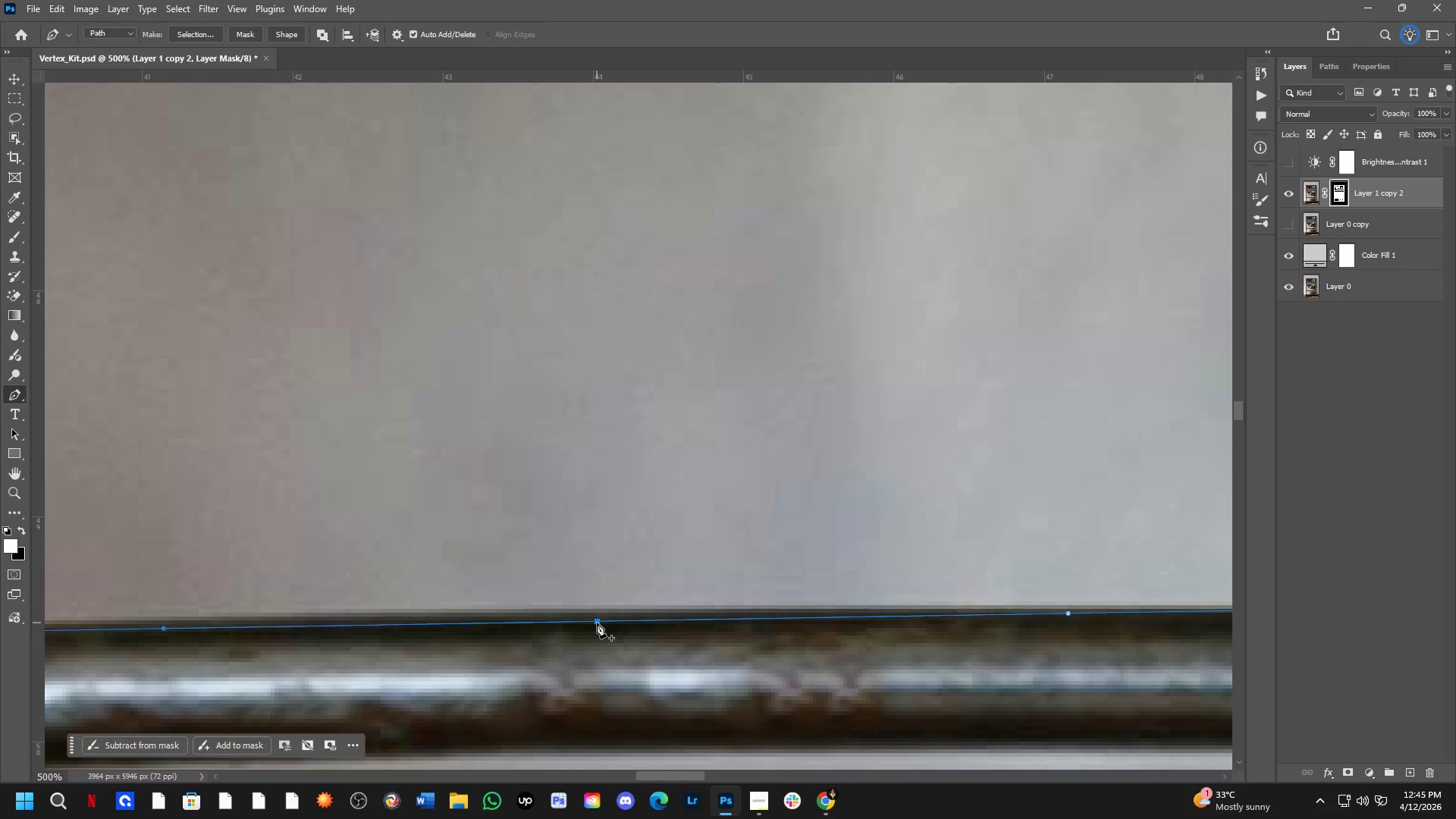 
hold_key(key=ControlLeft, duration=0.83)
left_click_drag(start_coordinate=[597, 623], to_coordinate=[597, 611])
 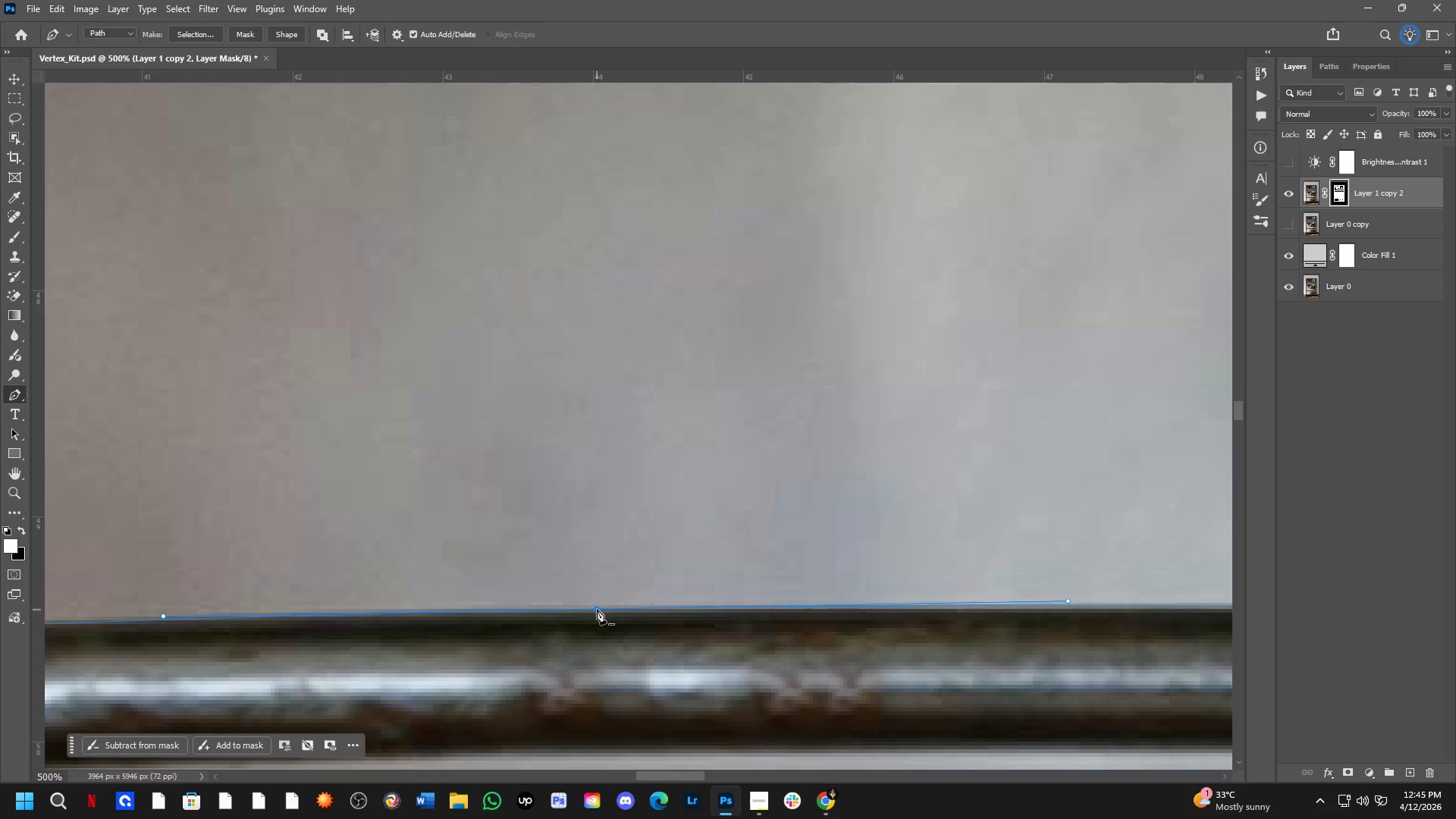 
key(Shift+ShiftLeft)
 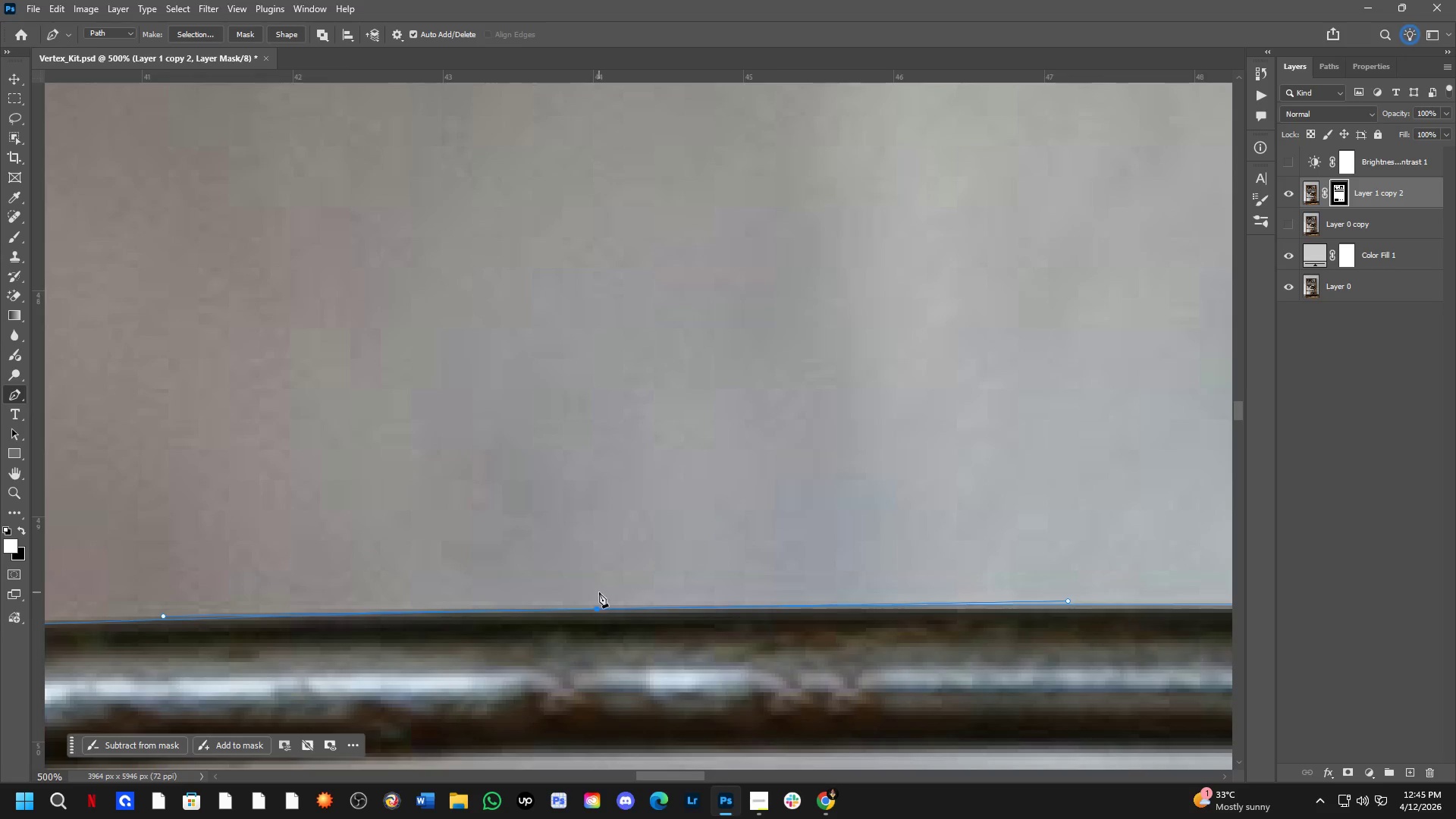 
hold_key(key=Space, duration=1.38)
 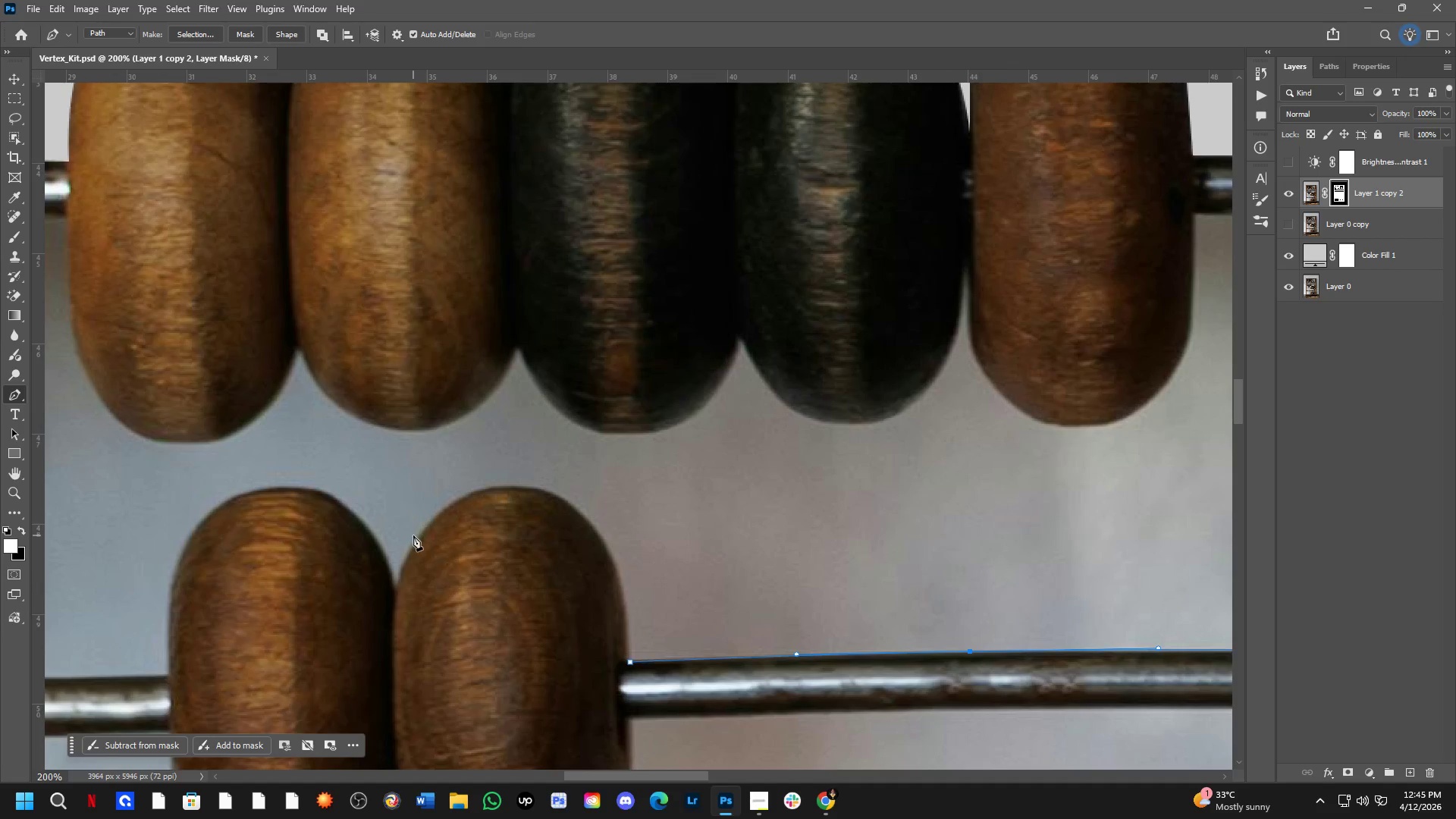 
scroll: coordinate [599, 592], scroll_direction: down, amount: 3.0
 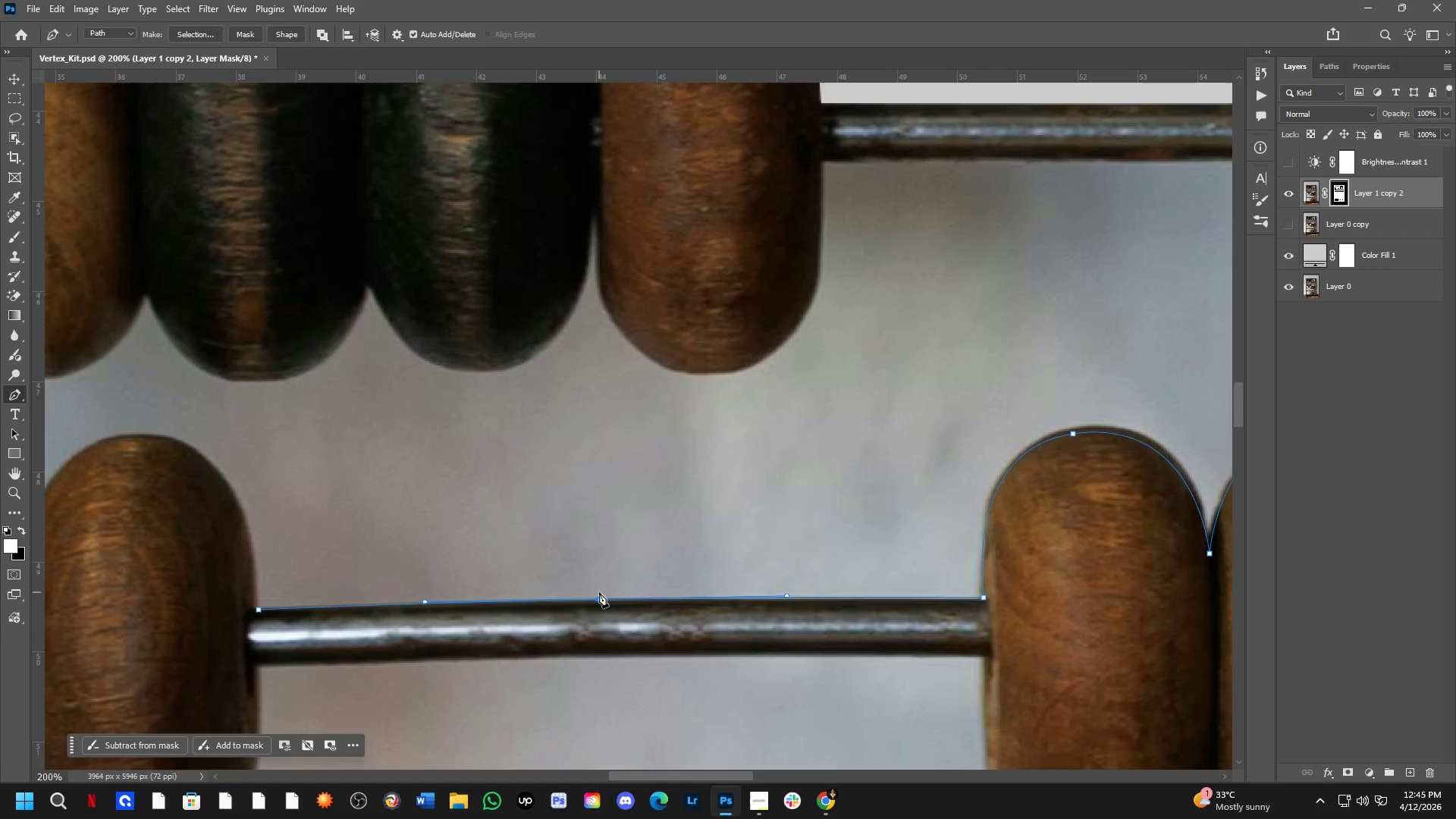 
left_click_drag(start_coordinate=[500, 536], to_coordinate=[871, 588])
 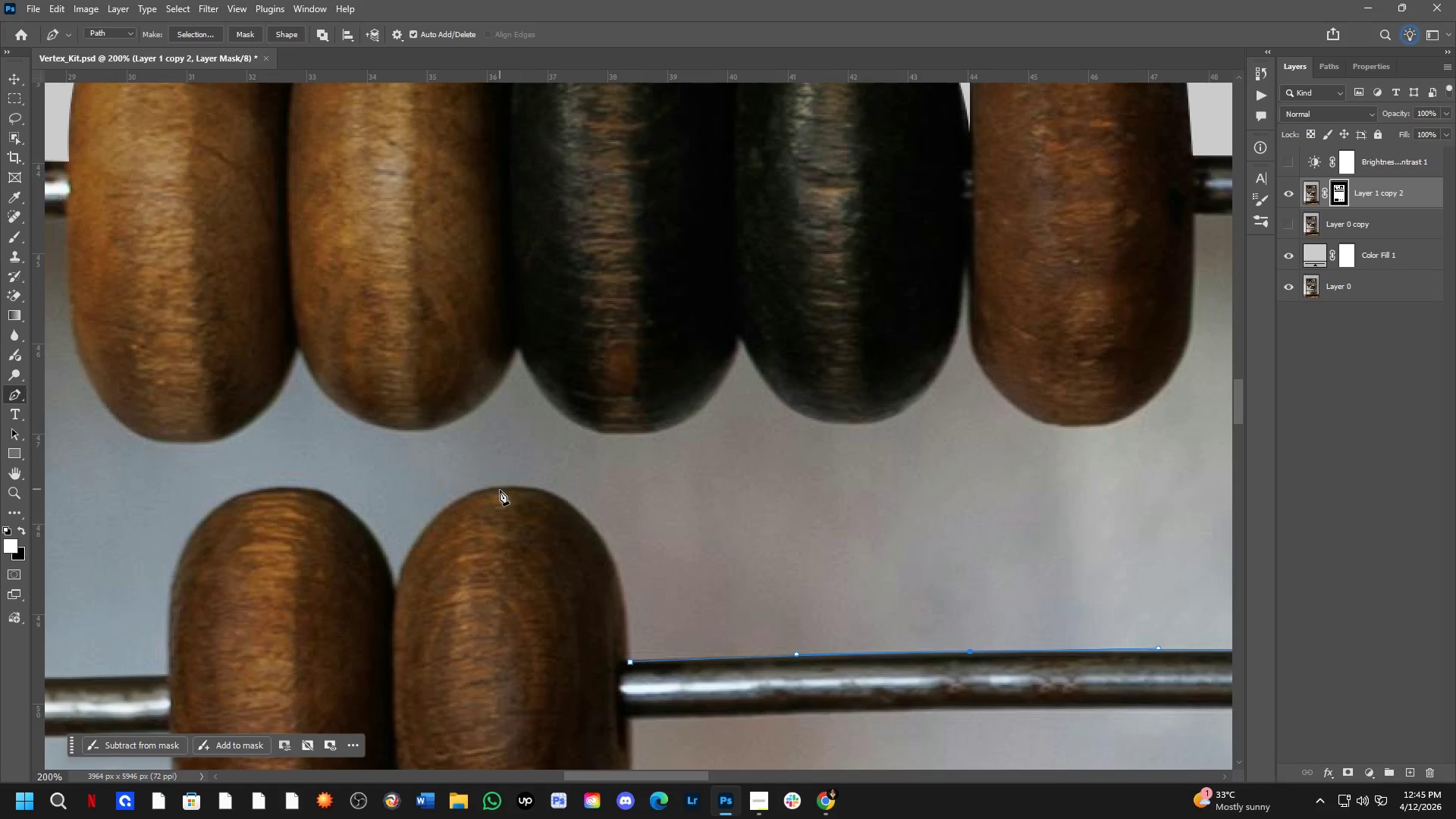 
left_click_drag(start_coordinate=[494, 489], to_coordinate=[352, 494])
 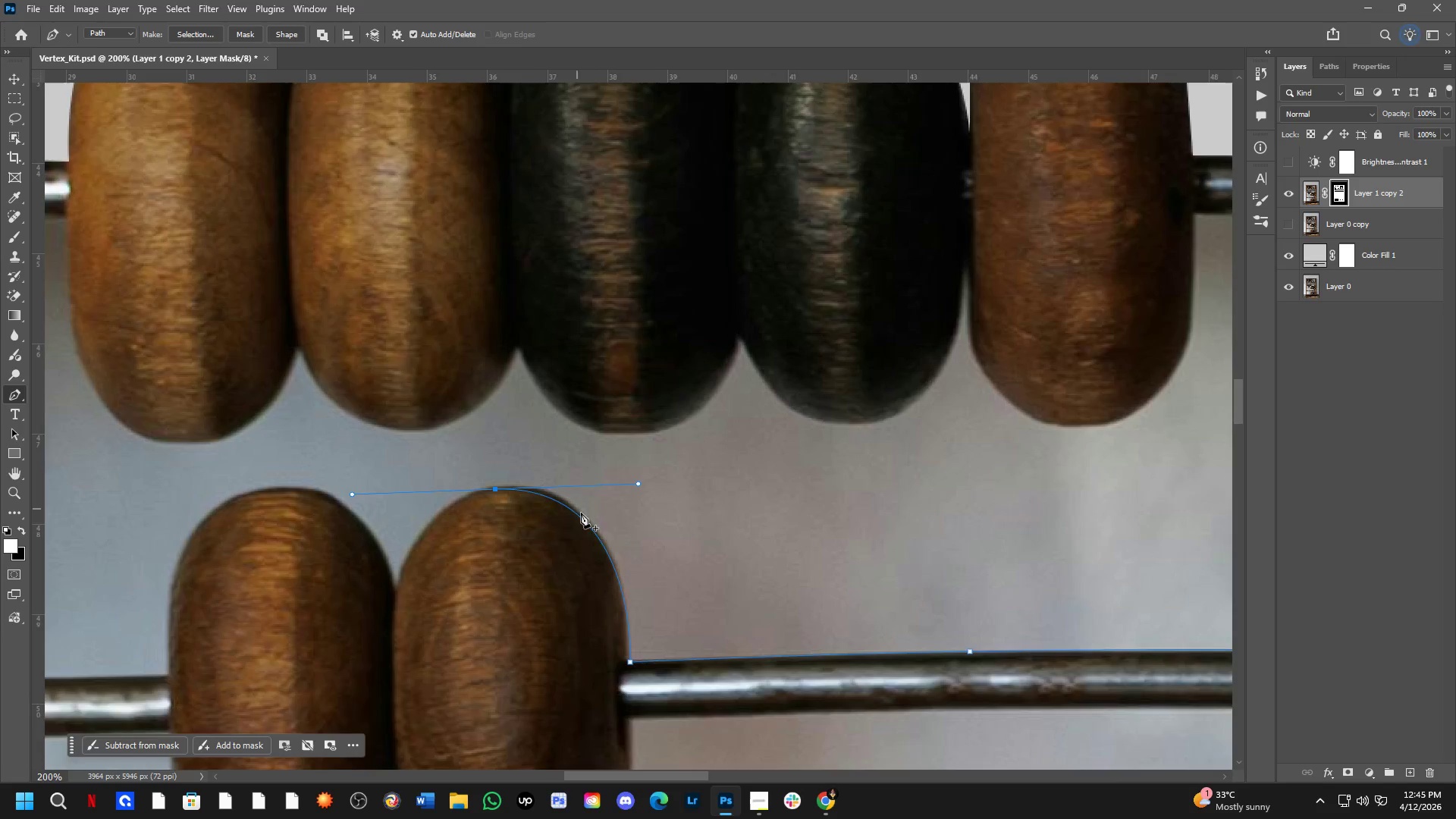 
scroll: coordinate [583, 530], scroll_direction: up, amount: 3.0
 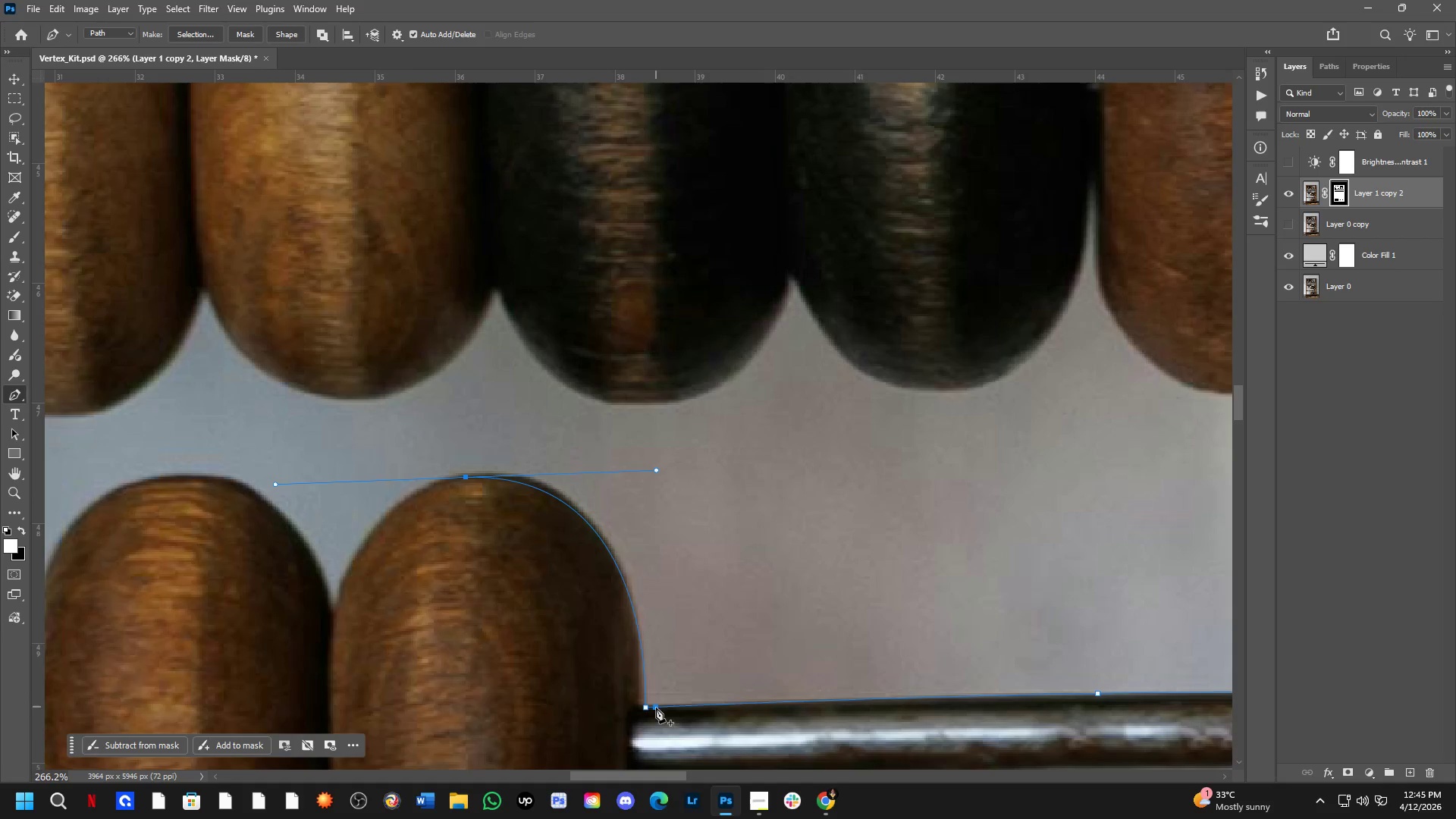 
hold_key(key=ControlLeft, duration=2.98)
left_click_drag(start_coordinate=[646, 709], to_coordinate=[642, 709])
 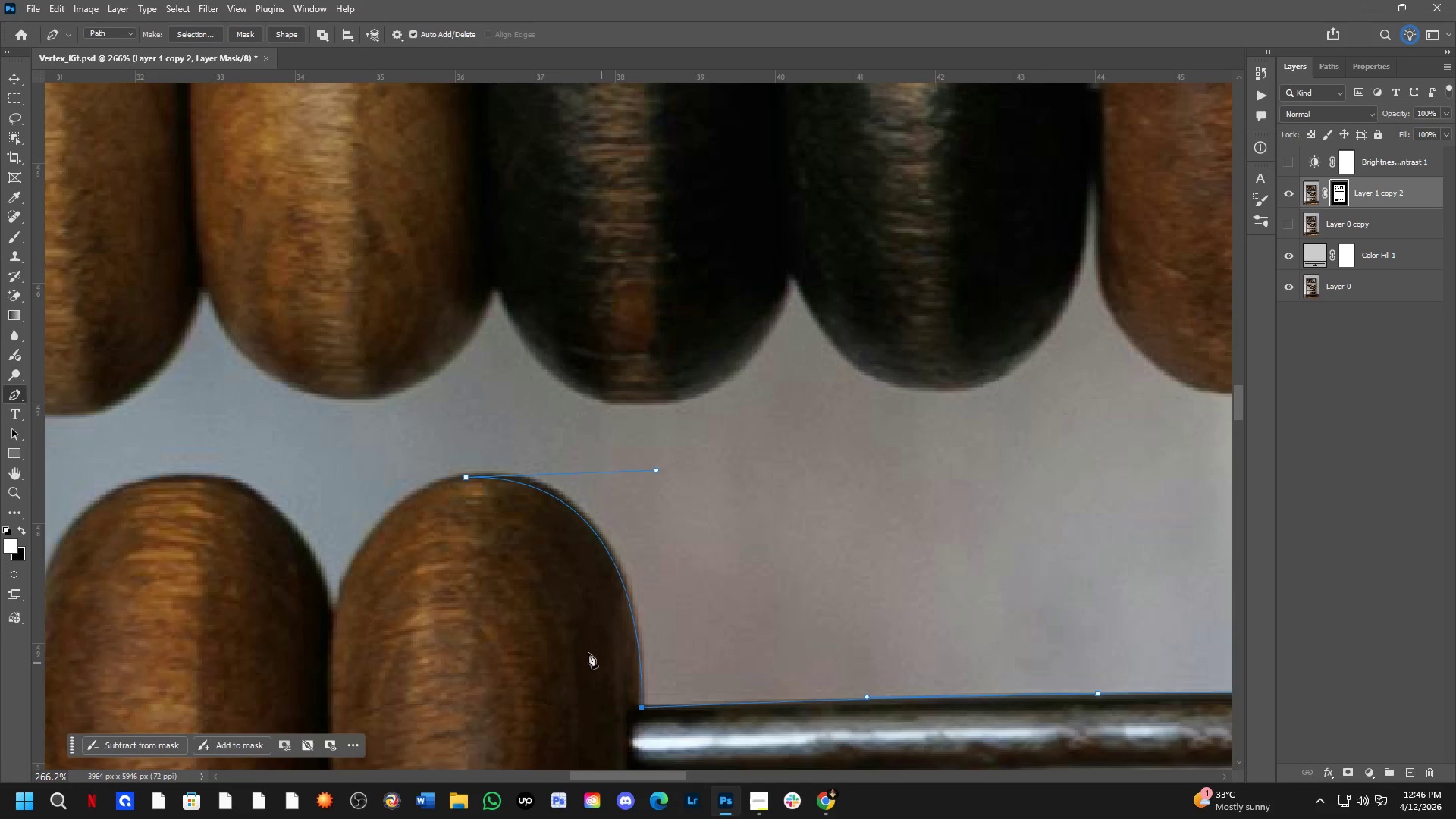 
hold_key(key=Space, duration=0.55)
 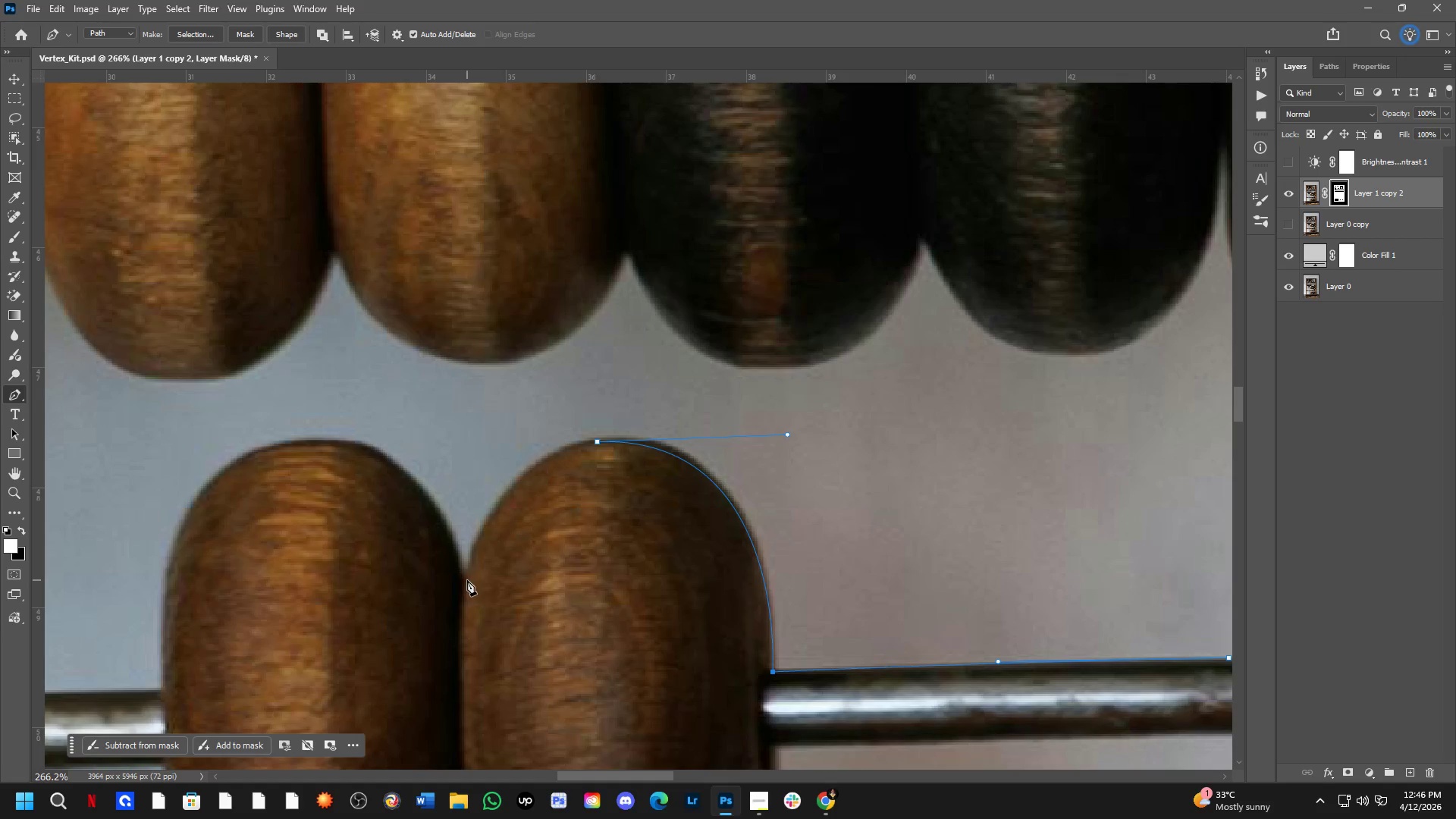 
left_click_drag(start_coordinate=[406, 591], to_coordinate=[537, 555])
 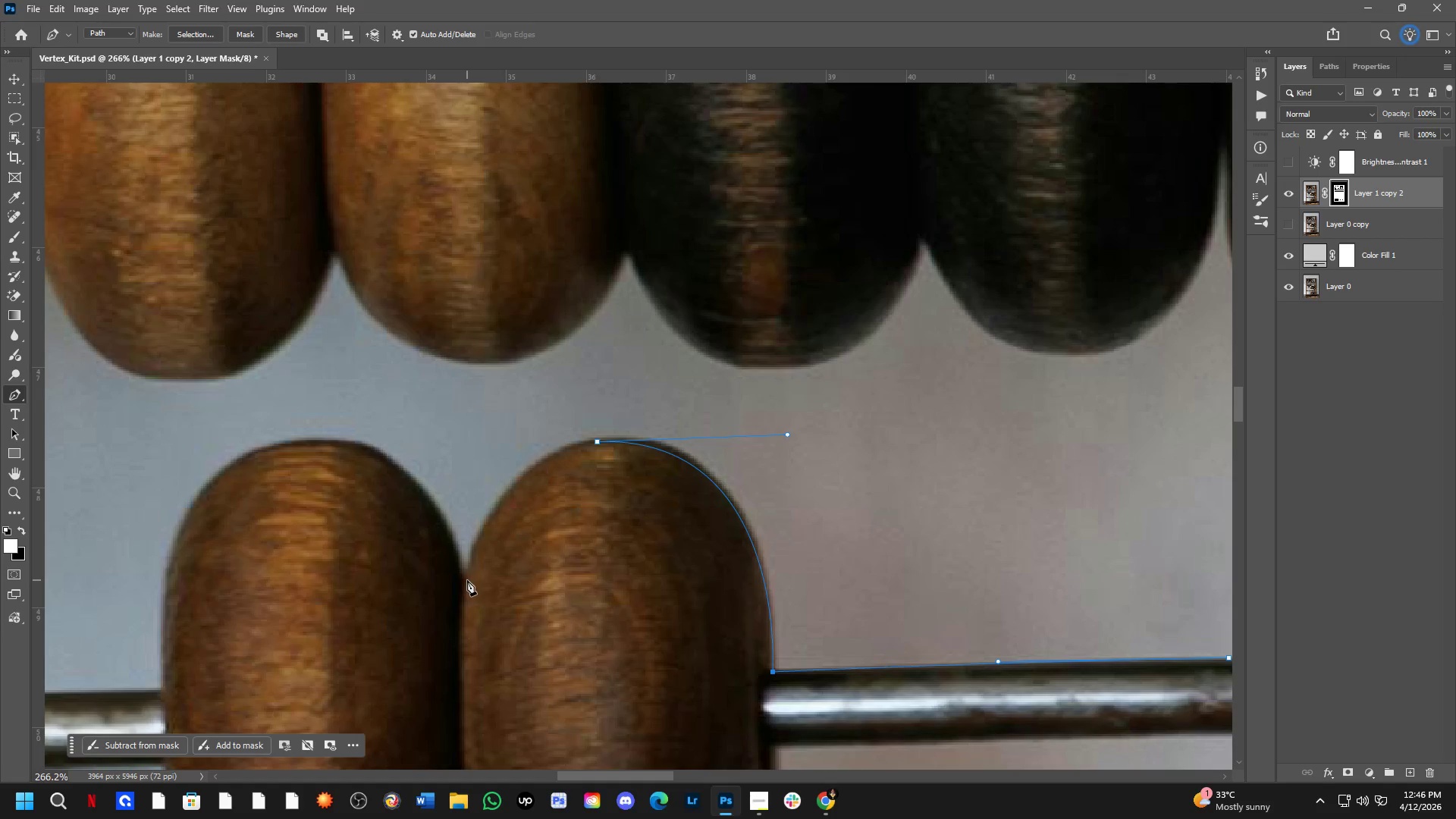 
left_click([465, 582])
 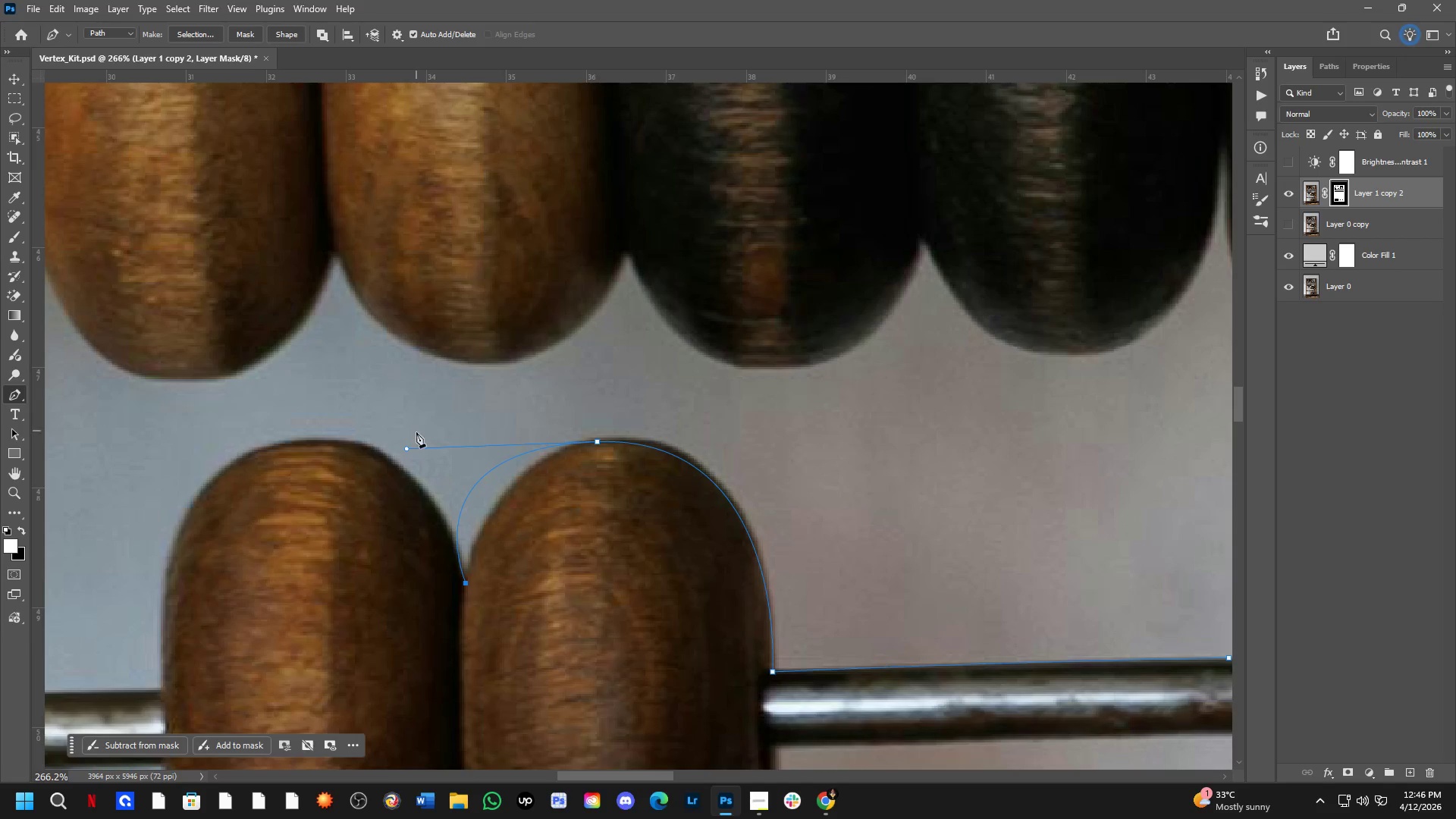 
hold_key(key=ControlLeft, duration=4.28)
left_click_drag(start_coordinate=[407, 448], to_coordinate=[480, 456])
 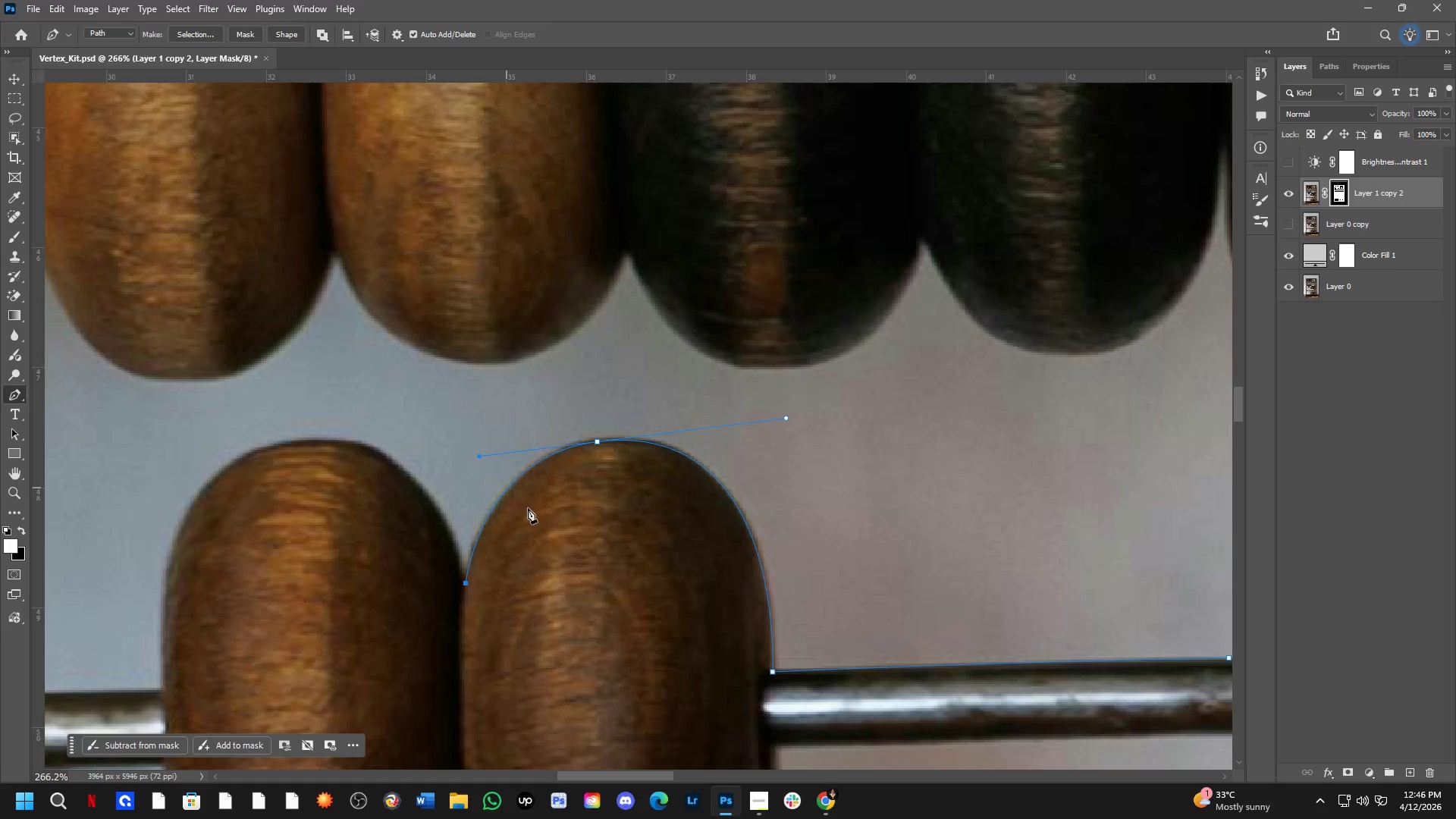 
hold_key(key=Space, duration=0.62)
 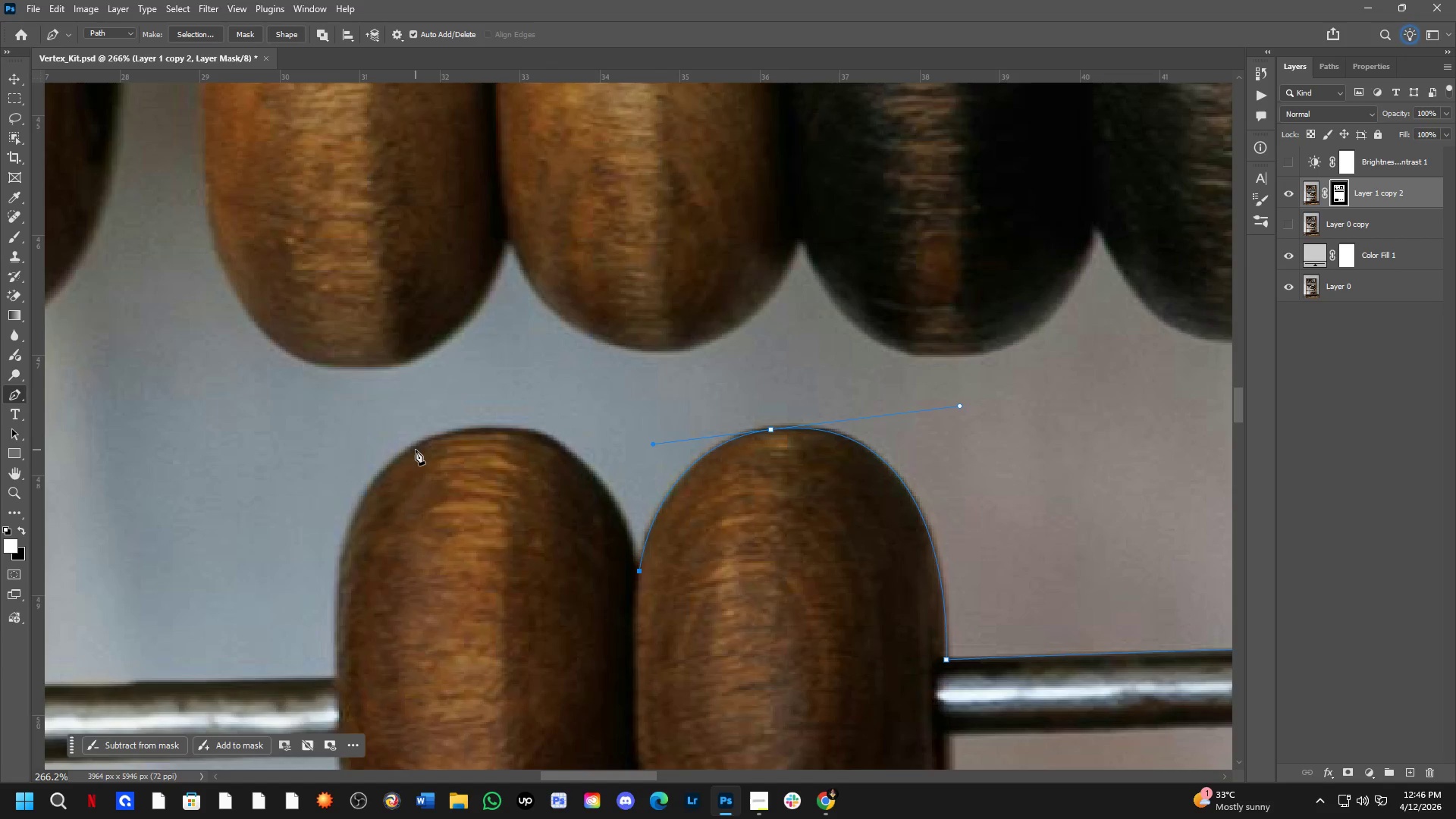 
left_click_drag(start_coordinate=[626, 571], to_coordinate=[799, 559])
 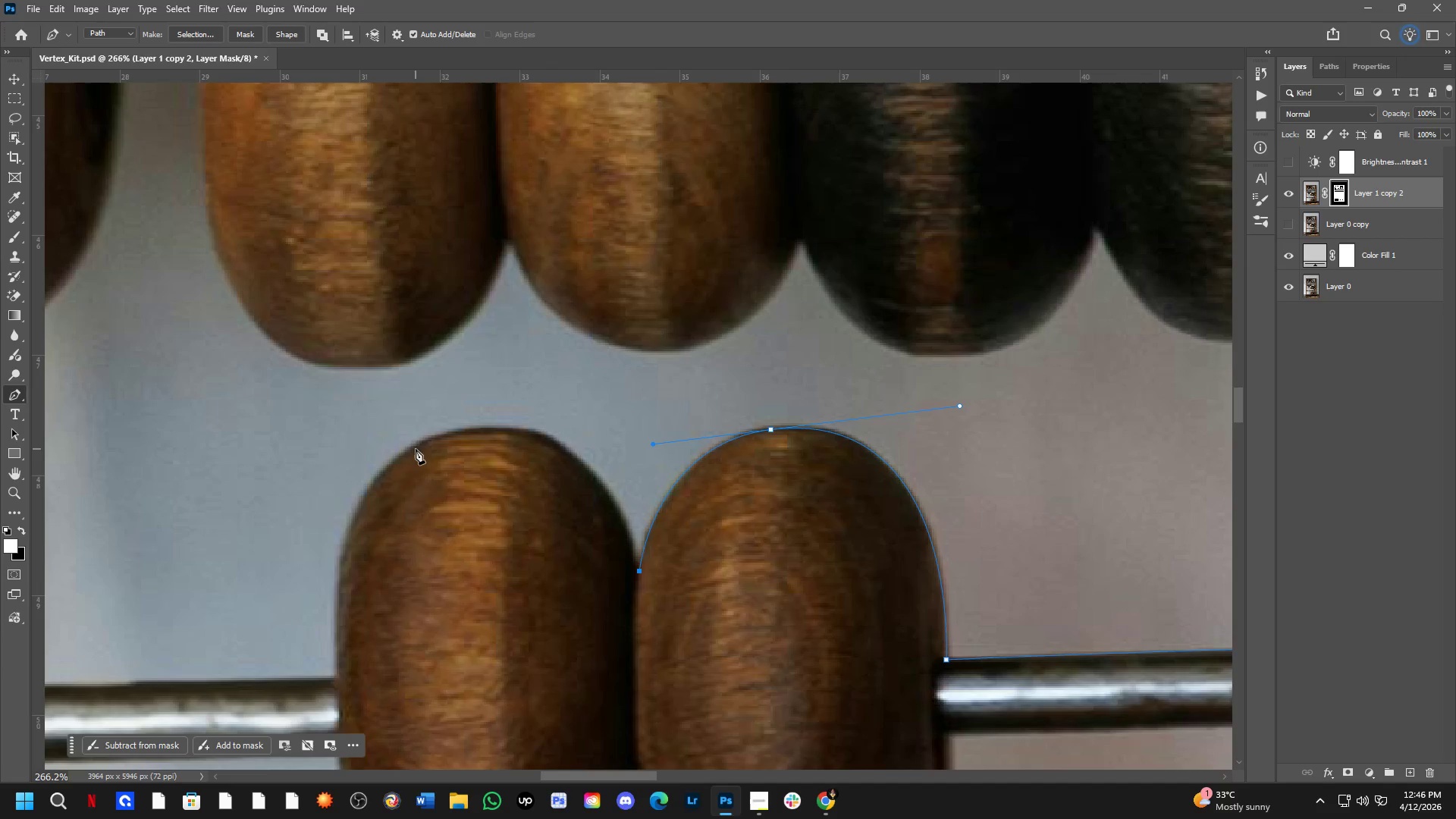 
left_click_drag(start_coordinate=[416, 449], to_coordinate=[205, 509])
 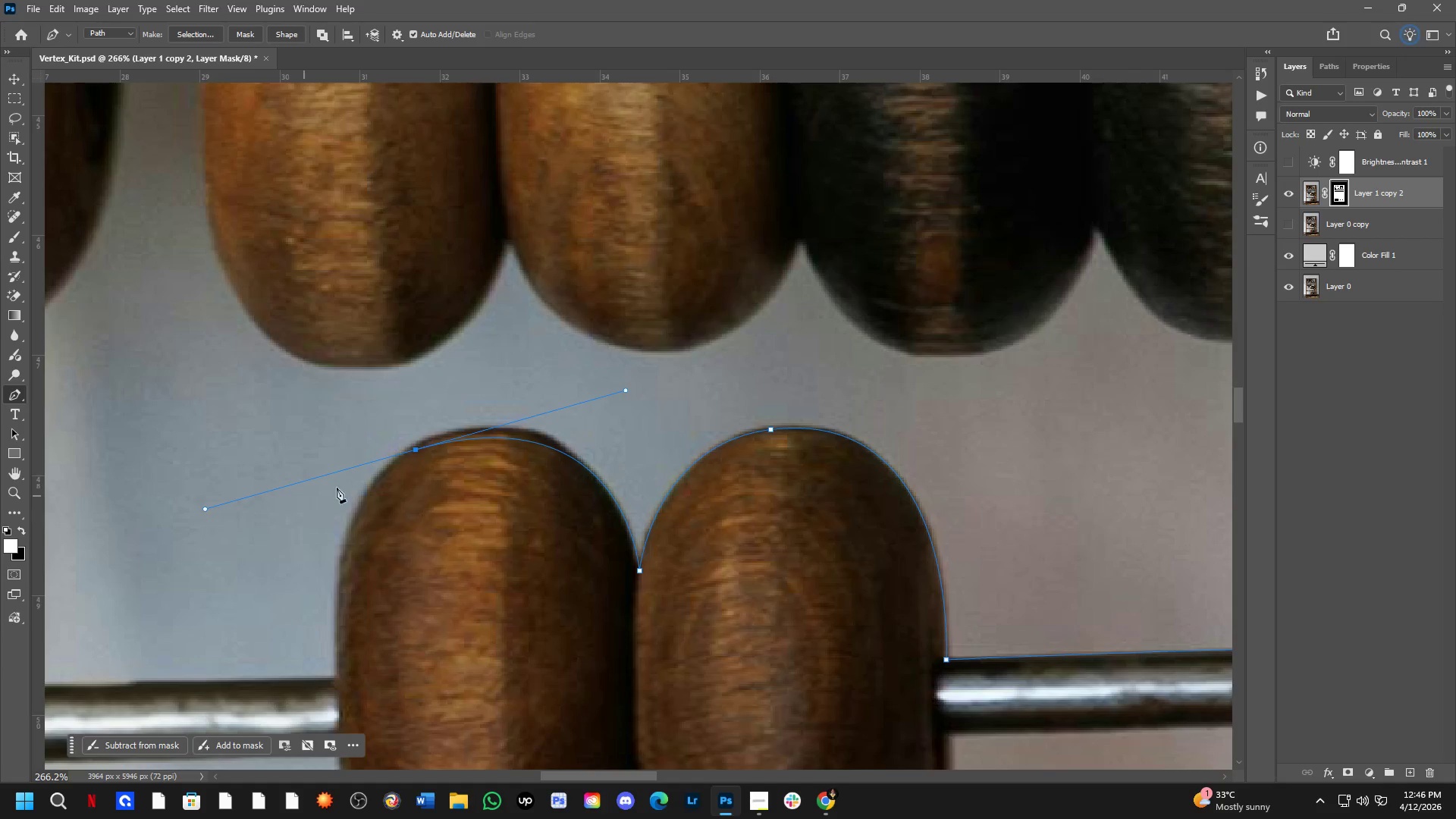 
key(Control+ControlLeft)
 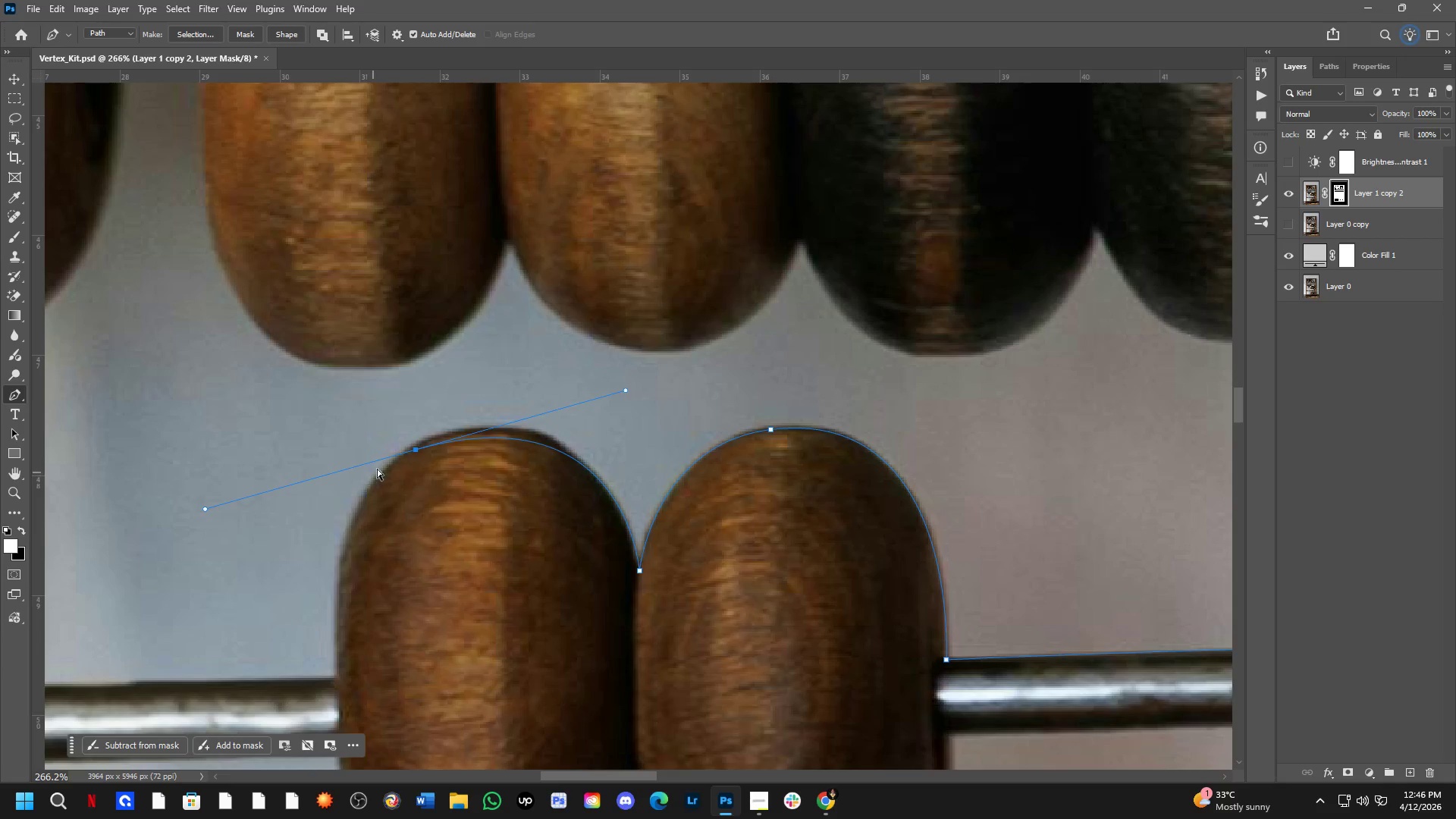 
key(Control+Z)
 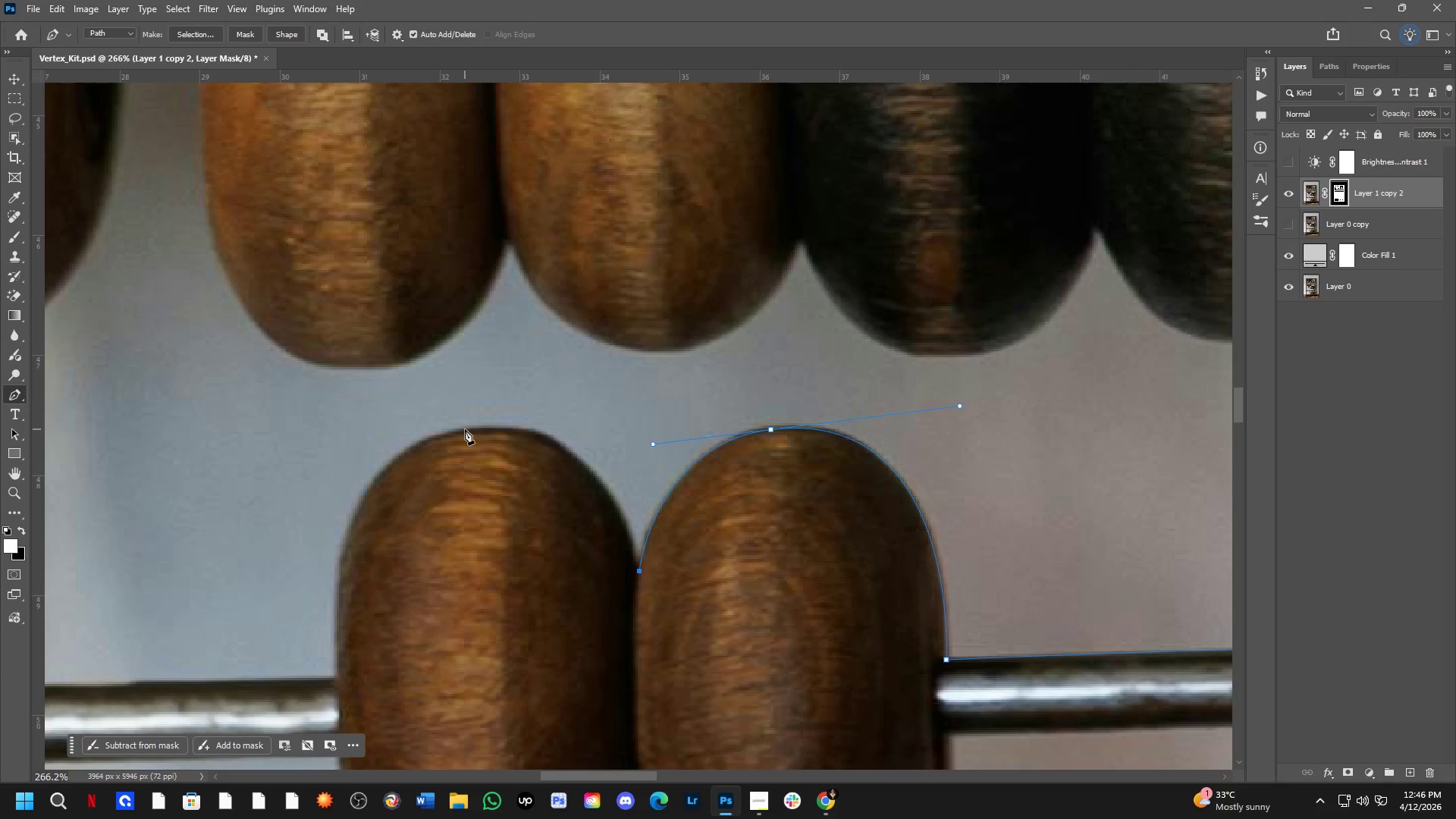 
left_click_drag(start_coordinate=[460, 434], to_coordinate=[303, 455])
 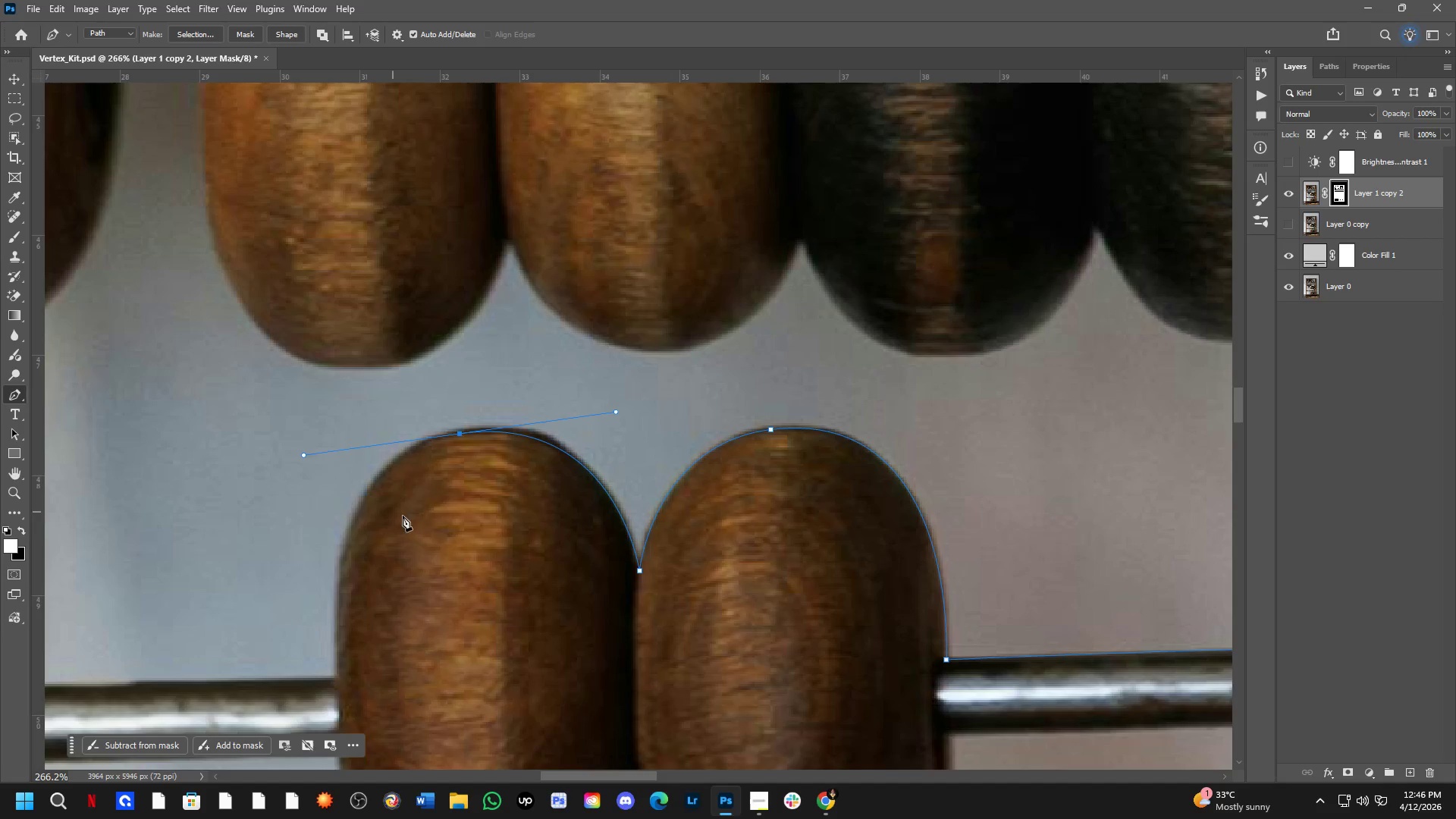 
hold_key(key=Space, duration=0.5)
 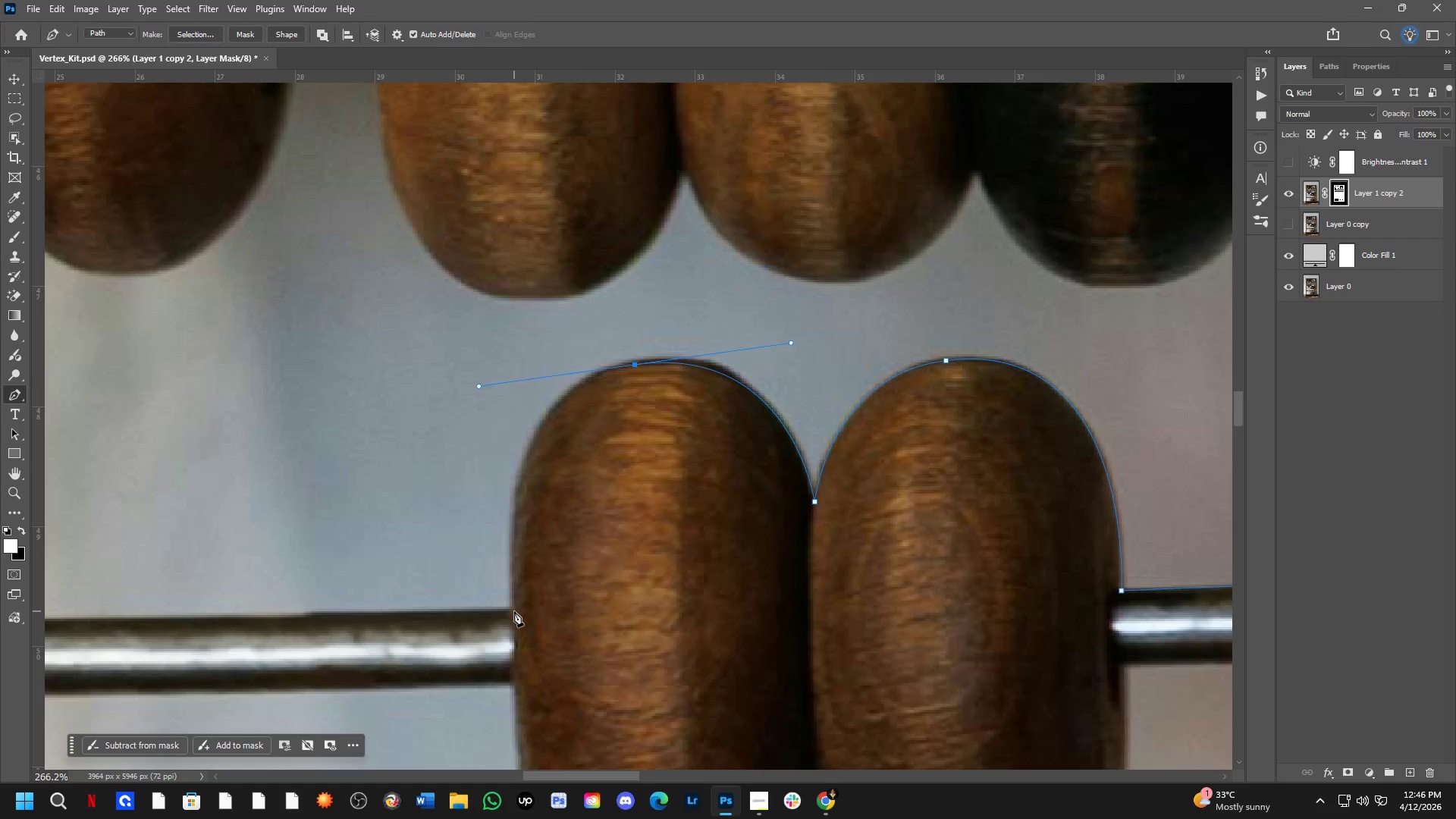 
left_click_drag(start_coordinate=[410, 518], to_coordinate=[585, 449])
 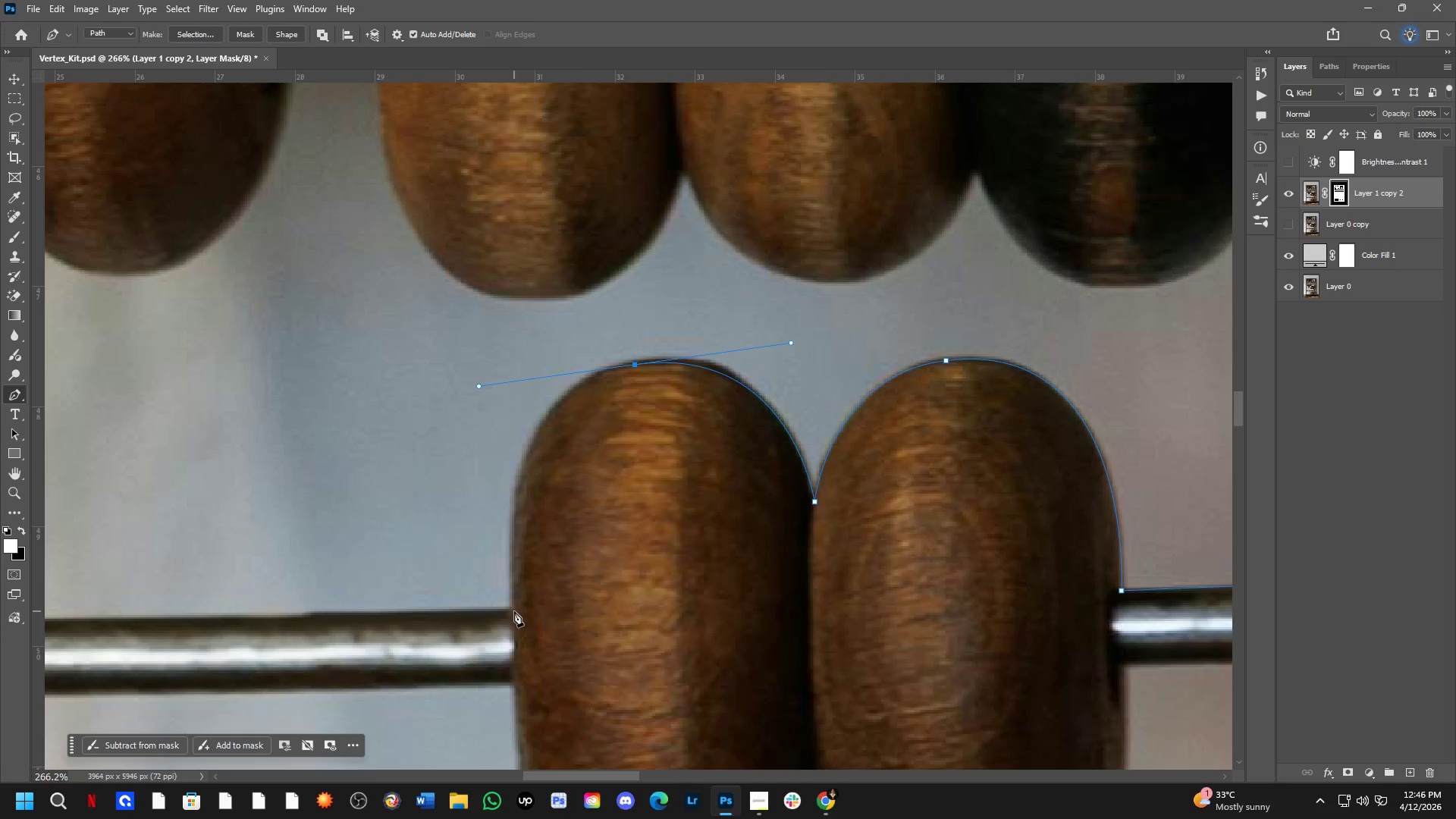 
left_click([514, 611])
 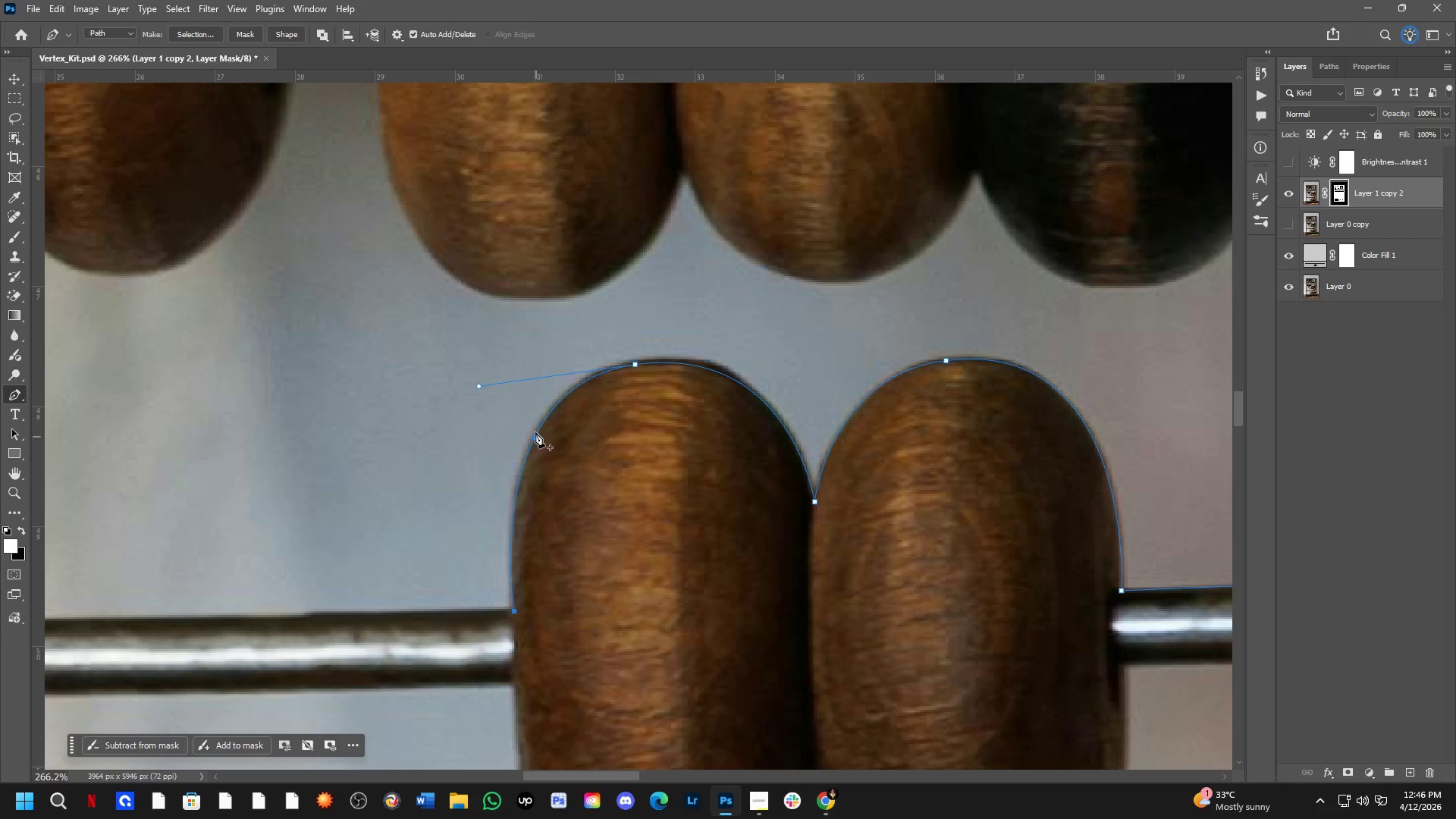 
key(Shift+ShiftLeft)
 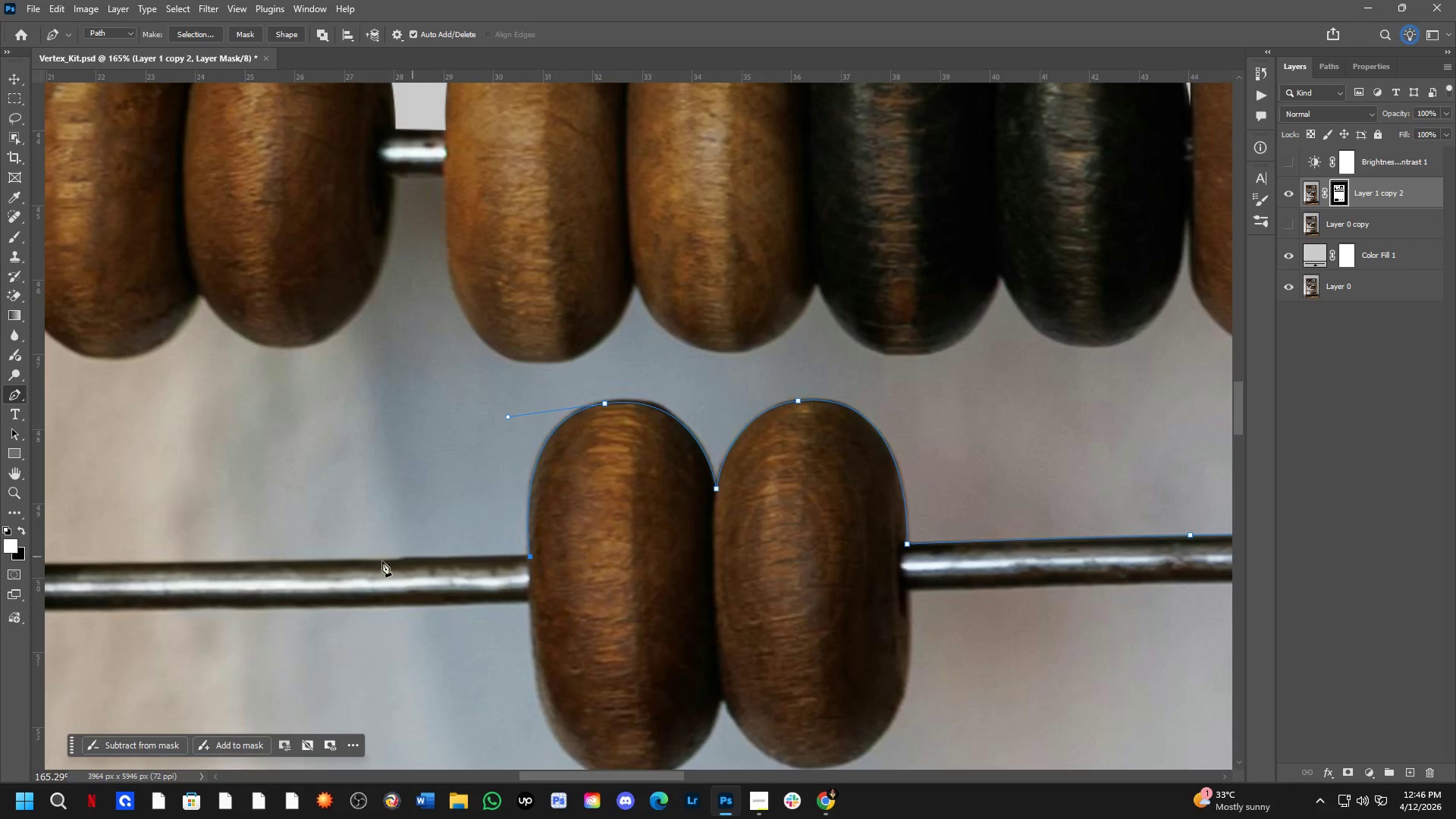 
hold_key(key=Space, duration=0.64)
 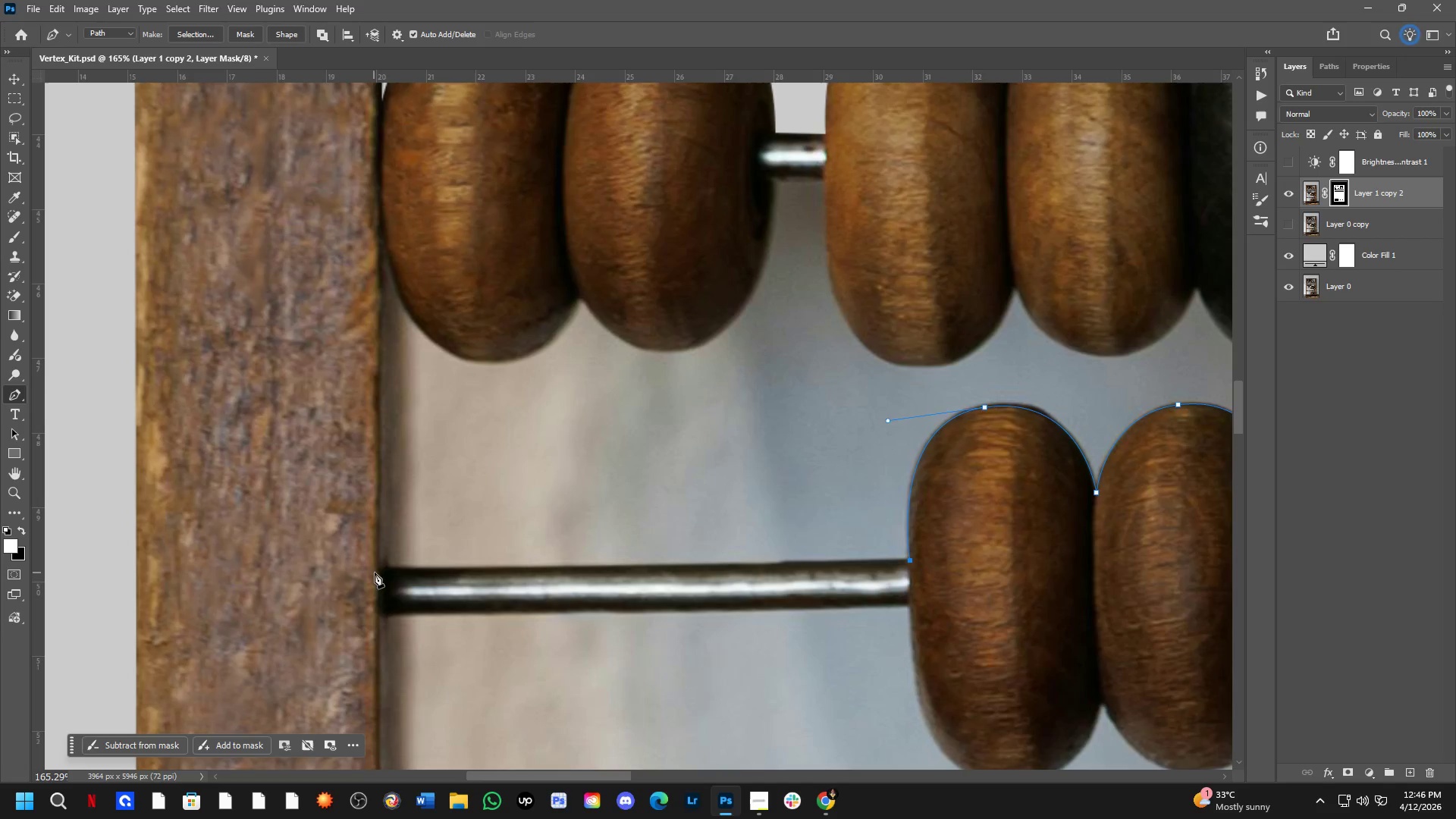 
left_click_drag(start_coordinate=[283, 568], to_coordinate=[663, 572])
 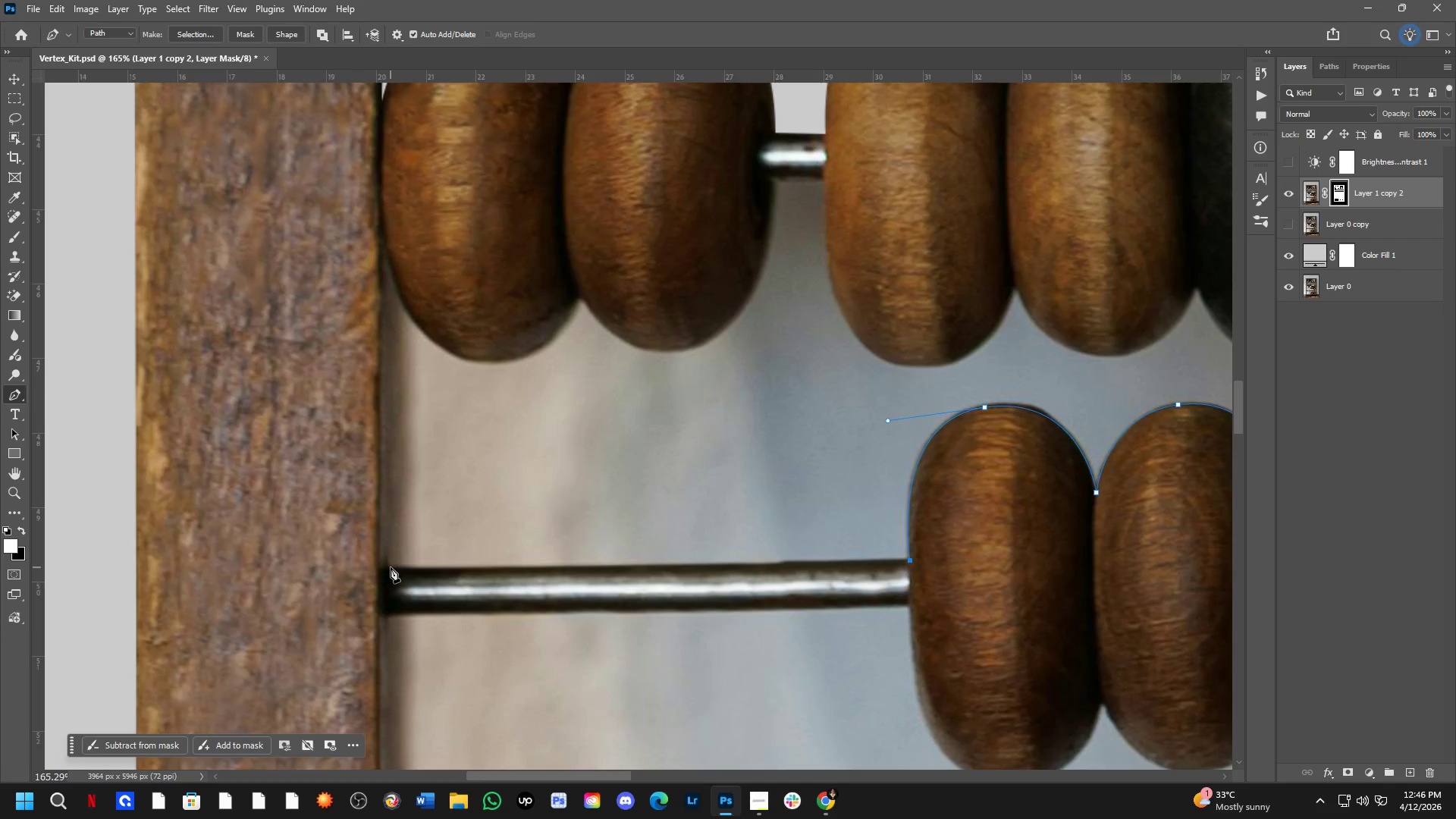 
scroll: coordinate [563, 470], scroll_direction: down, amount: 5.0
 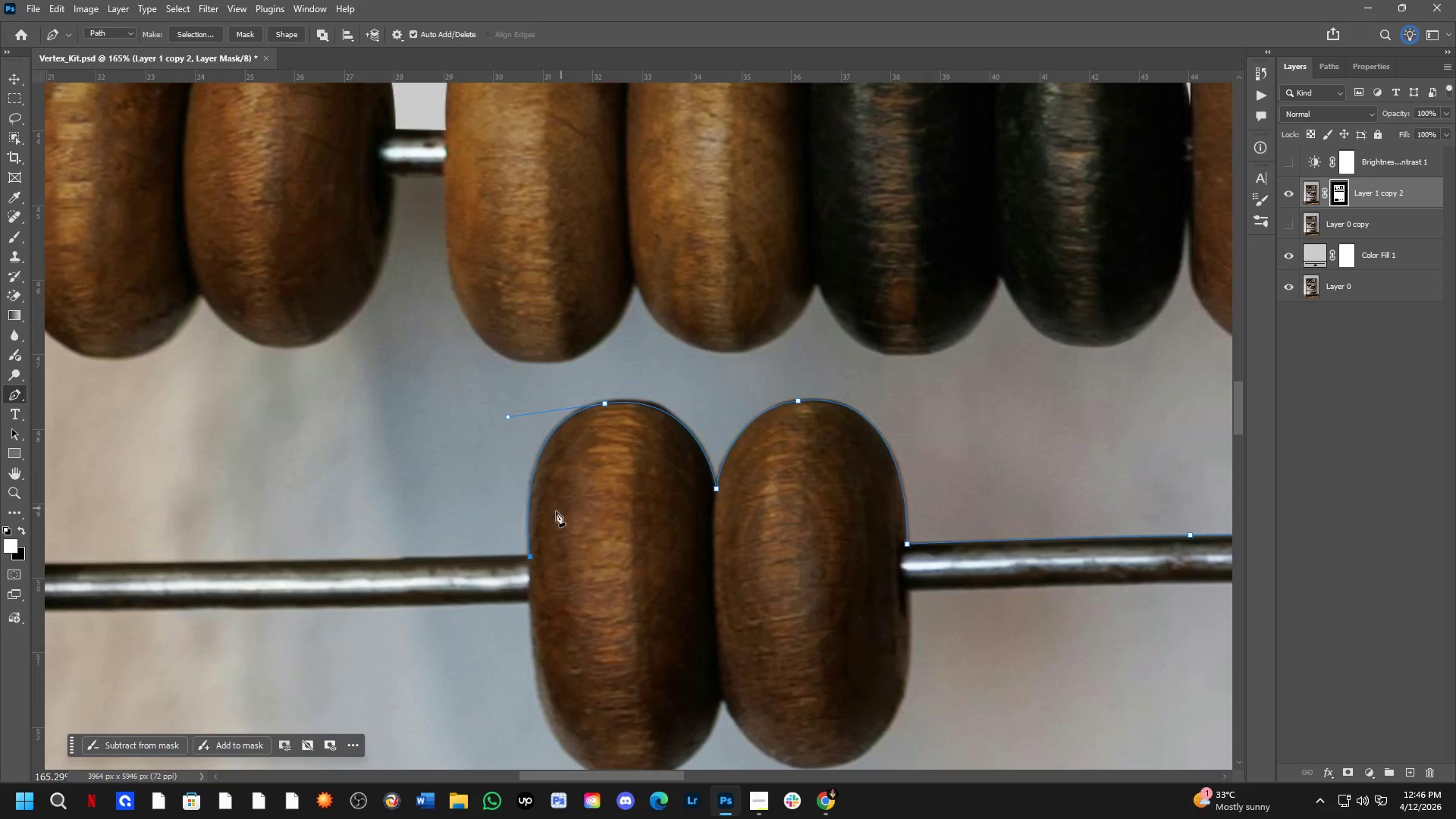 
left_click([385, 567])
 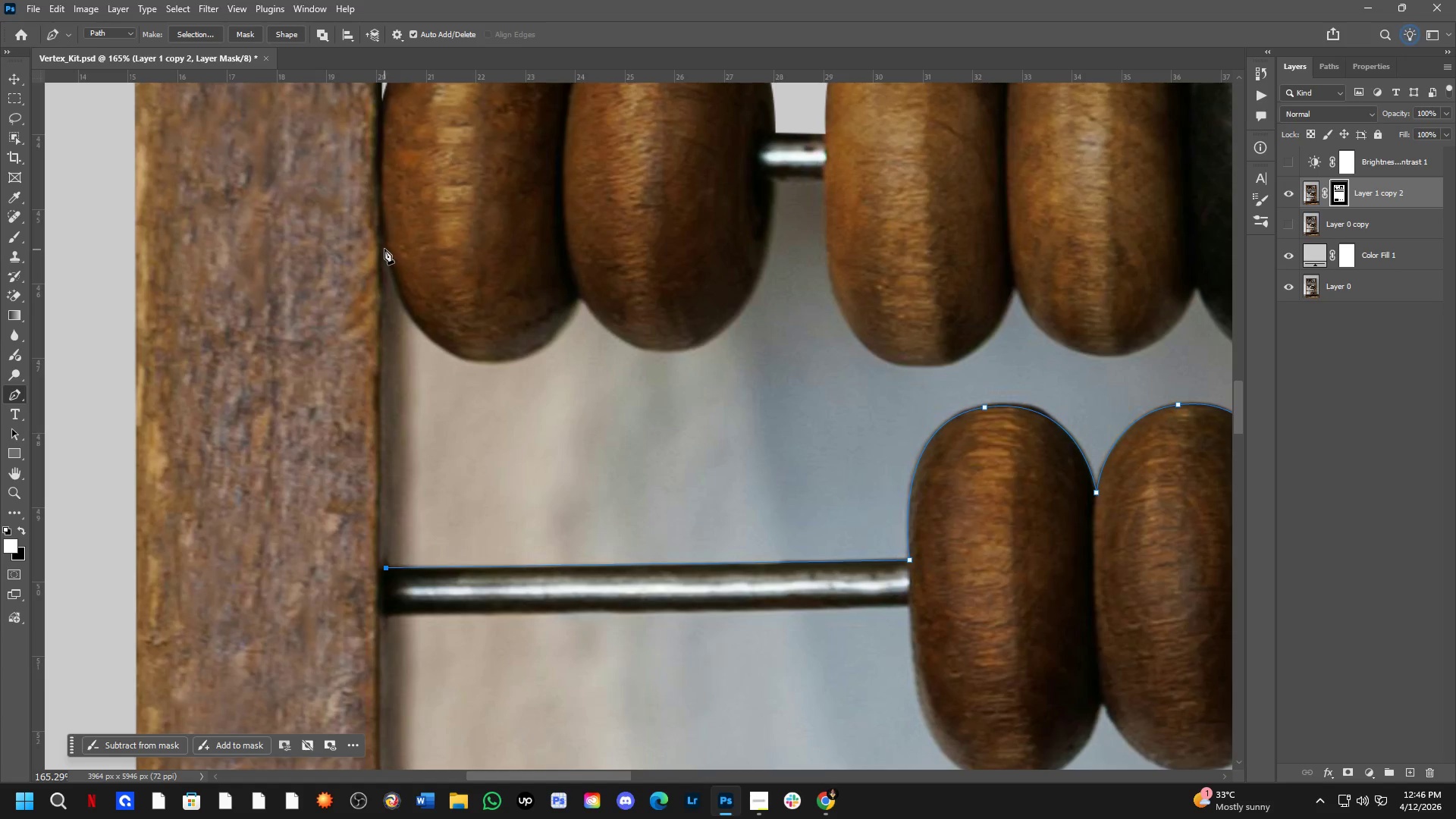 
left_click([384, 240])
 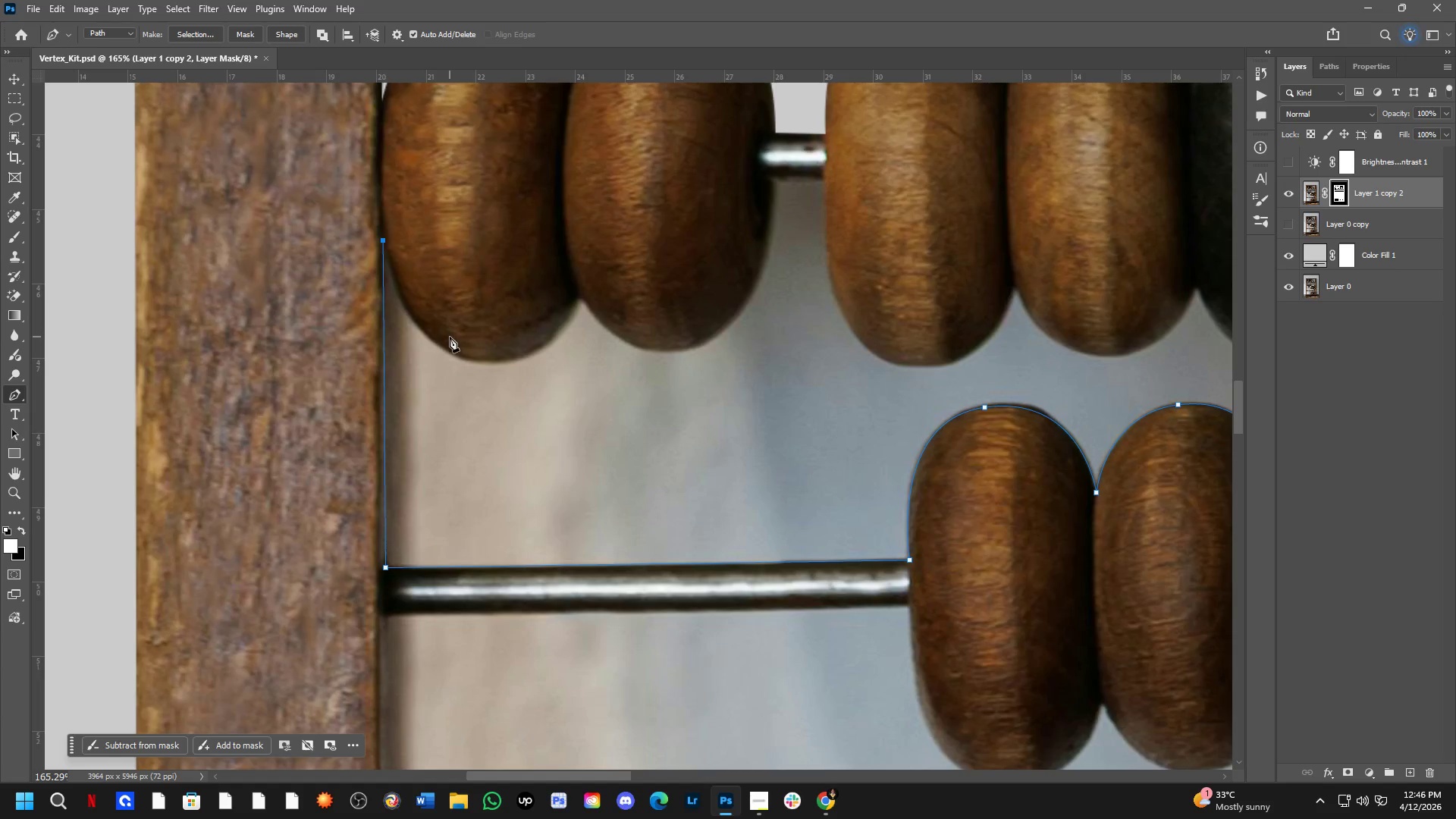 
hold_key(key=Space, duration=0.61)
 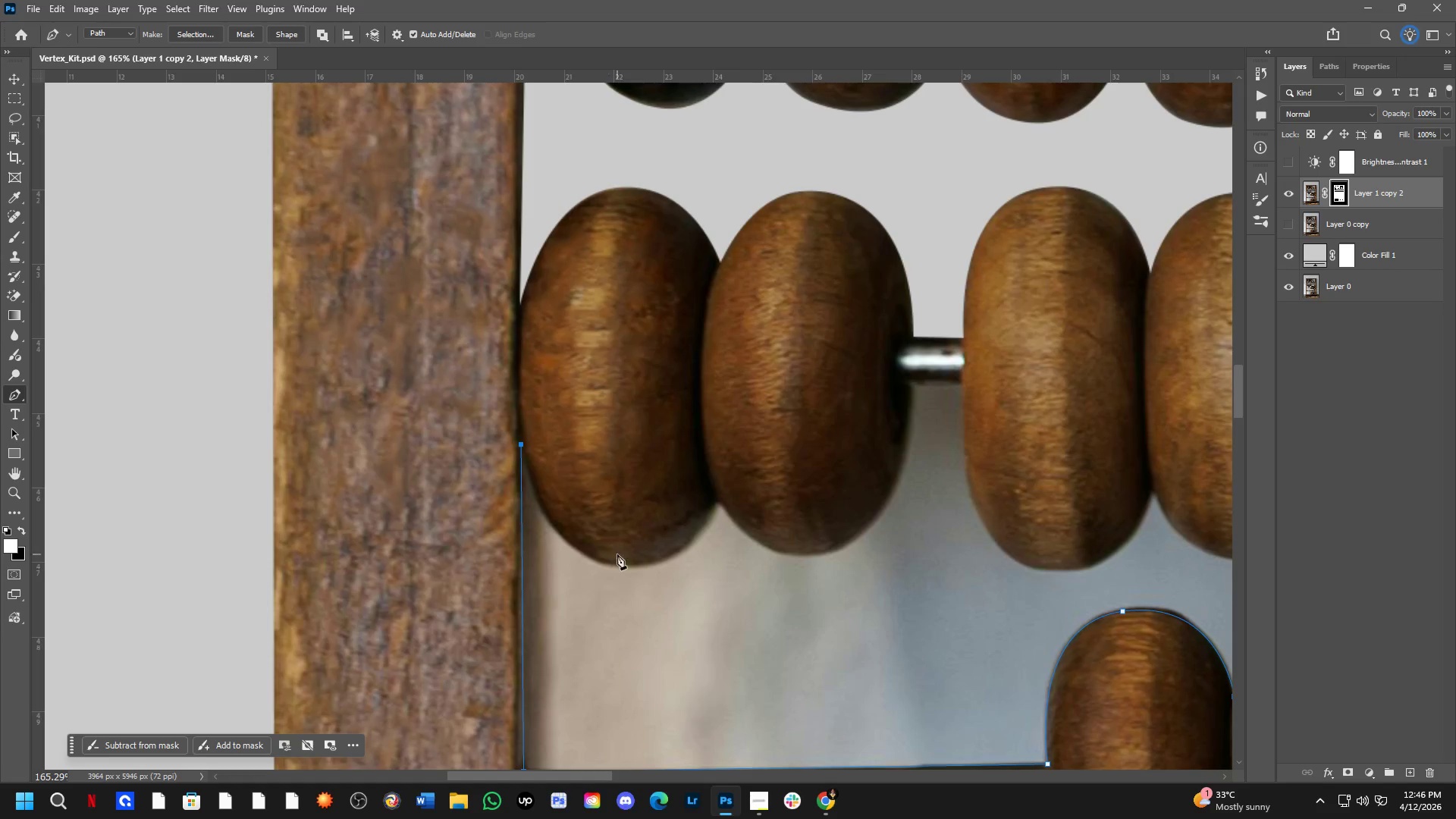 
left_click_drag(start_coordinate=[469, 325], to_coordinate=[607, 529])
 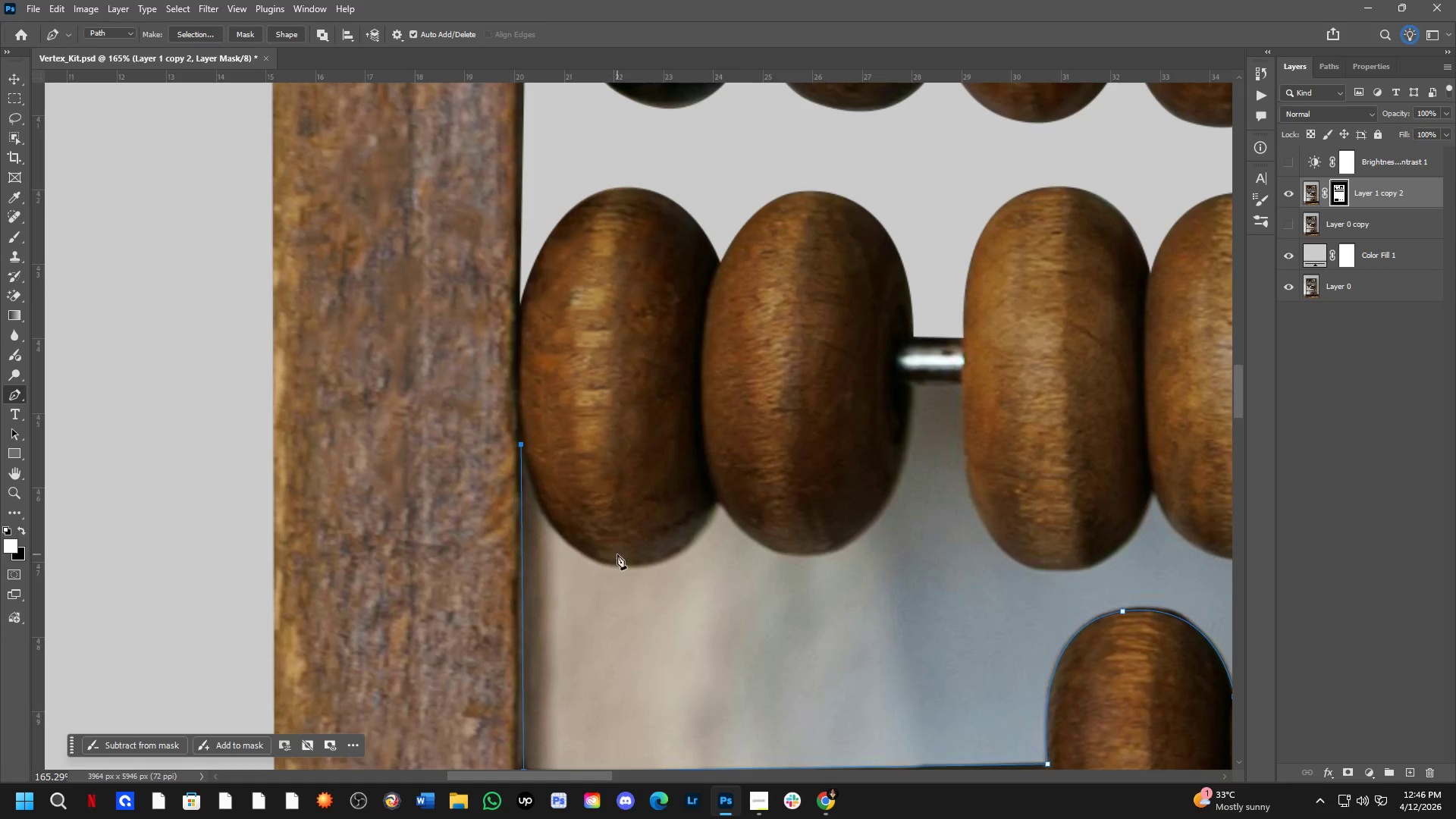 
scroll: coordinate [687, 552], scroll_direction: up, amount: 6.0
 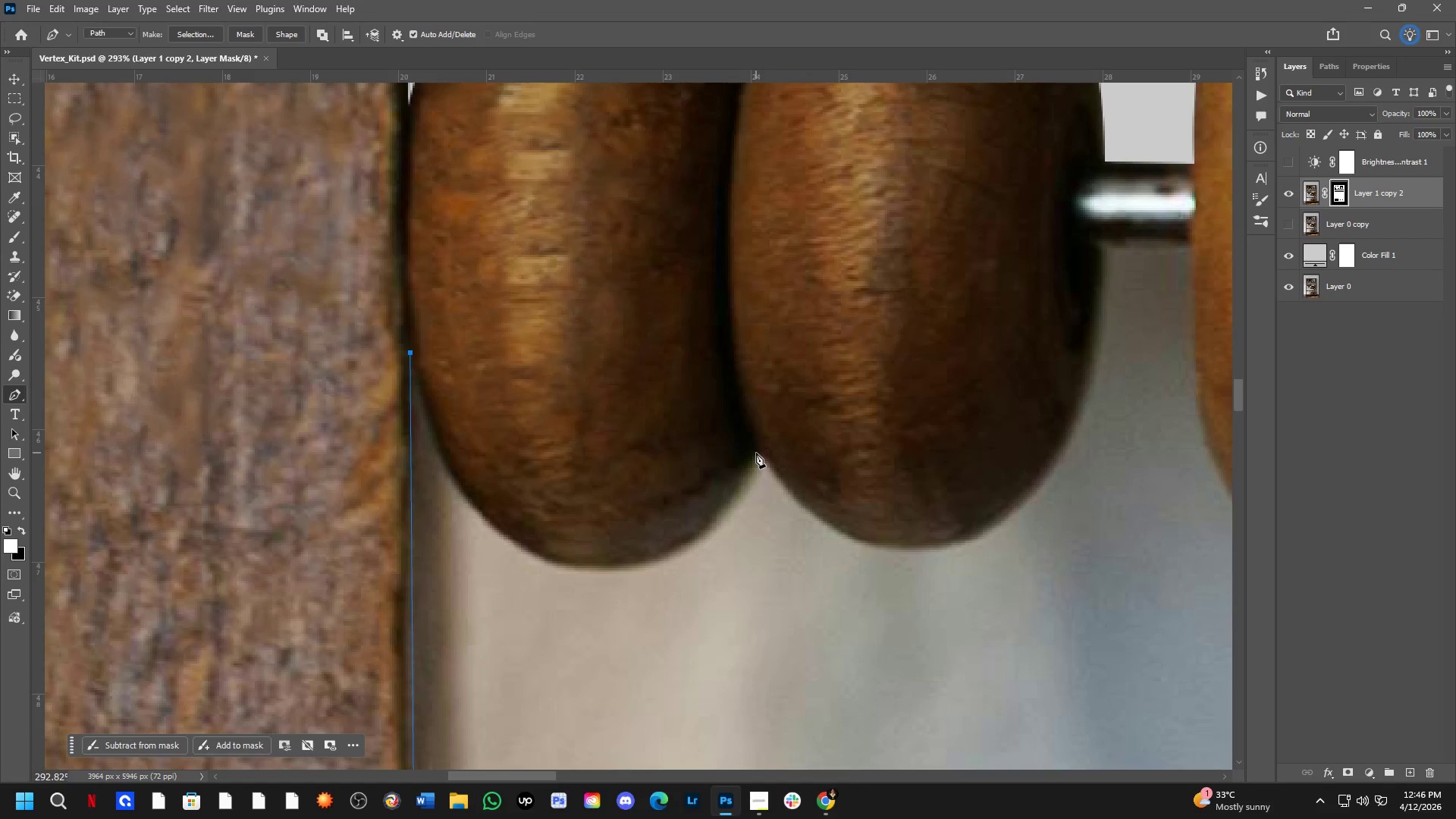 
left_click_drag(start_coordinate=[756, 453], to_coordinate=[985, 226])
 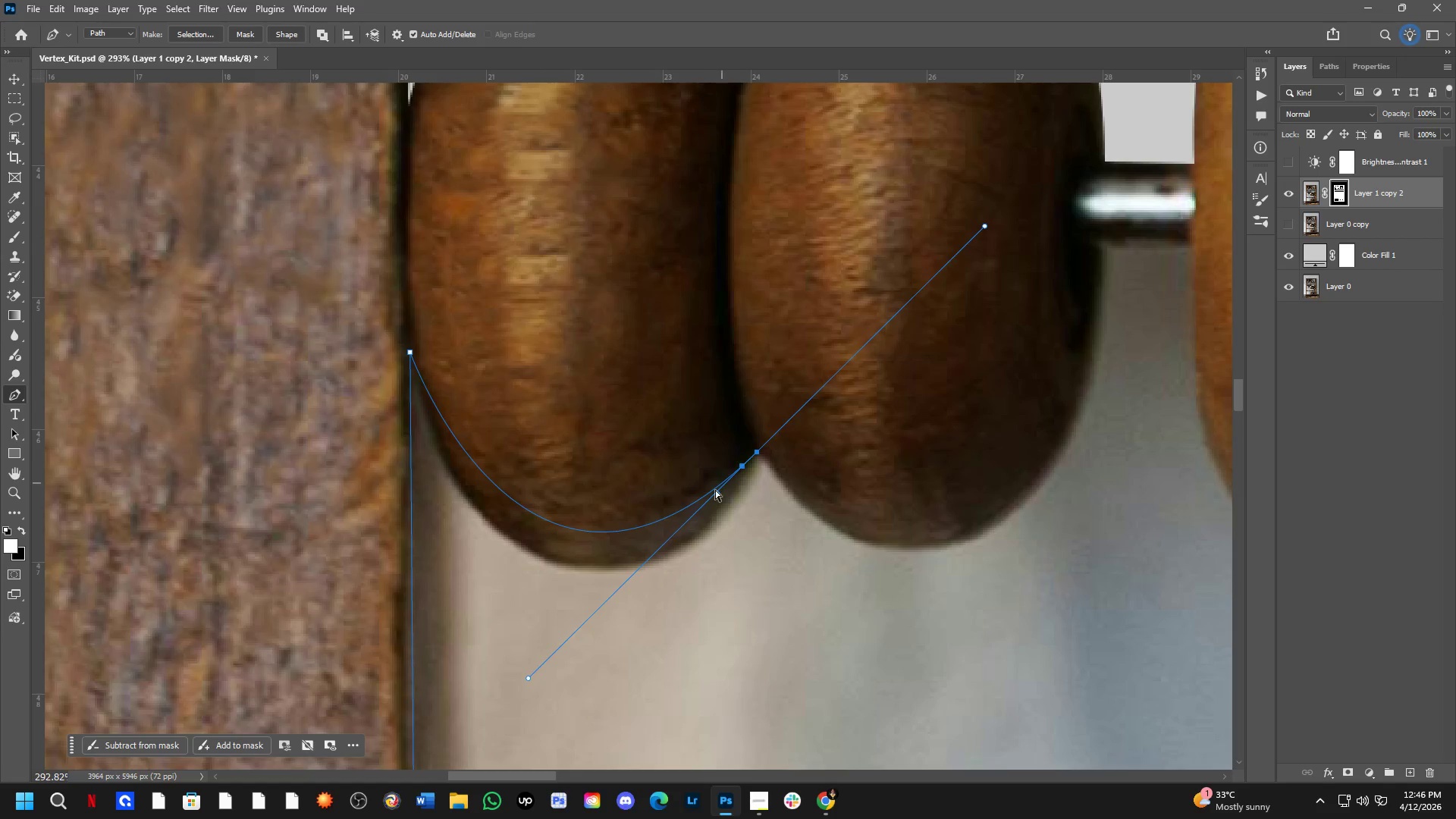 
key(Control+Z)
 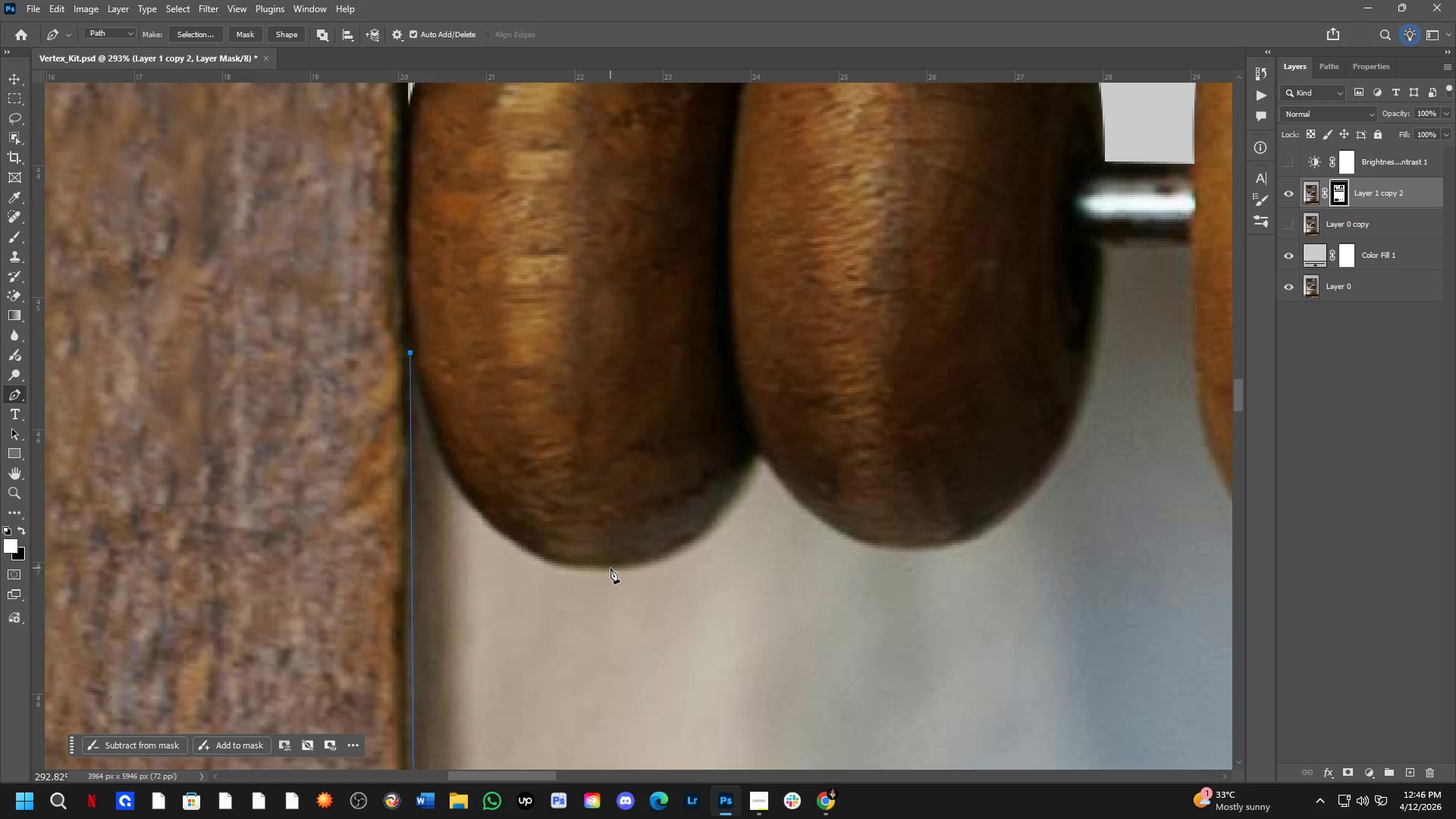 
left_click_drag(start_coordinate=[610, 568], to_coordinate=[781, 556])
 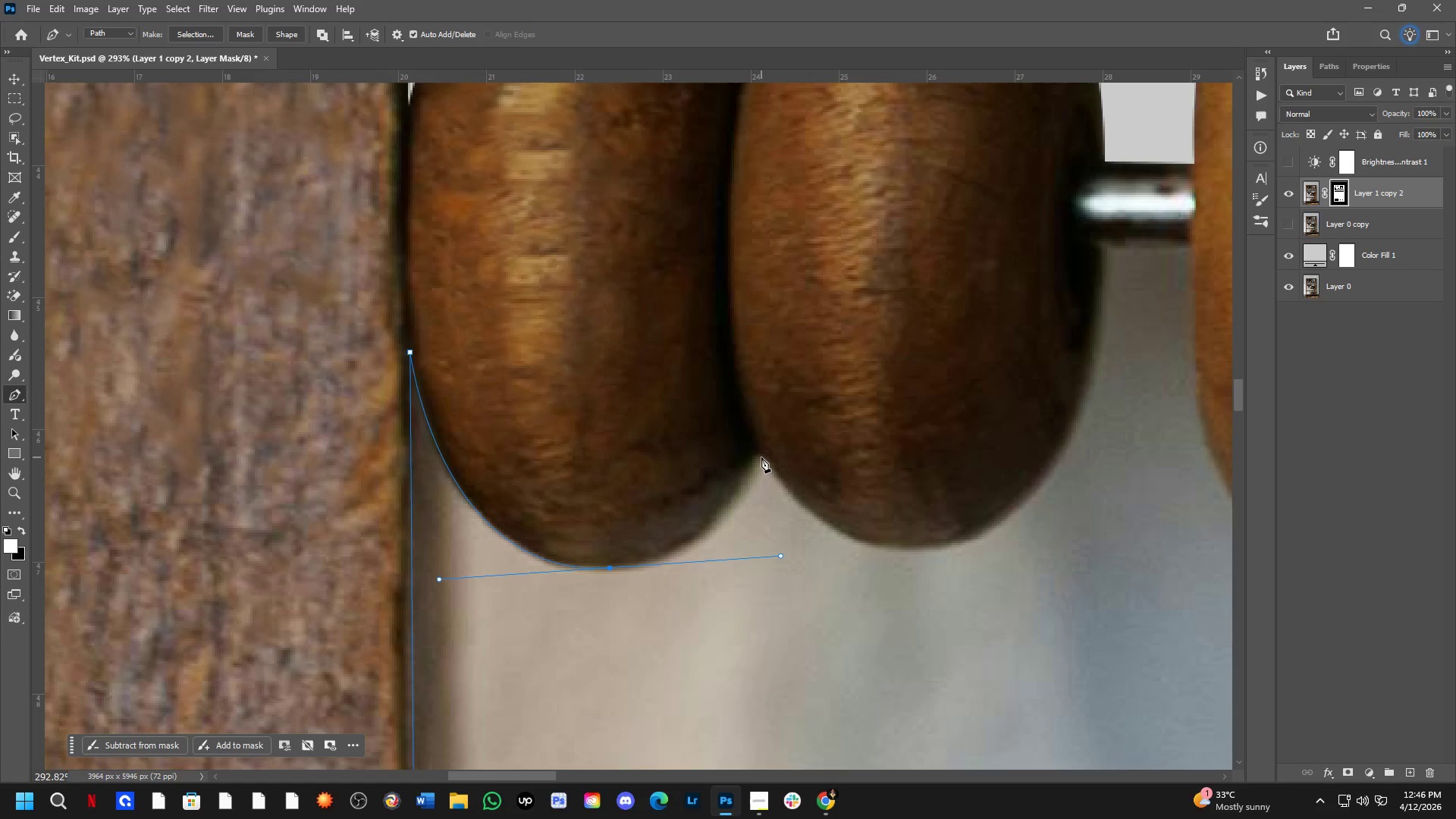 
left_click([758, 454])
 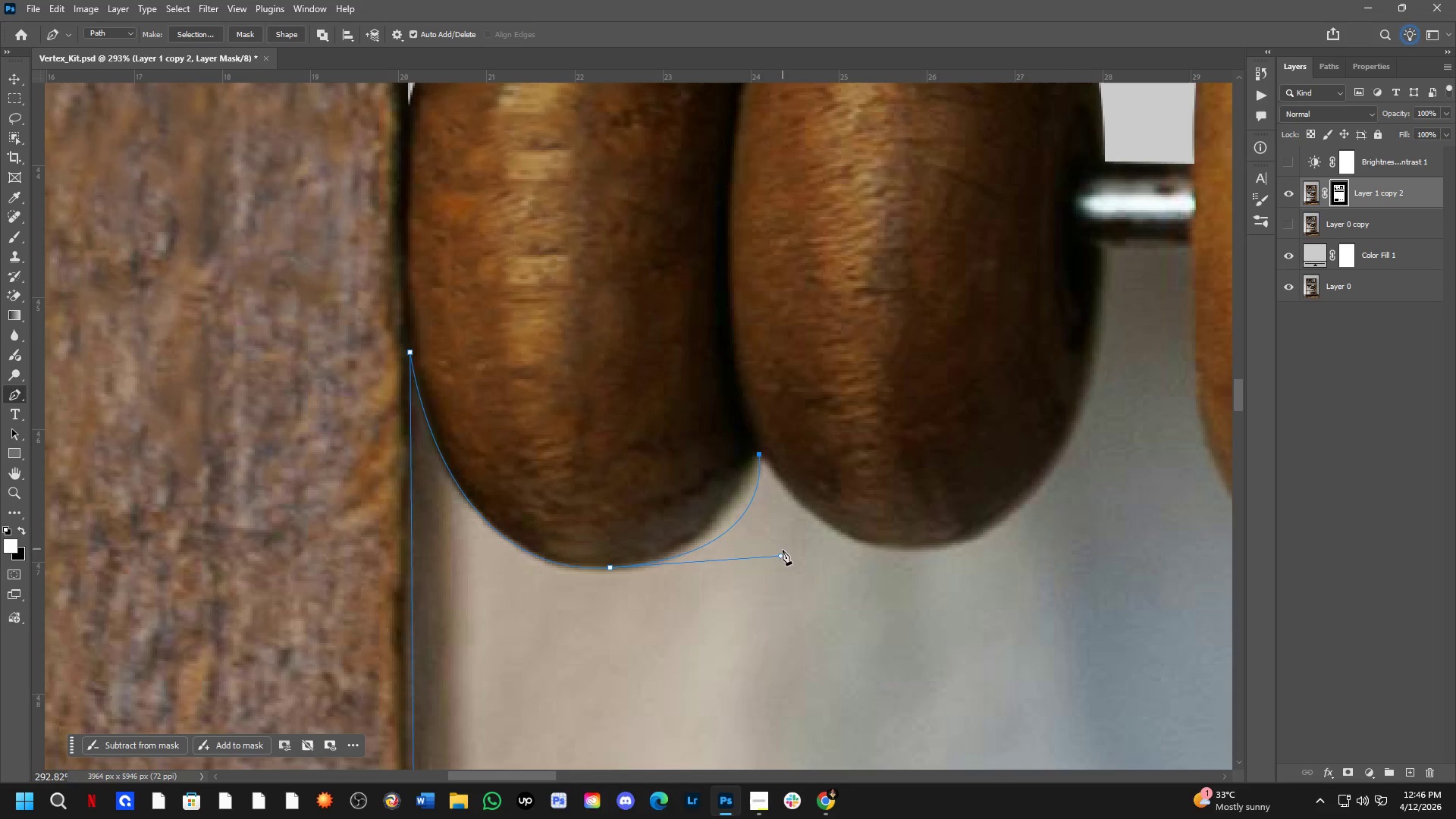 
hold_key(key=ControlLeft, duration=1.89)
left_click_drag(start_coordinate=[780, 554], to_coordinate=[726, 557])
 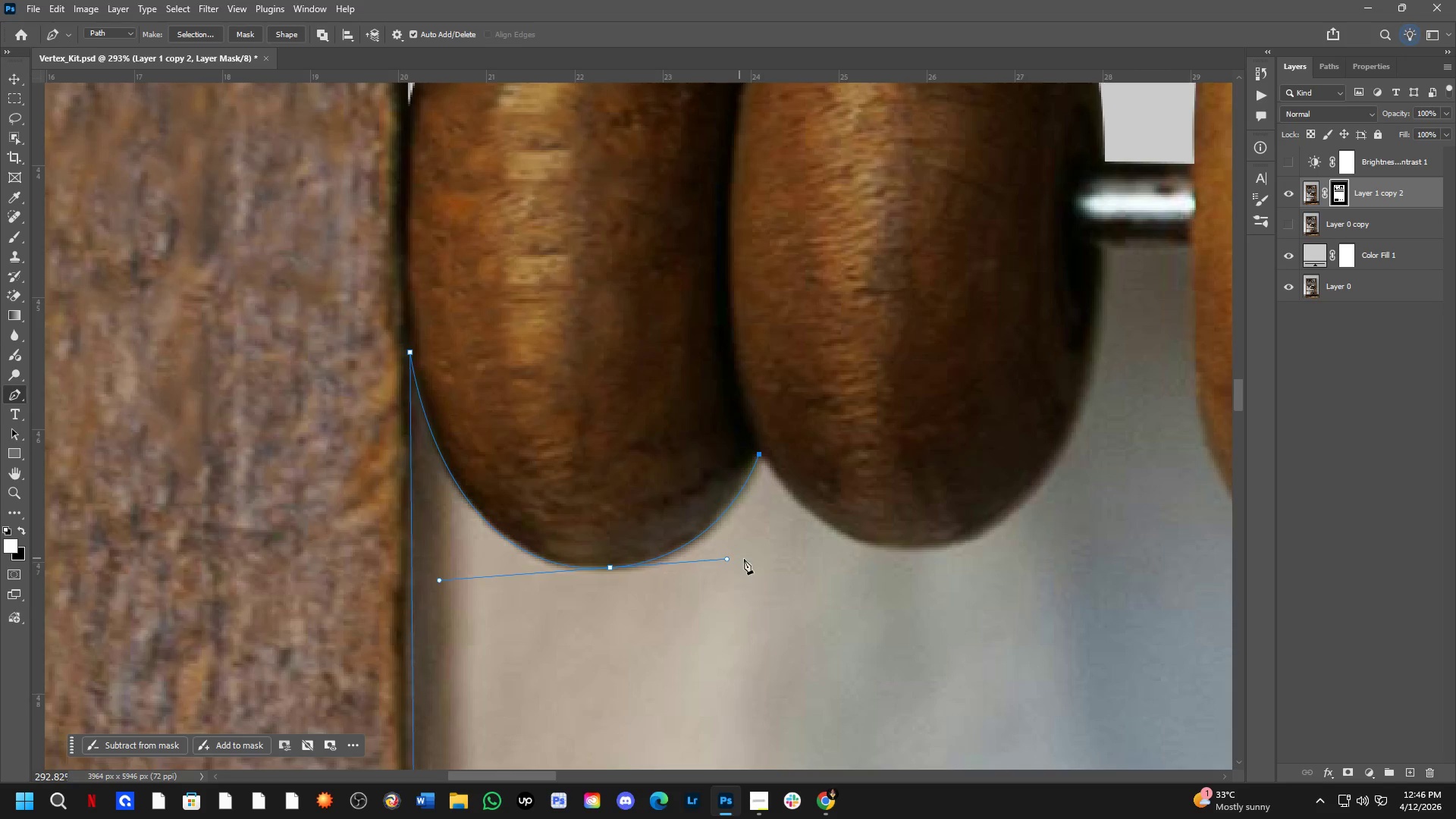 
hold_key(key=Space, duration=0.56)
 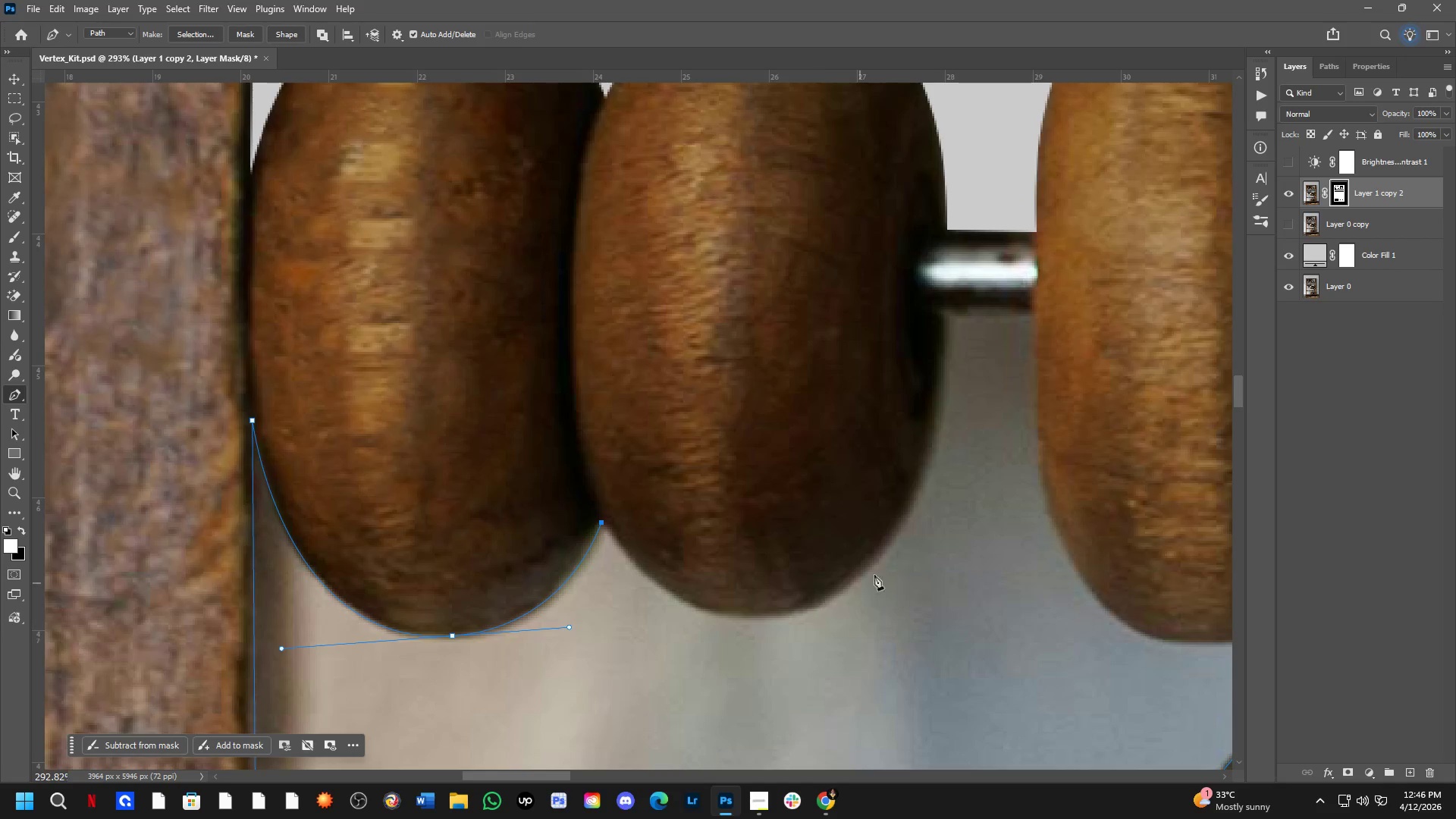 
left_click_drag(start_coordinate=[852, 565], to_coordinate=[694, 633])
 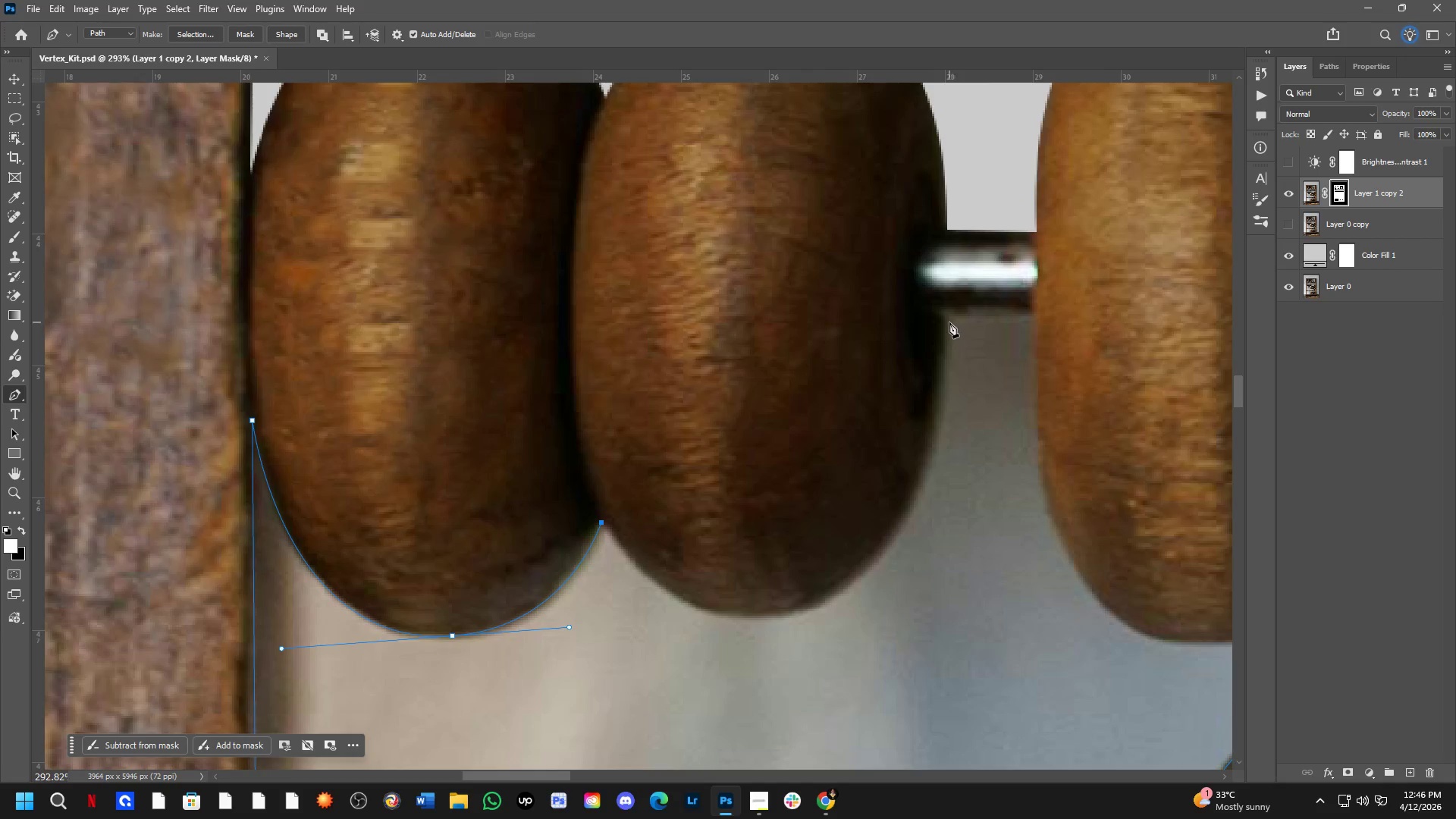 
left_click([947, 316])
 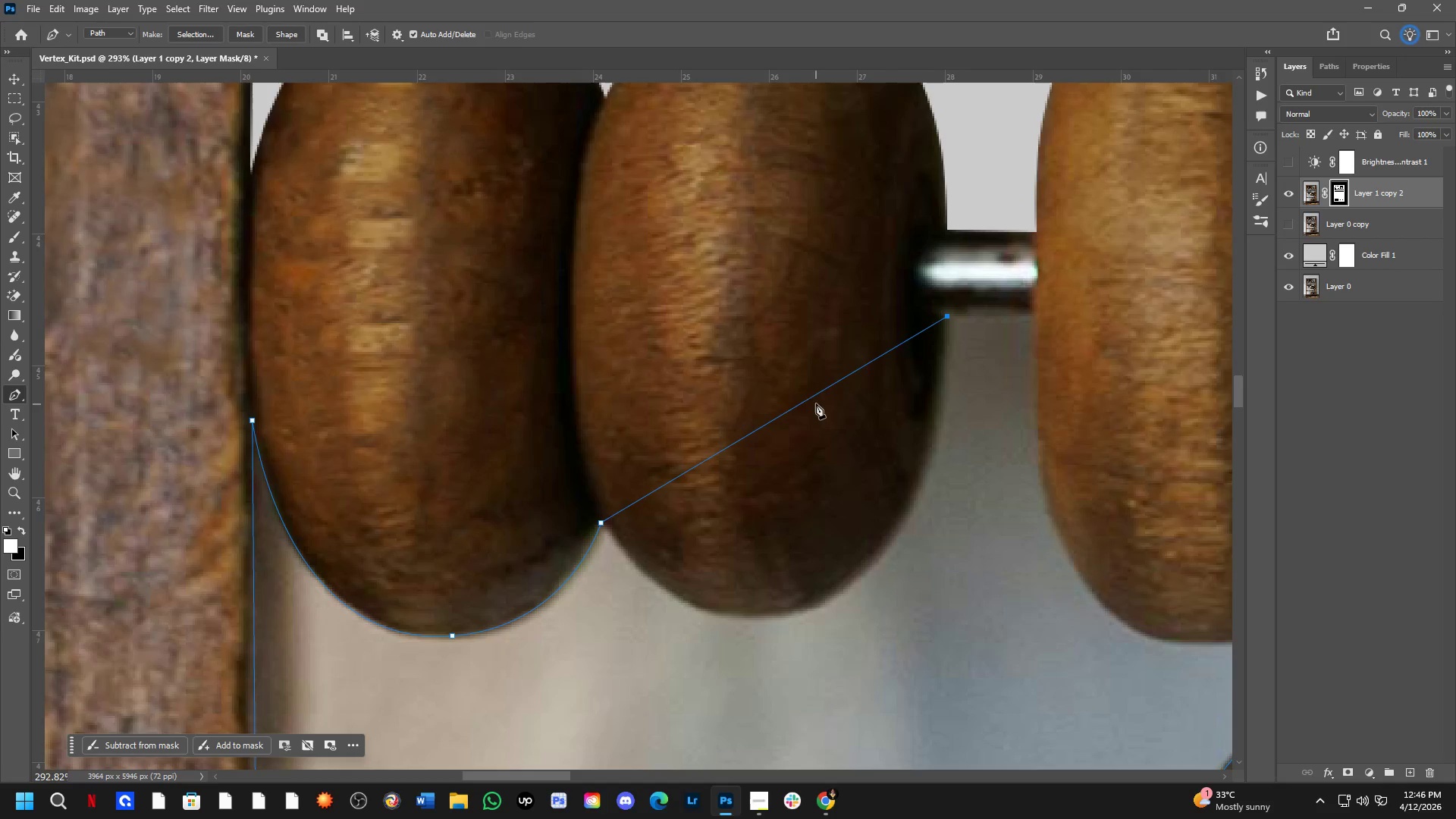 
left_click([811, 399])
 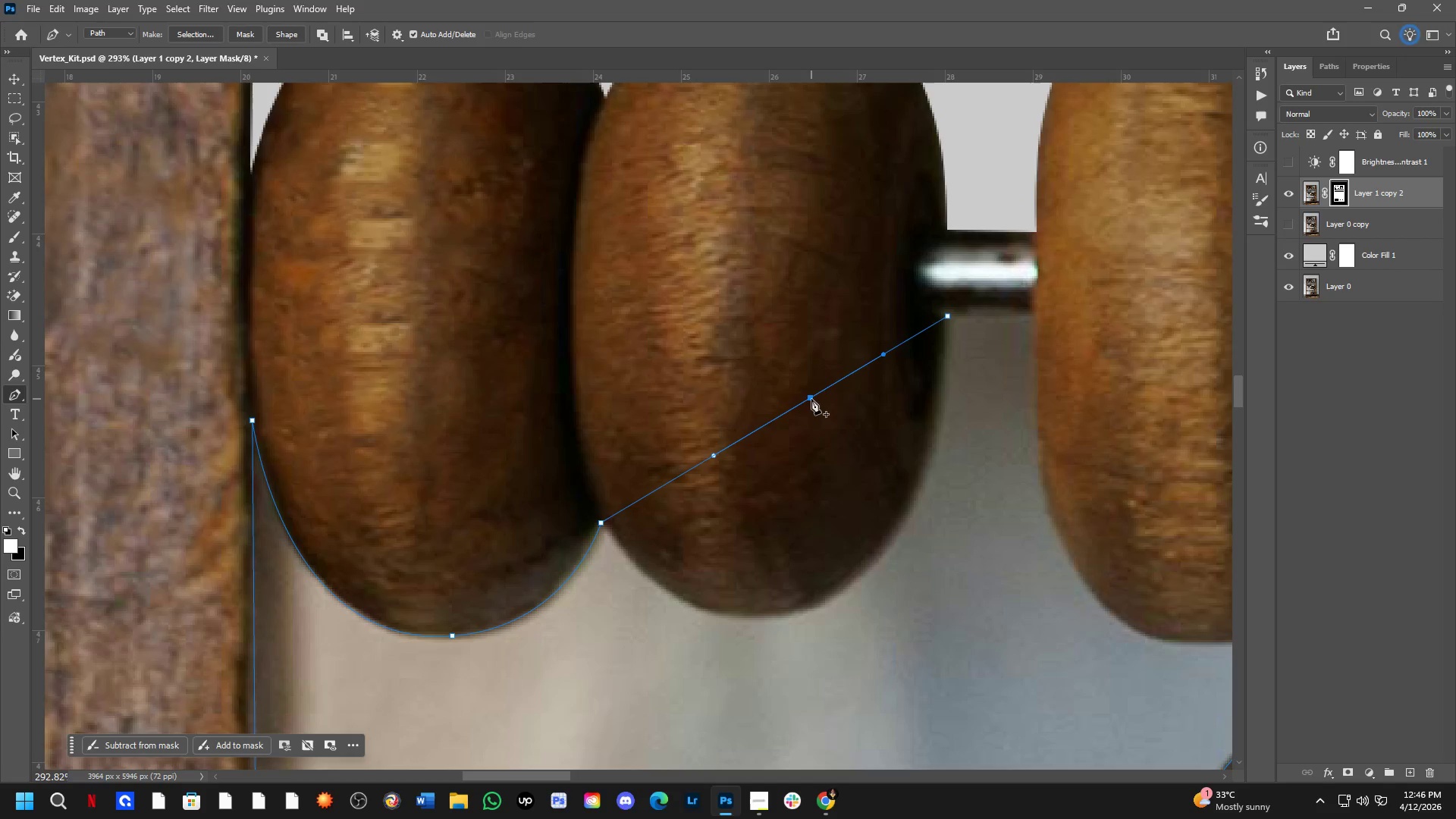 
left_click_drag(start_coordinate=[811, 399], to_coordinate=[841, 588])
 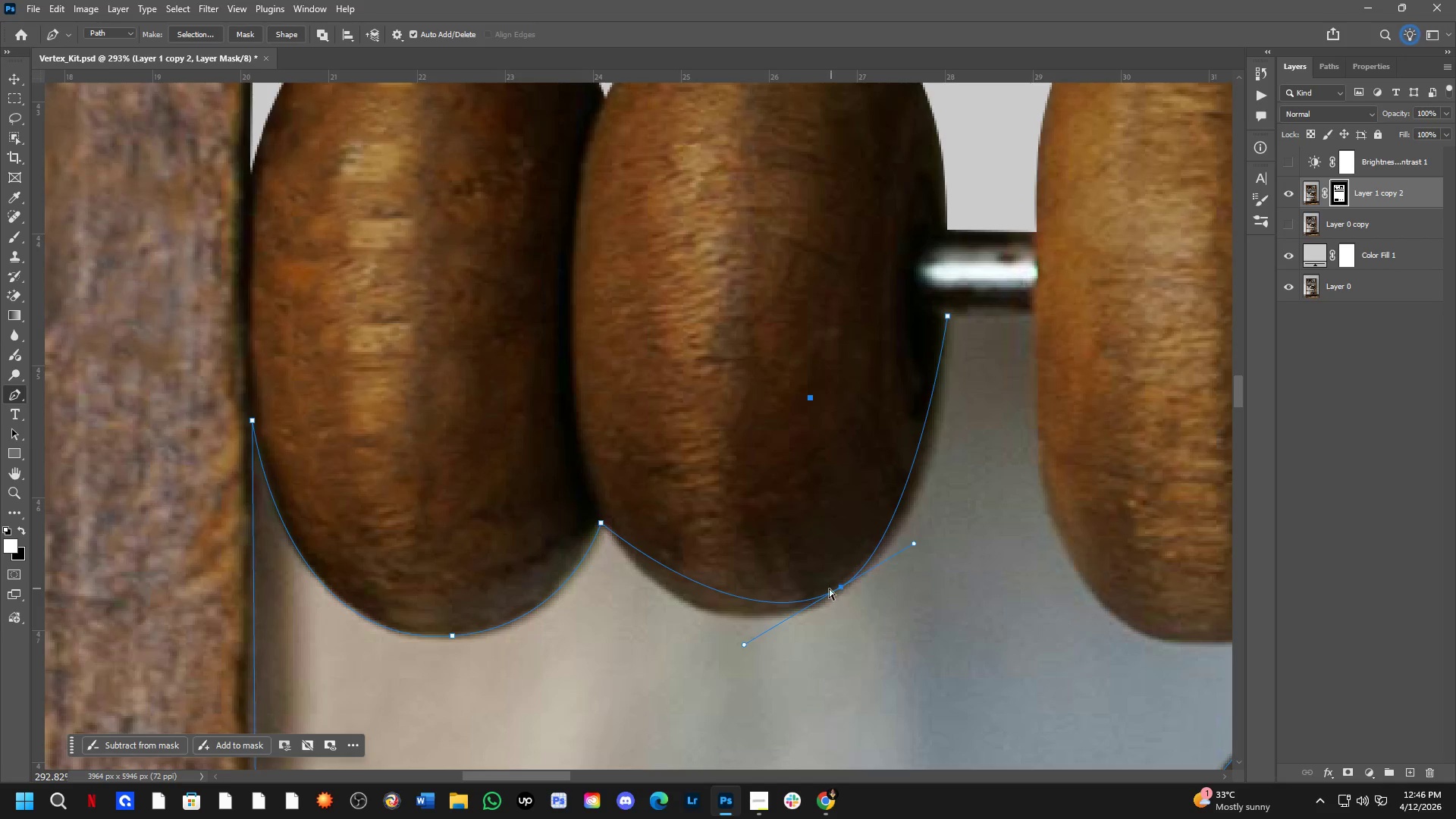 
key(Control+Z)
 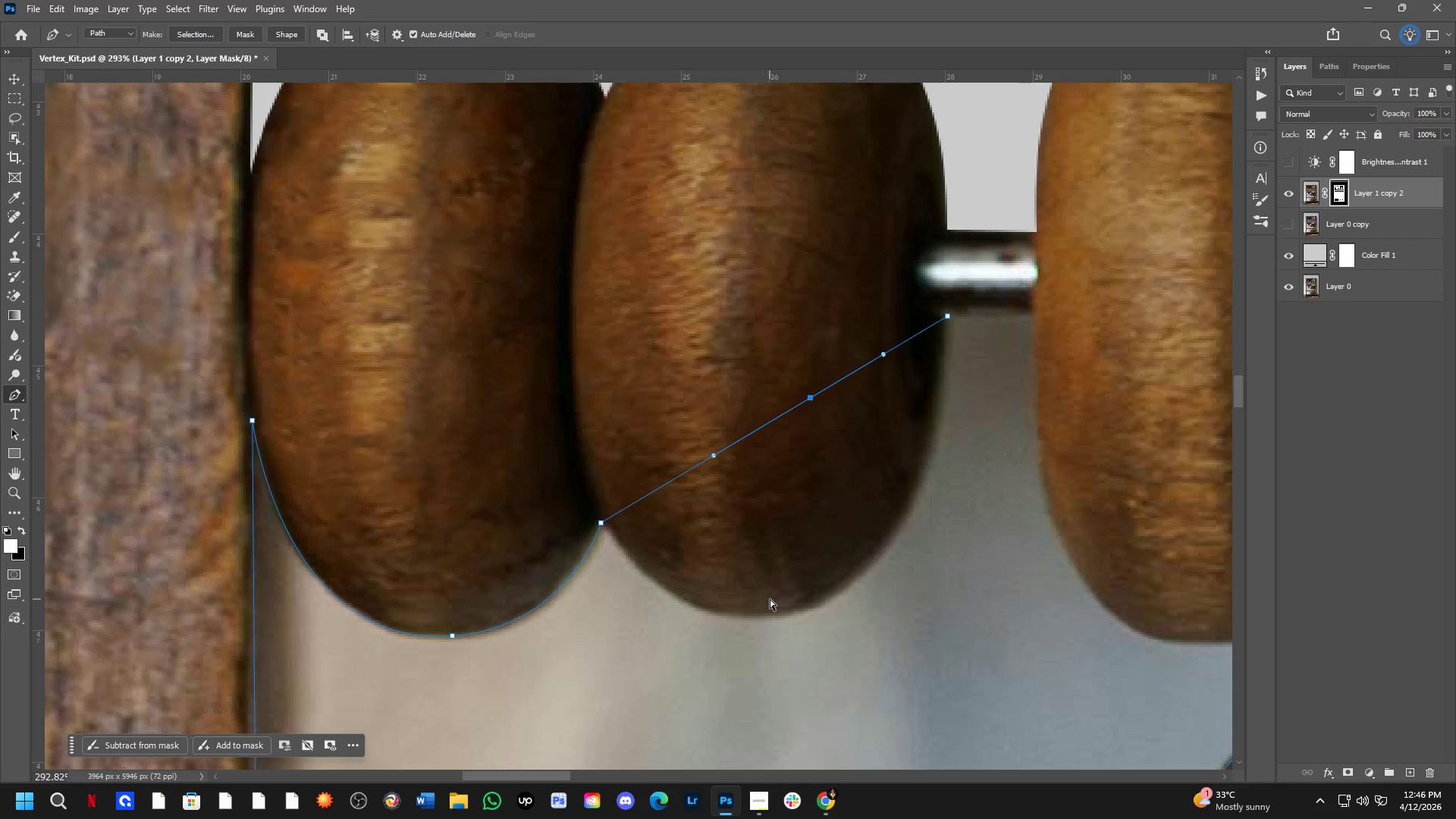 
key(Control+Z)
 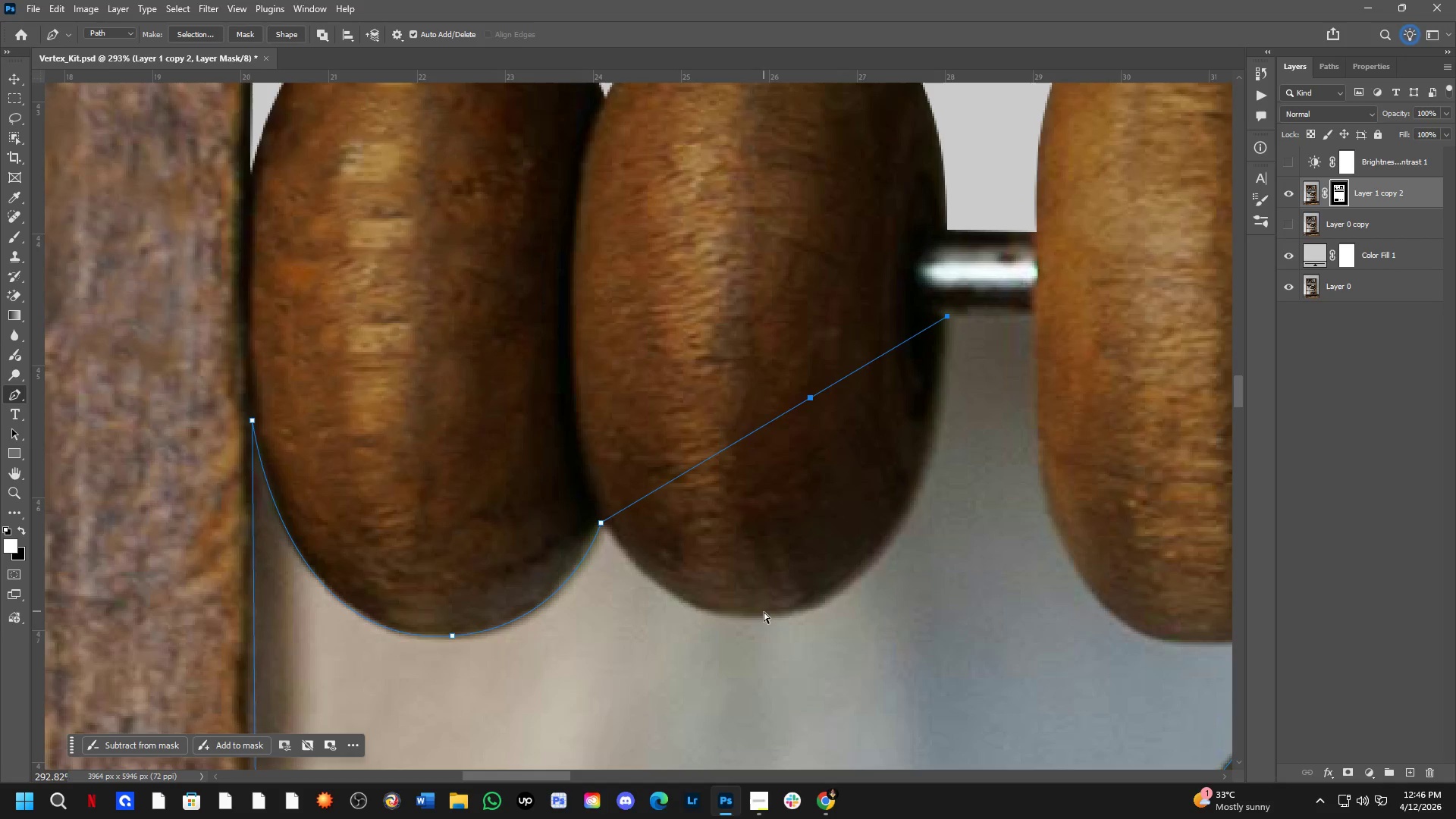 
key(Control+Z)
 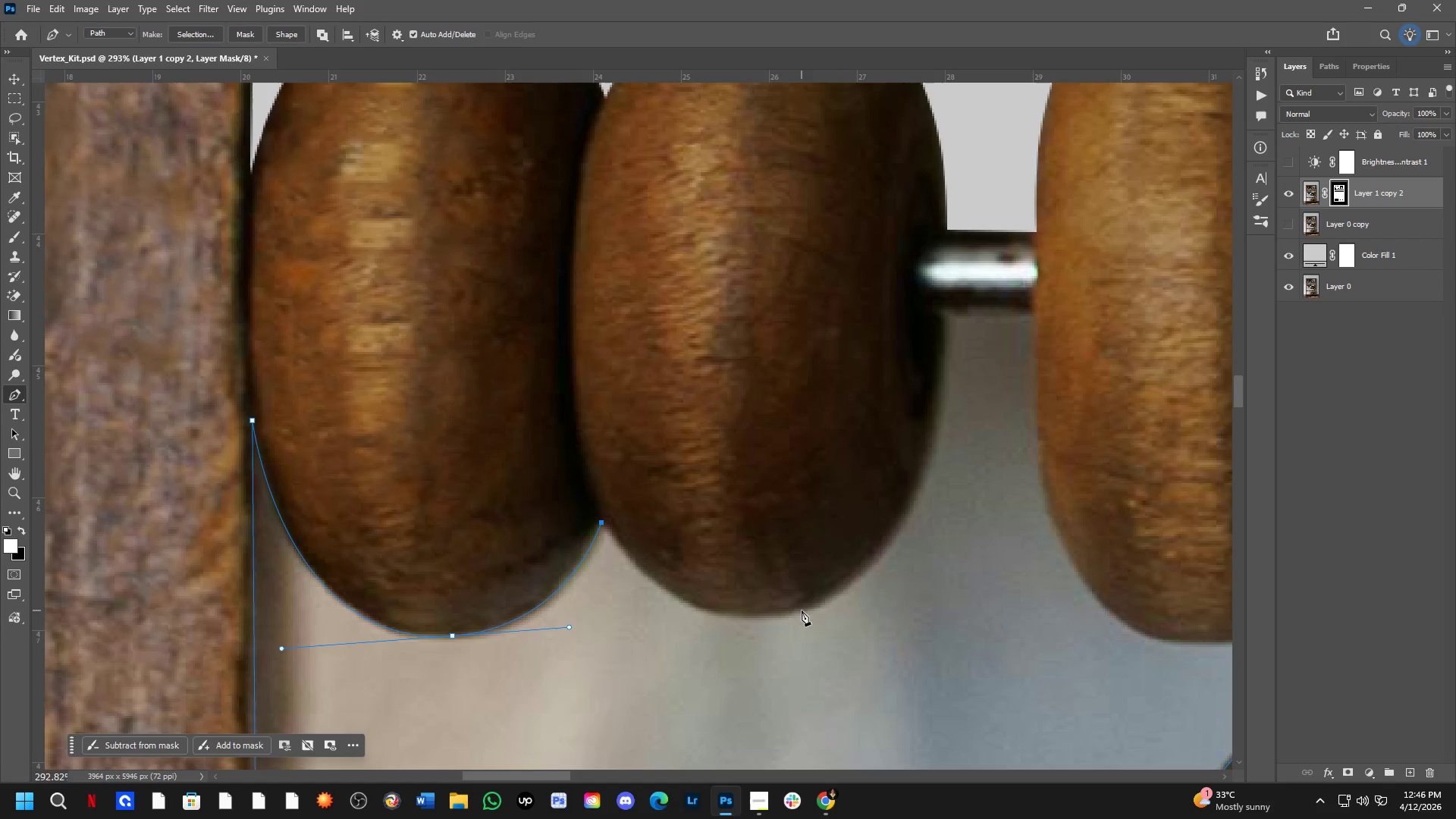 
left_click_drag(start_coordinate=[814, 606], to_coordinate=[943, 551])
 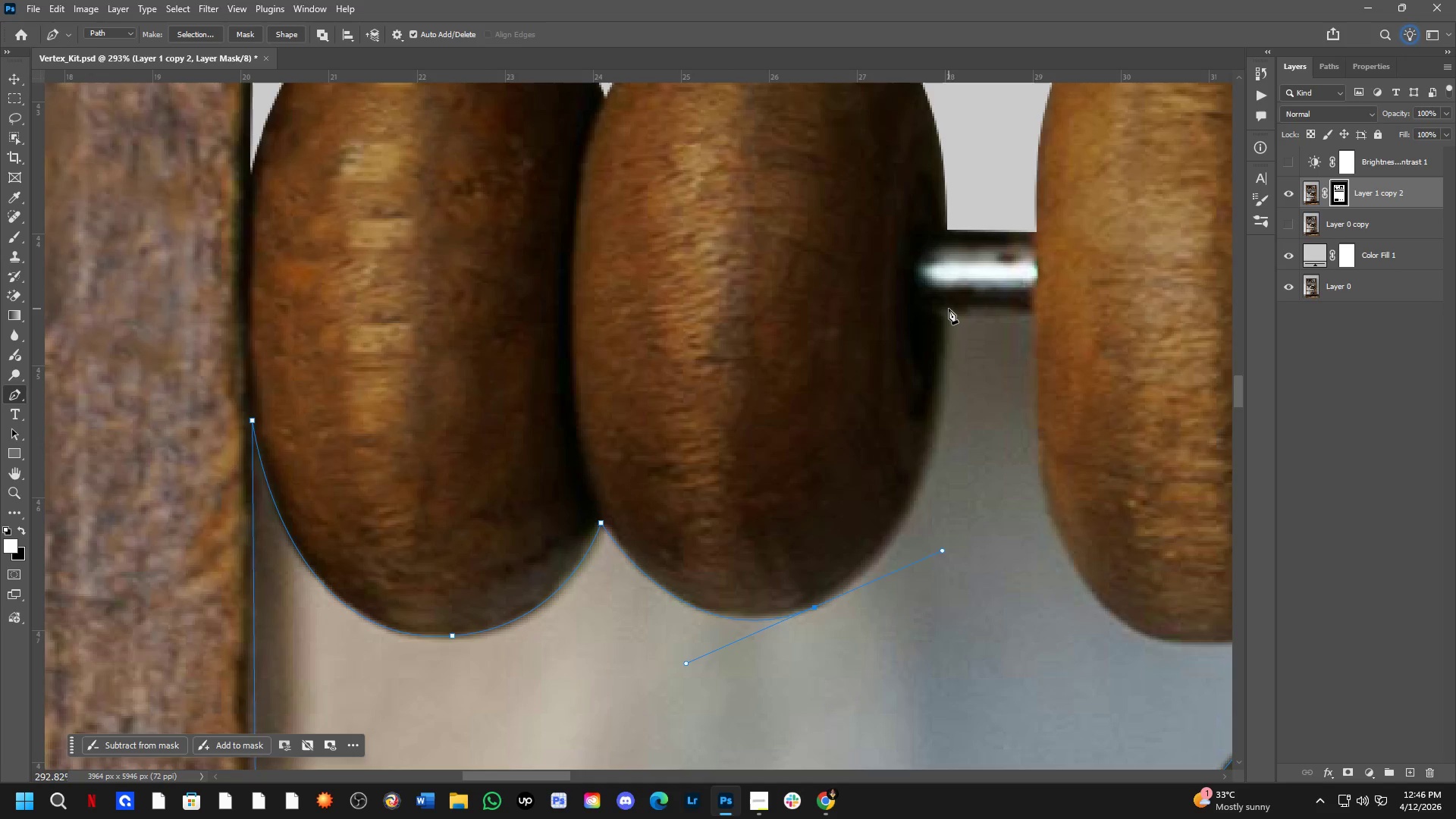 
left_click([949, 309])
 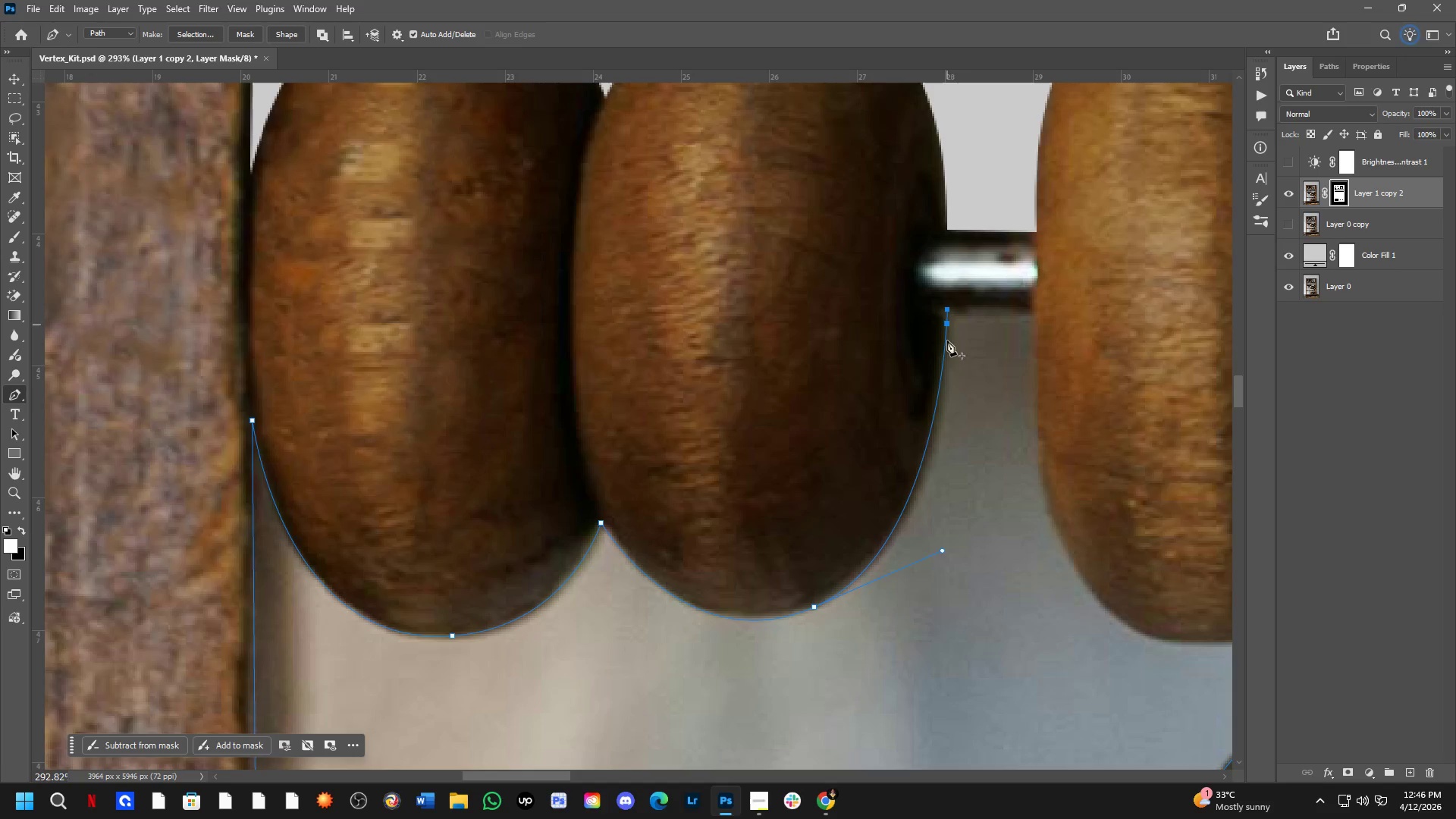 
hold_key(key=Space, duration=0.56)
 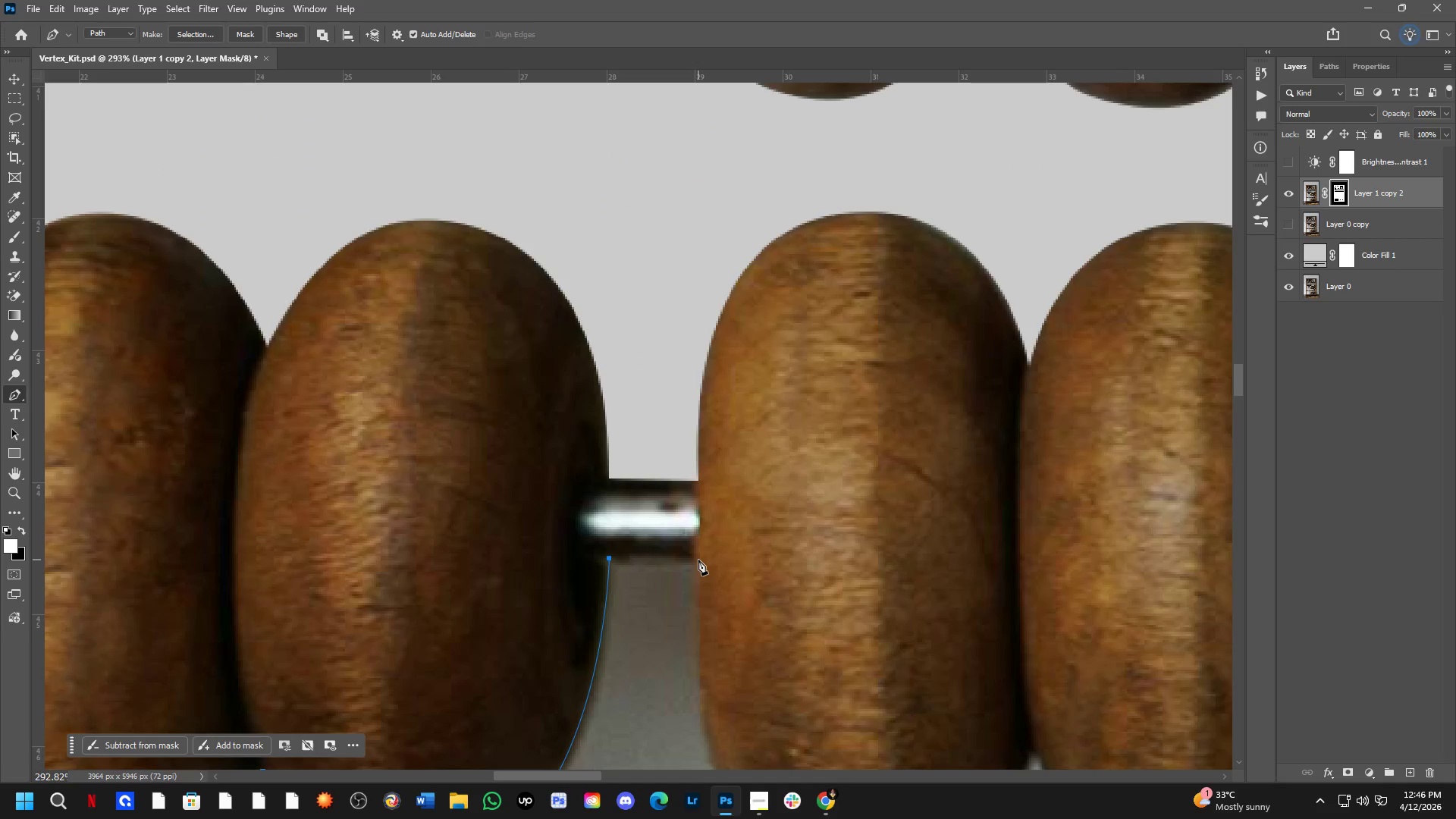 
left_click_drag(start_coordinate=[966, 451], to_coordinate=[628, 700])
 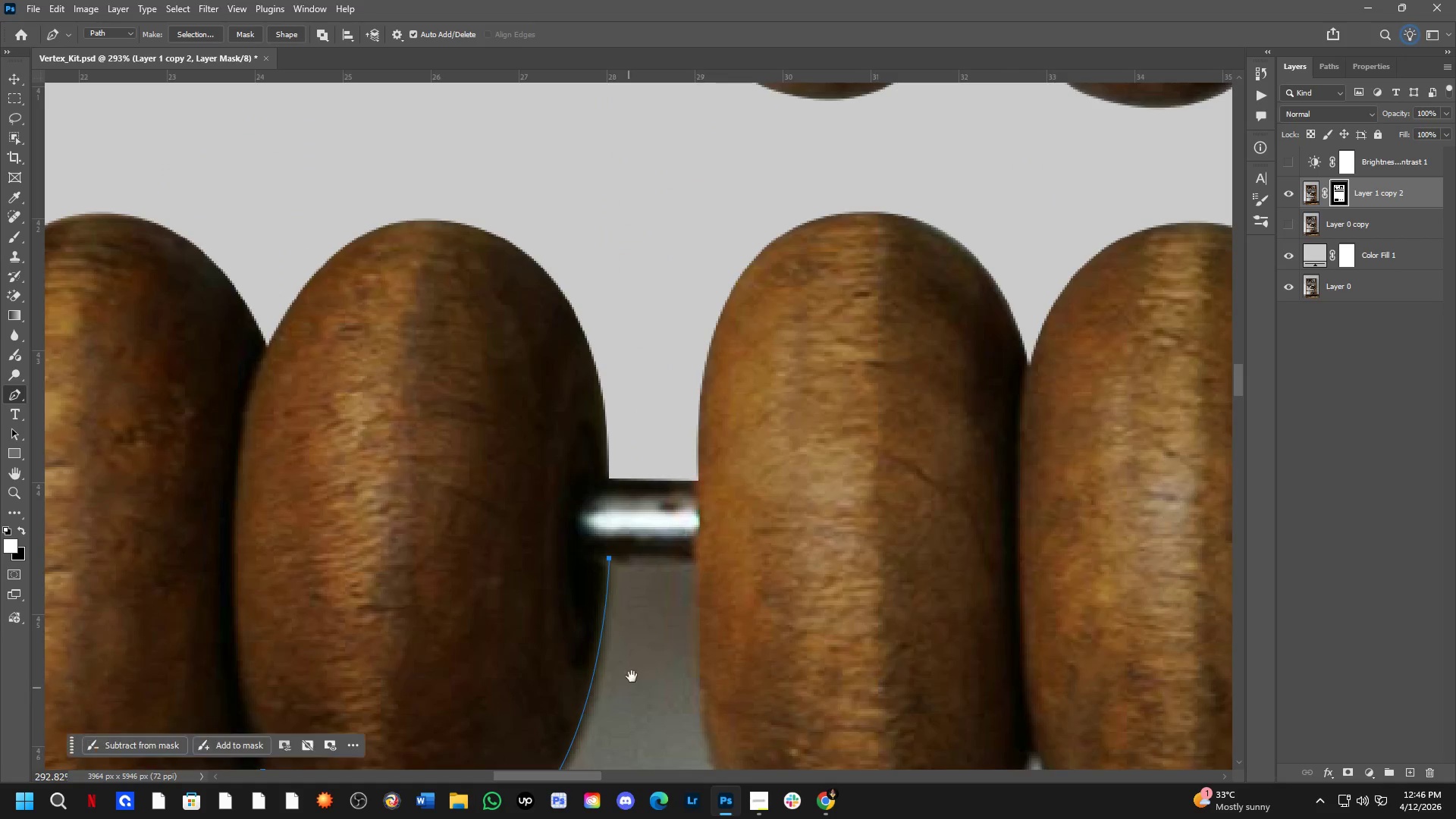 
hold_key(key=Space, duration=1.64)
 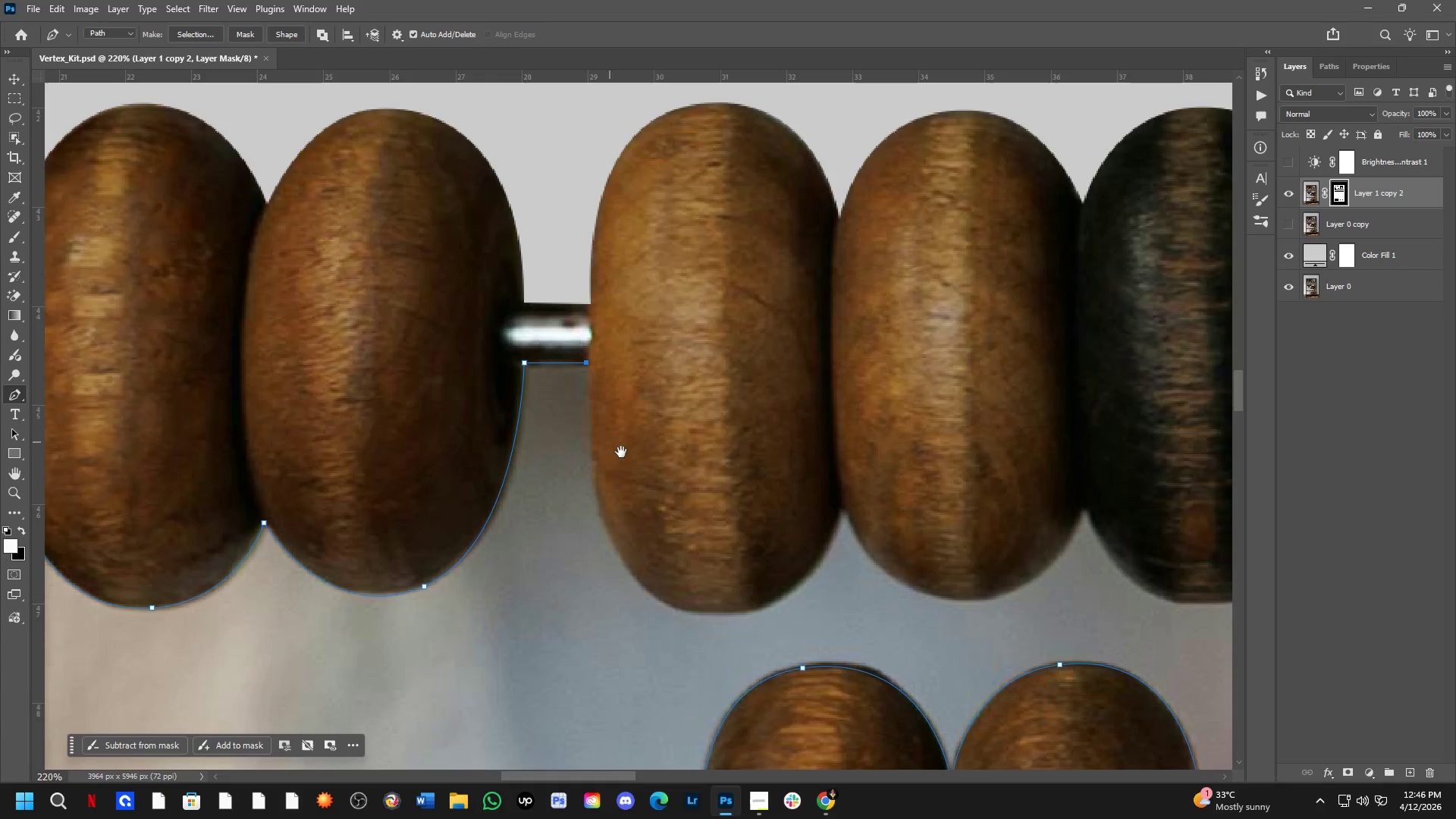 
left_click([692, 558])
 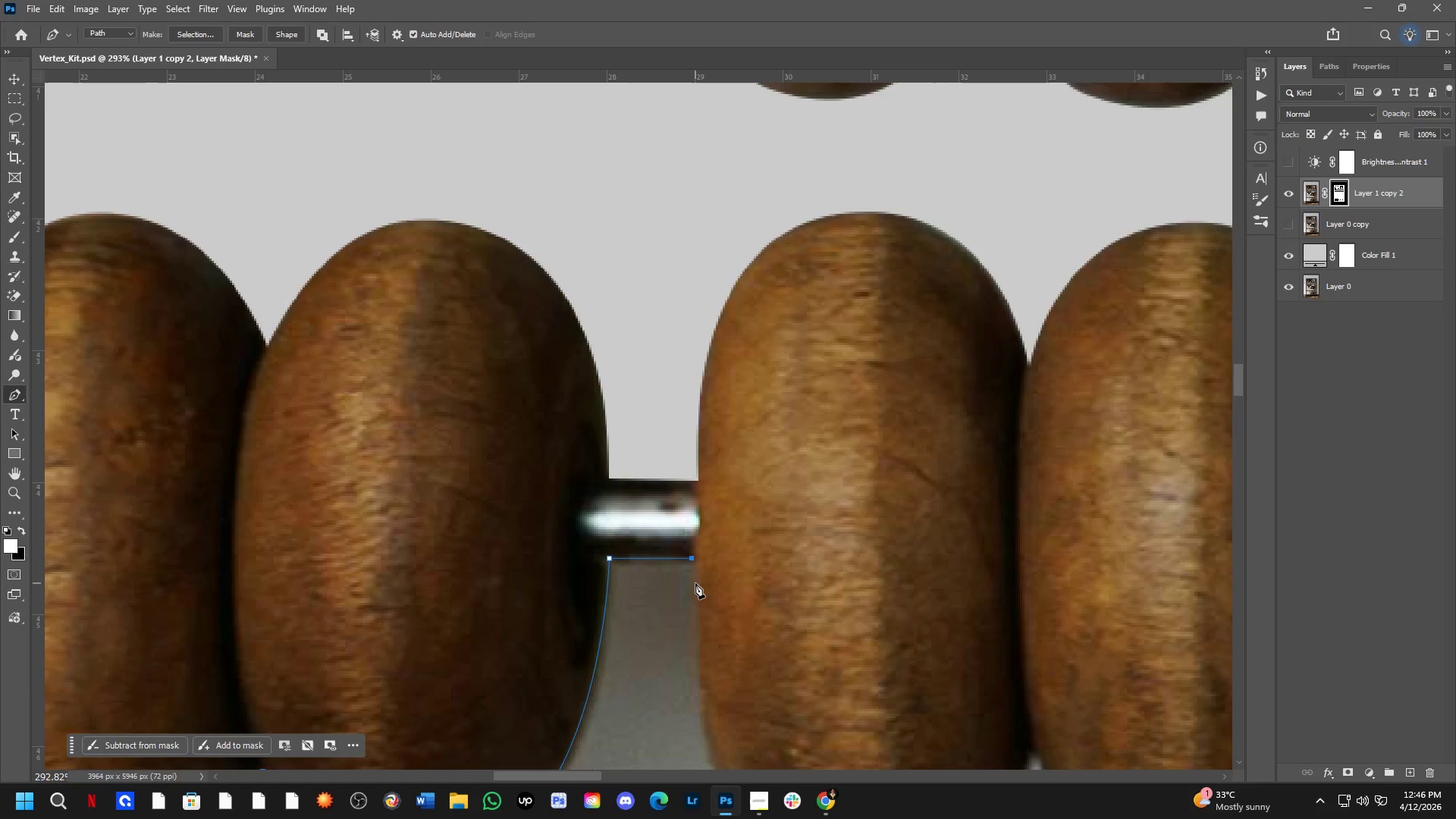 
hold_key(key=Space, duration=0.55)
 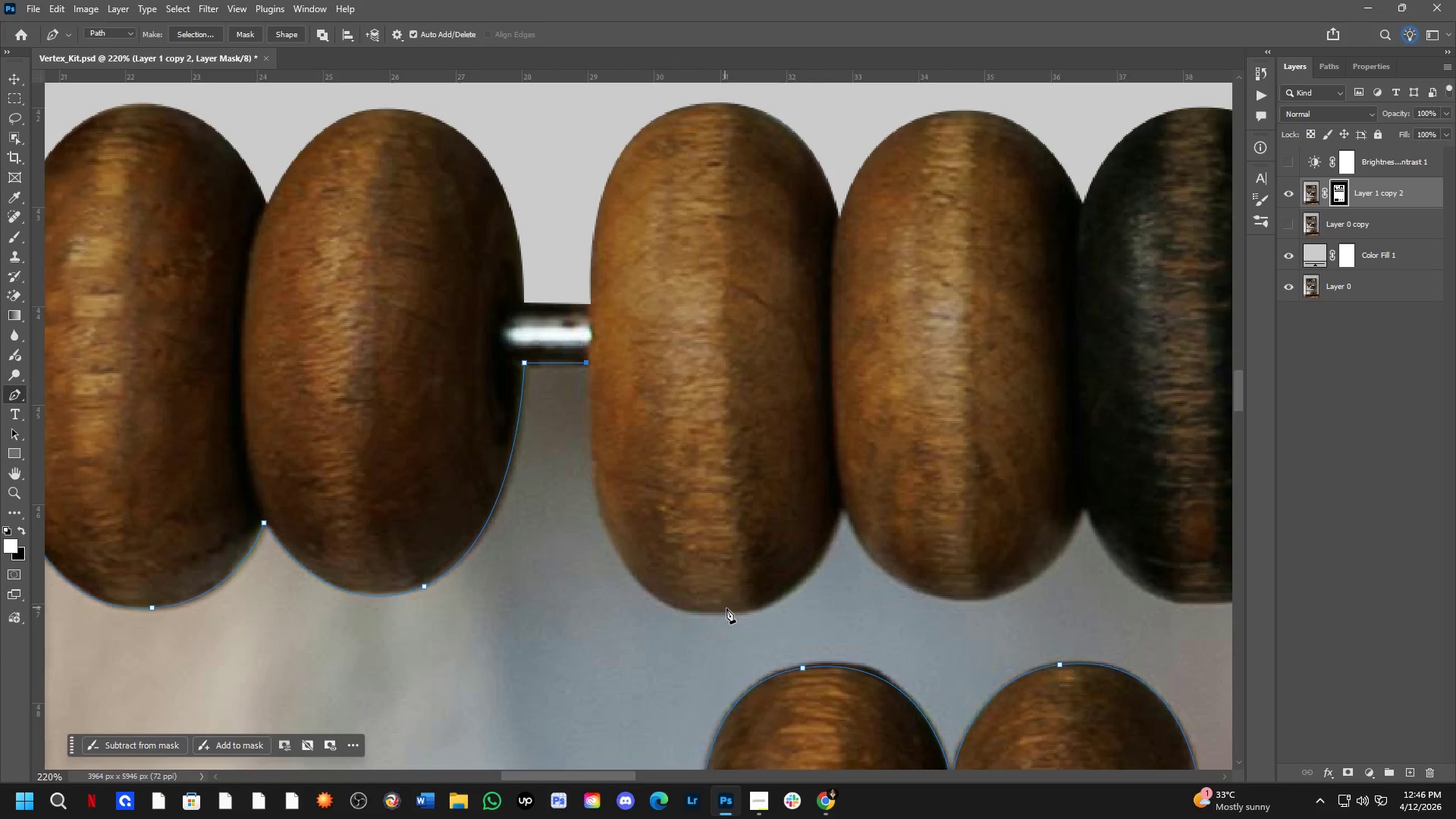 
left_click_drag(start_coordinate=[711, 636], to_coordinate=[604, 435])
 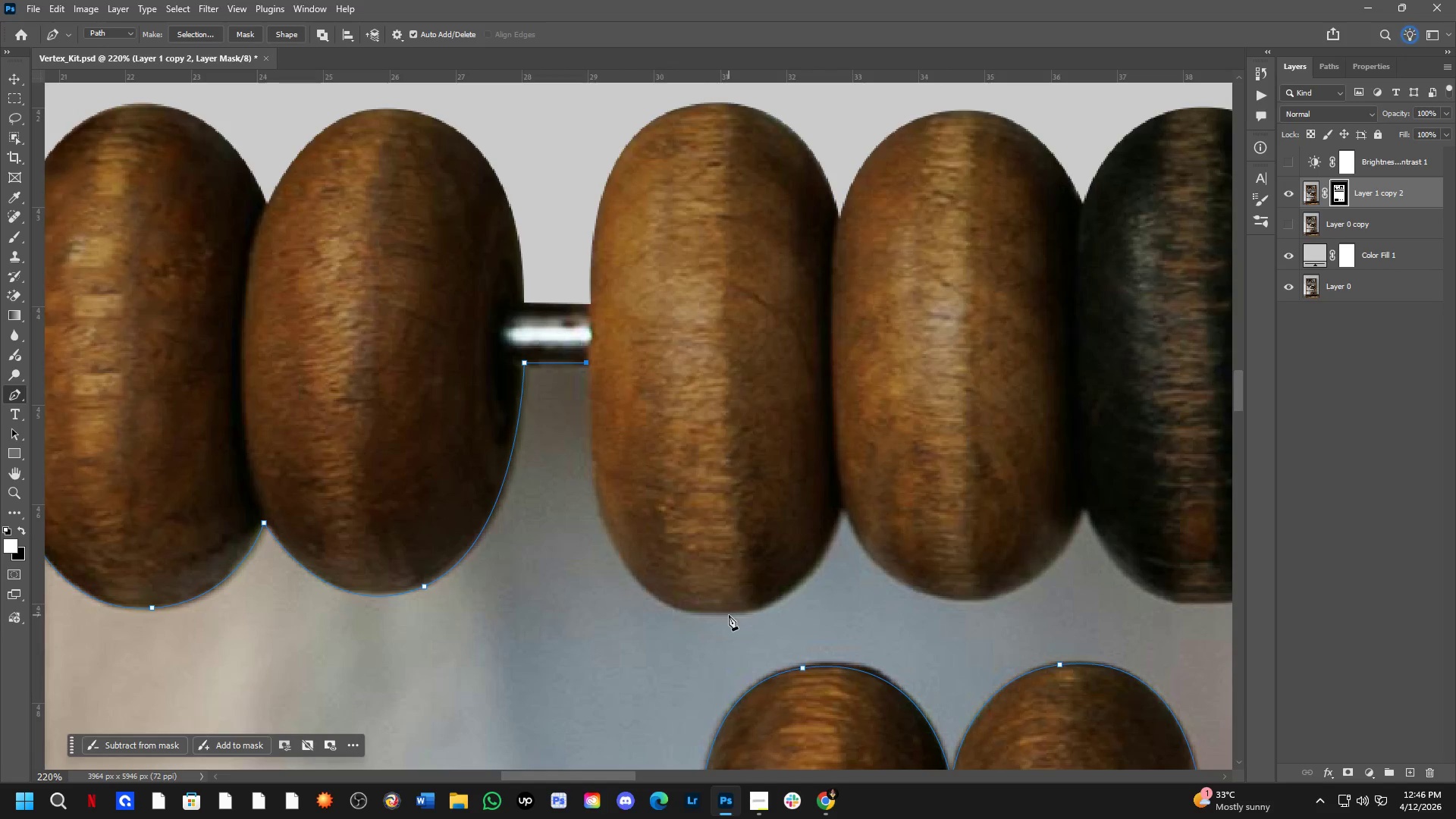 
scroll: coordinate [695, 588], scroll_direction: down, amount: 3.0
 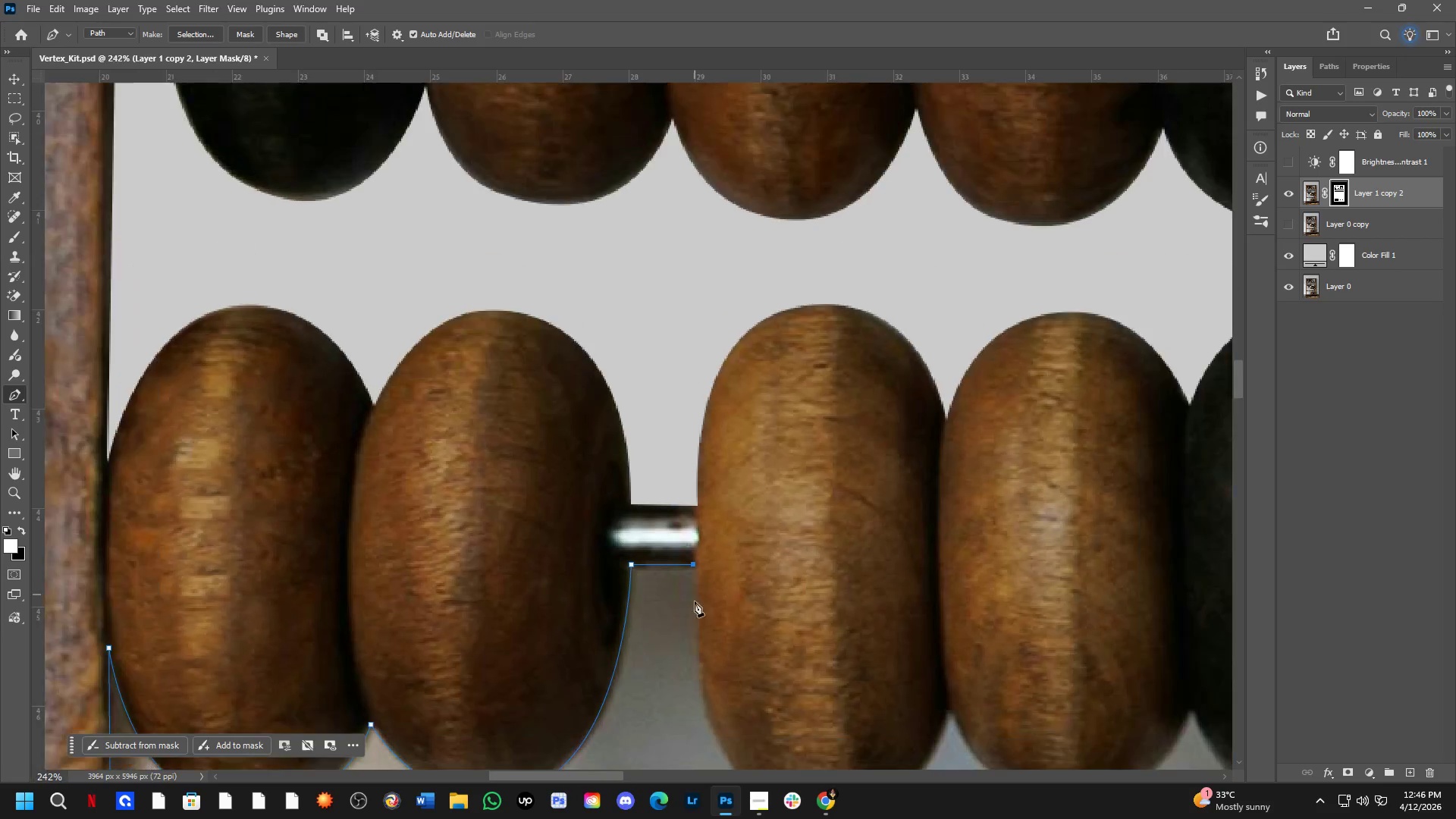 
left_click_drag(start_coordinate=[729, 615], to_coordinate=[886, 607])
 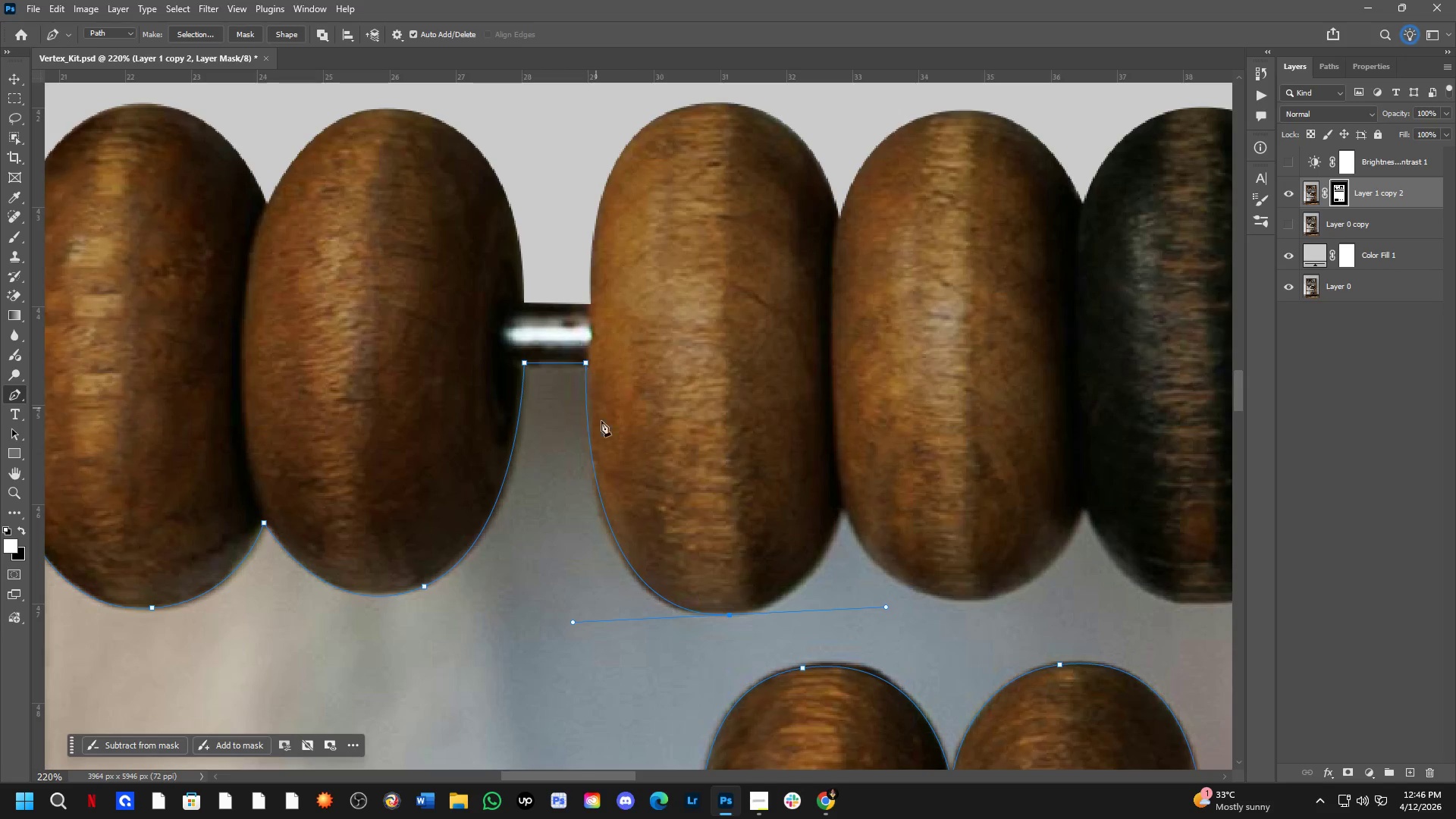 
hold_key(key=Space, duration=0.69)
 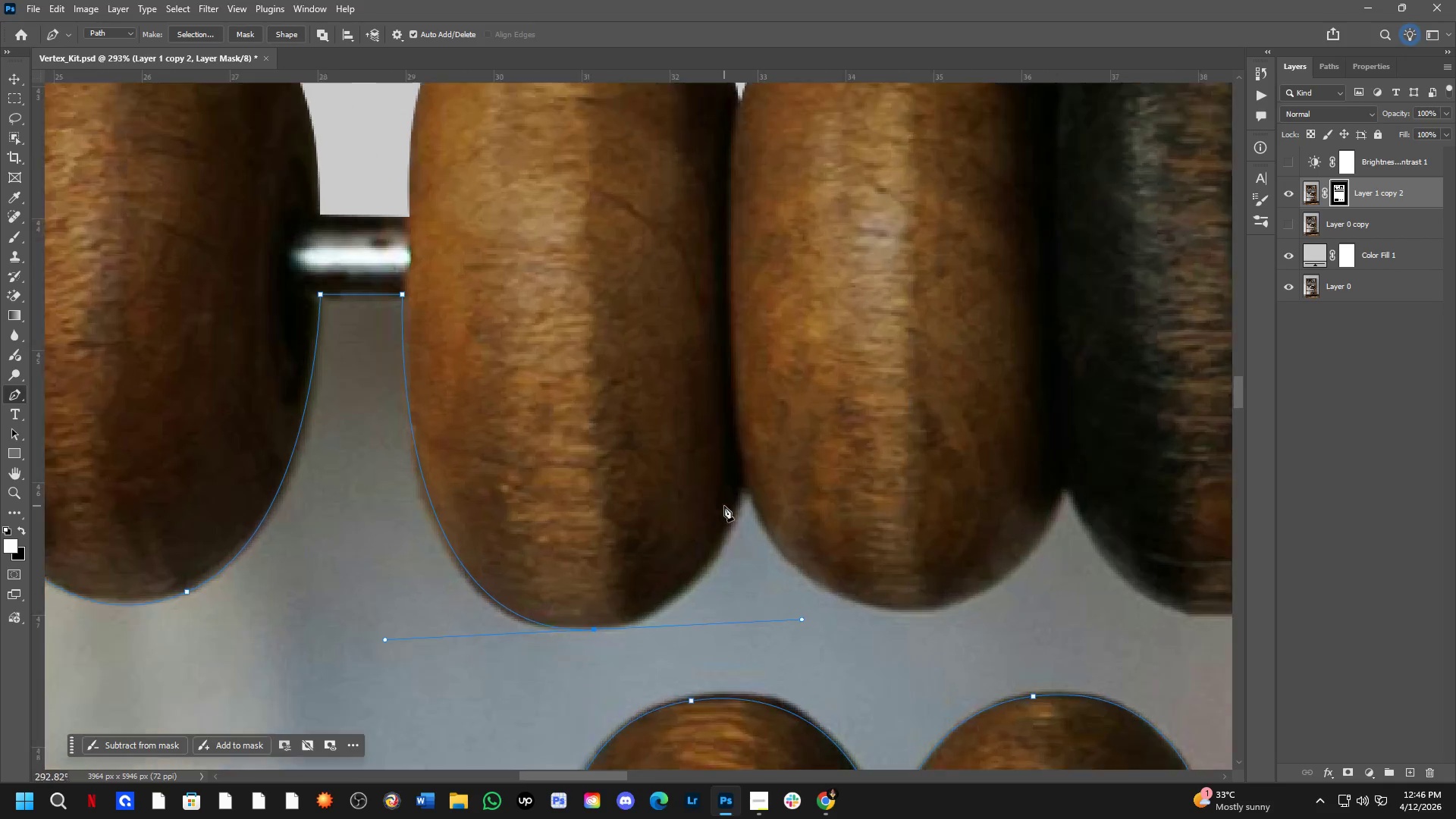 
left_click_drag(start_coordinate=[843, 469], to_coordinate=[737, 453])
 